 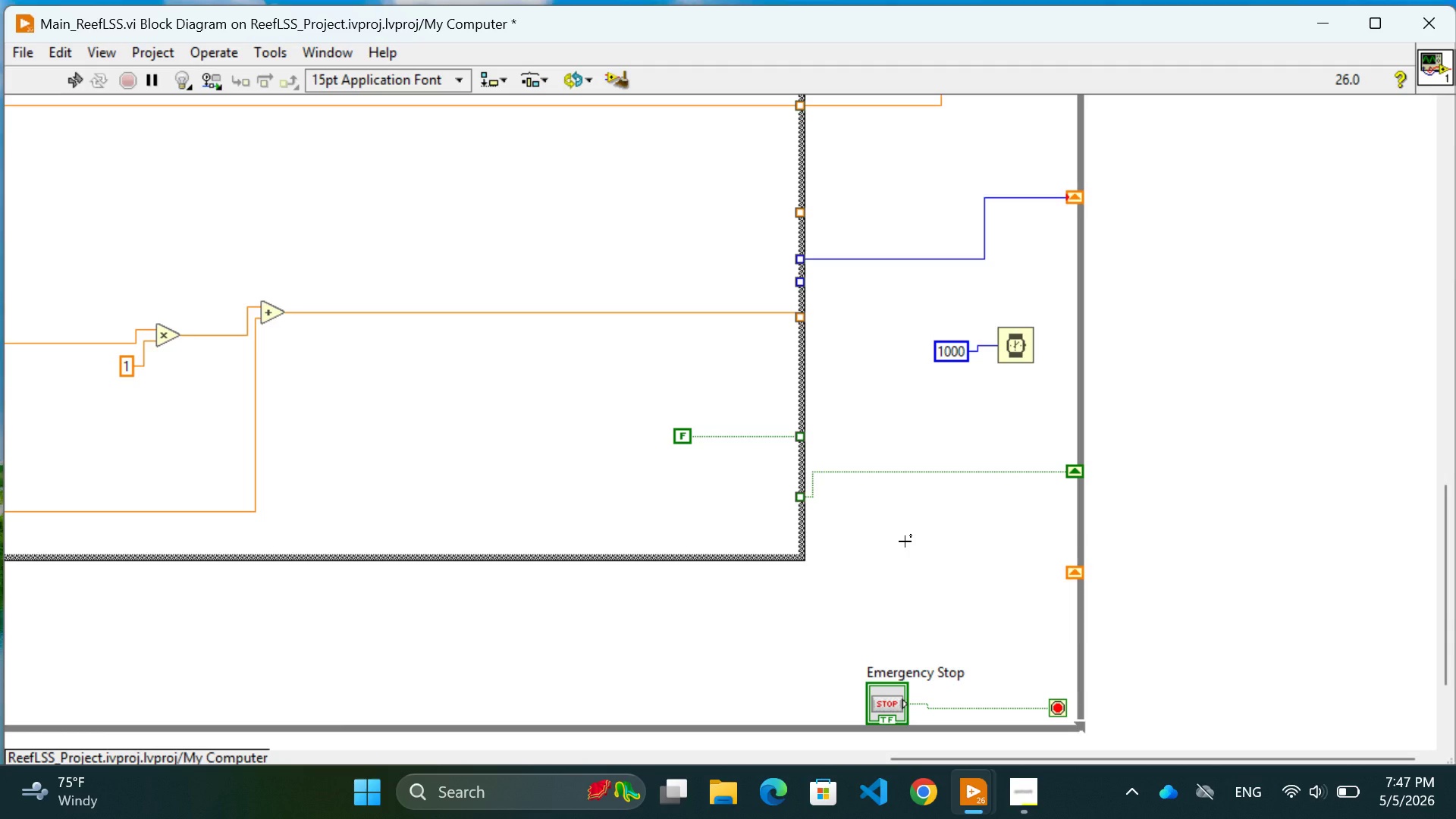 
left_click([944, 418])
 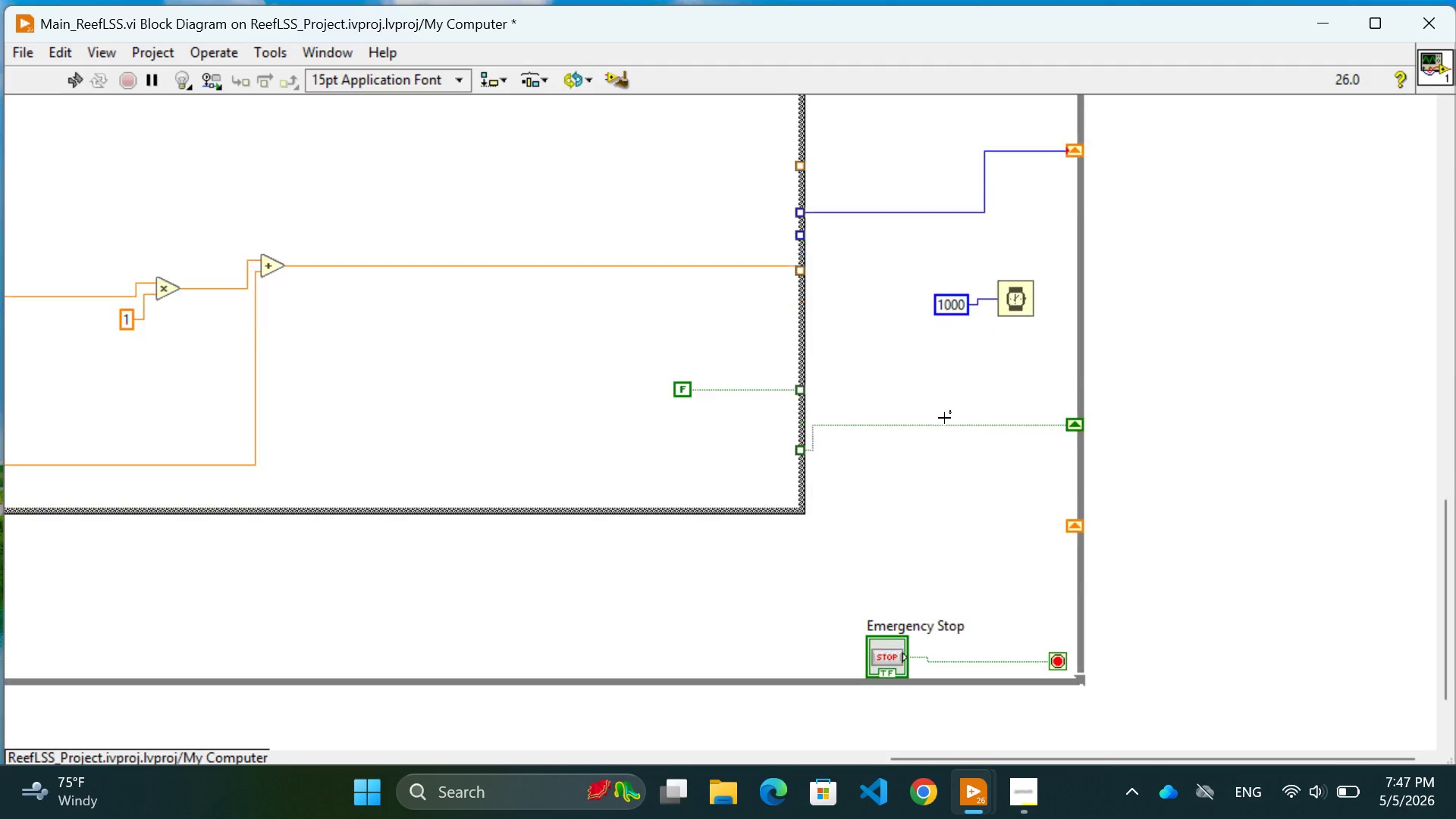 
scroll: coordinate [944, 418], scroll_direction: up, amount: 3.0
 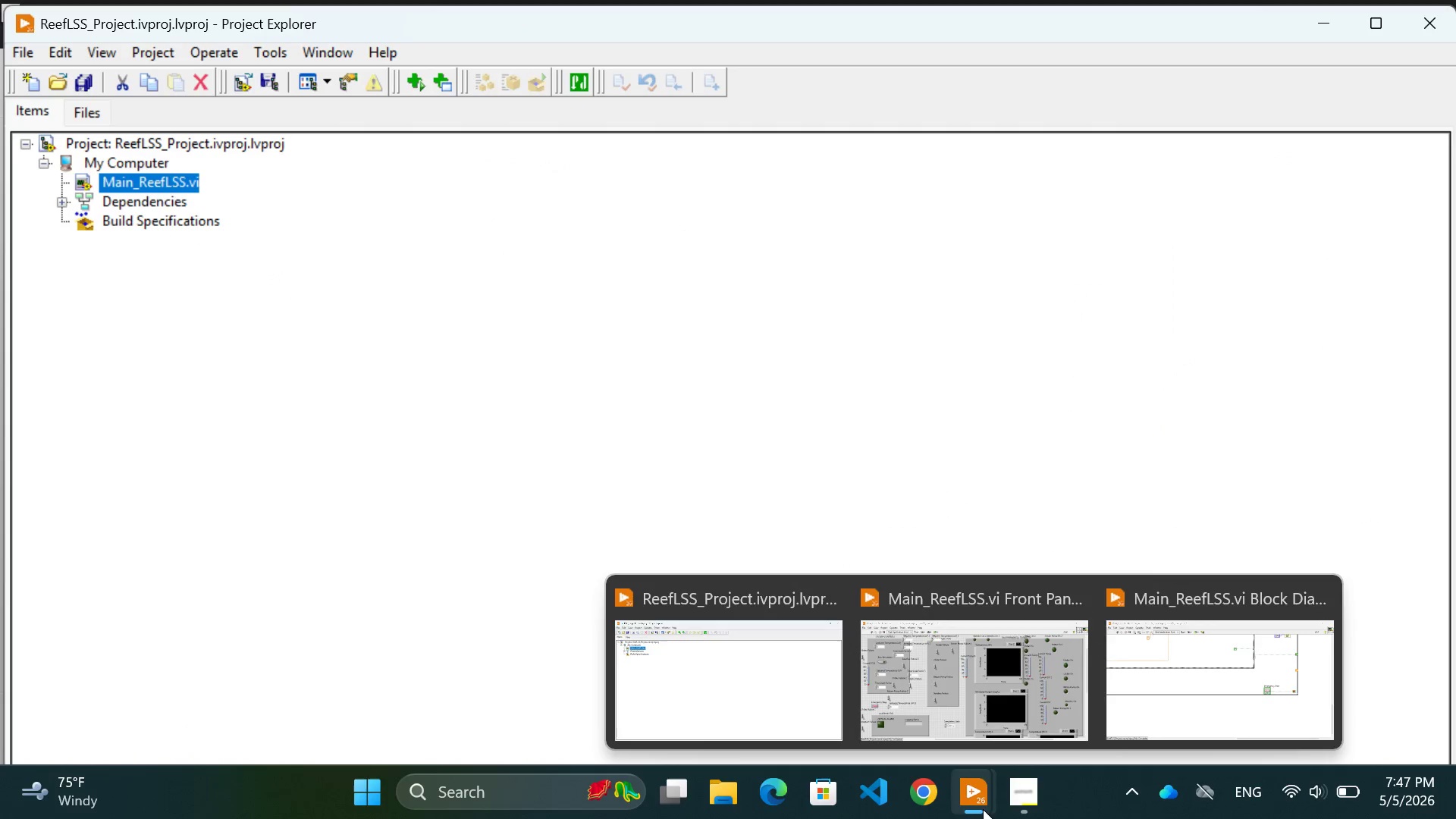 
left_click([1222, 686])
 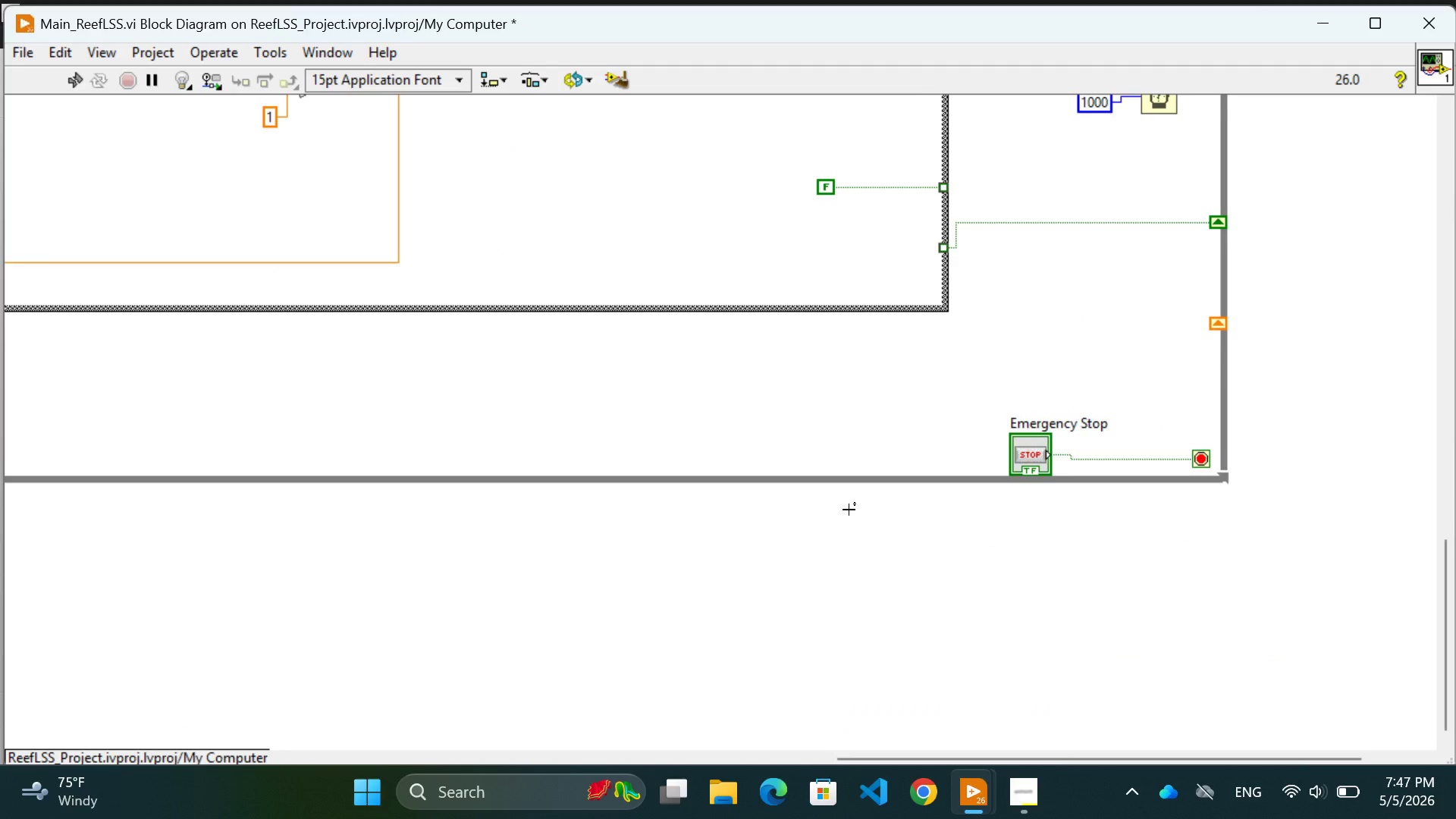 
scroll: coordinate [849, 510], scroll_direction: up, amount: 45.0
 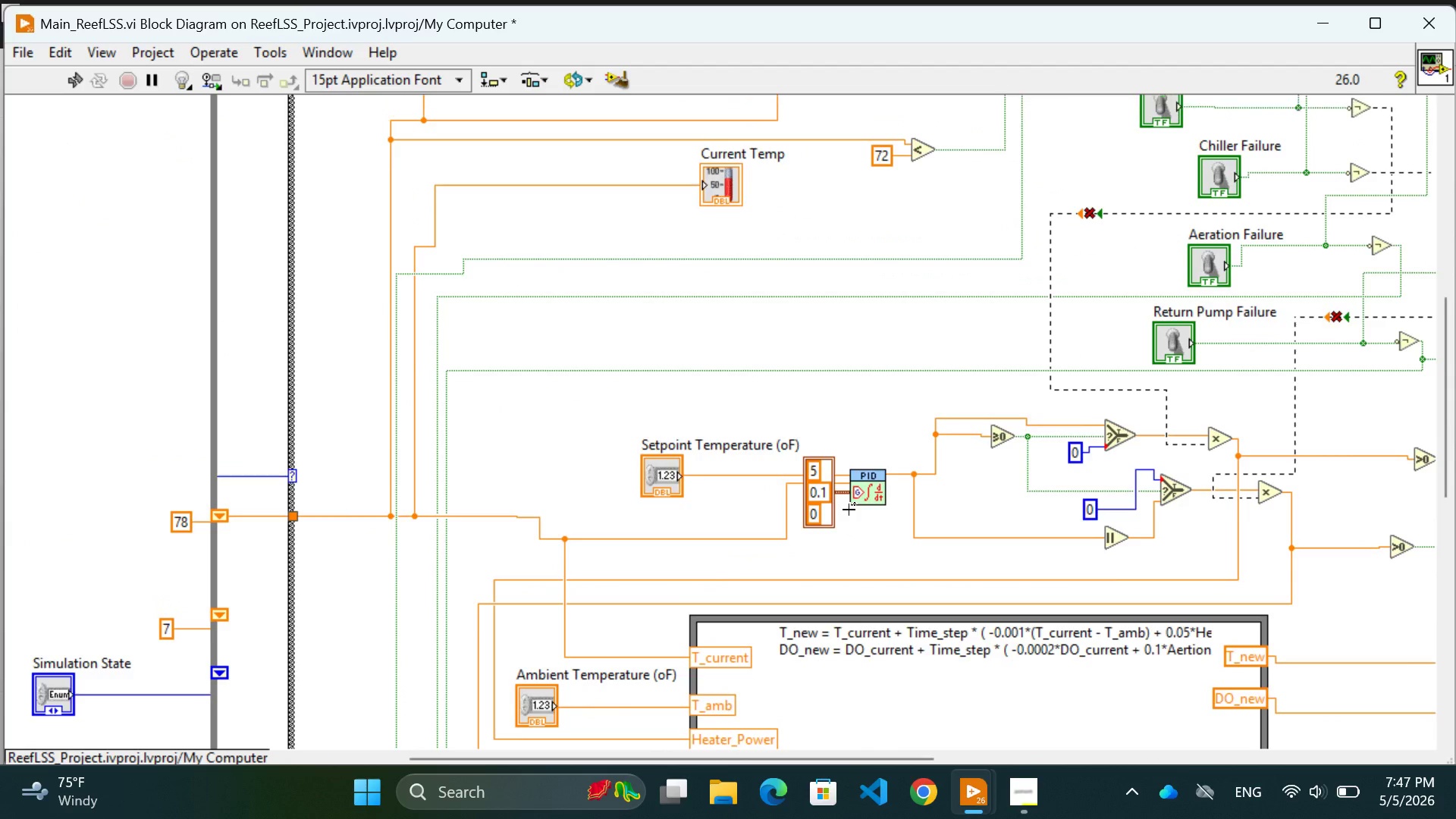 
scroll: coordinate [974, 585], scroll_direction: down, amount: 30.0
 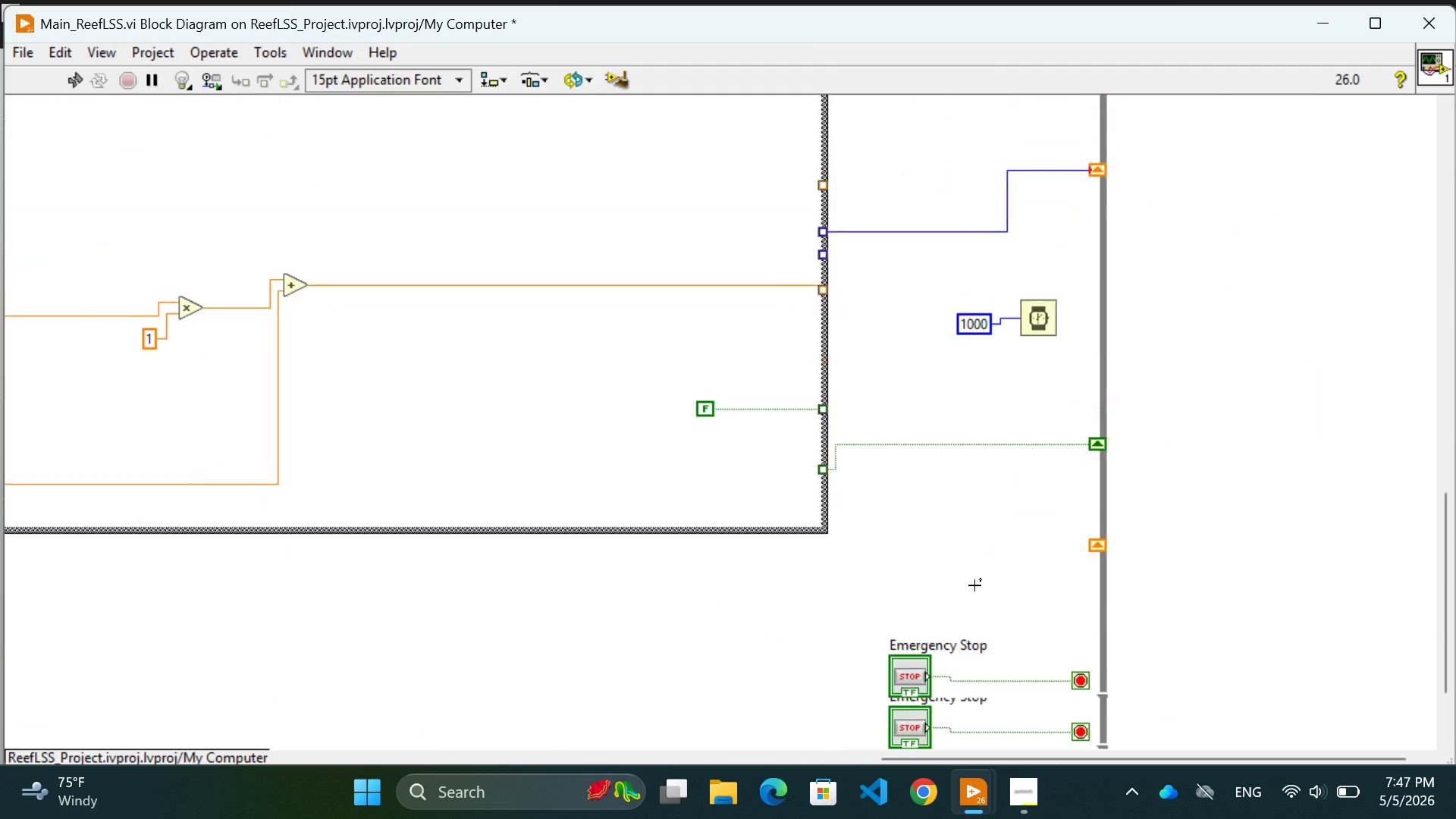 
scroll: coordinate [974, 585], scroll_direction: up, amount: 16.0
 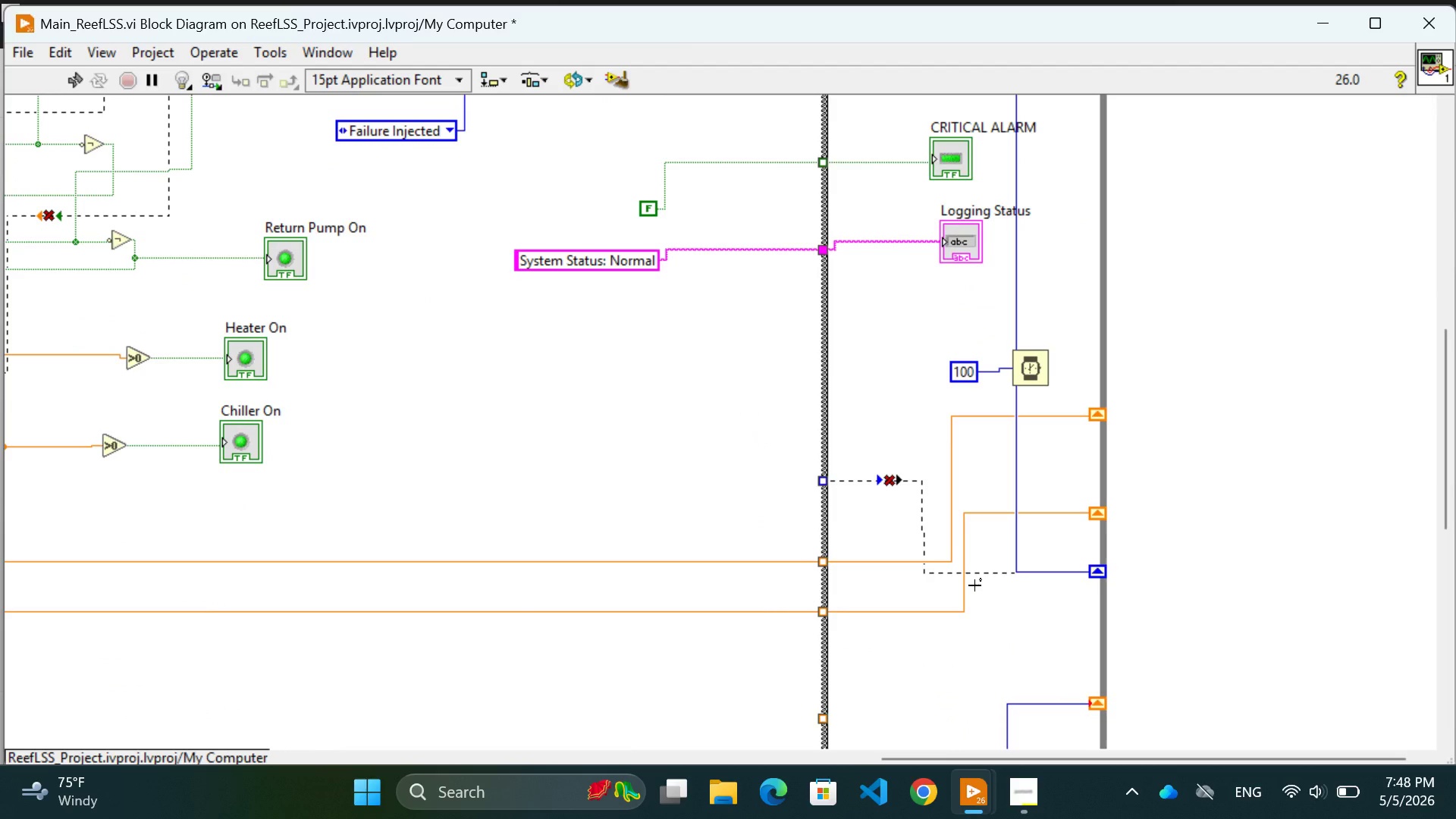 
scroll: coordinate [974, 585], scroll_direction: down, amount: 11.0
 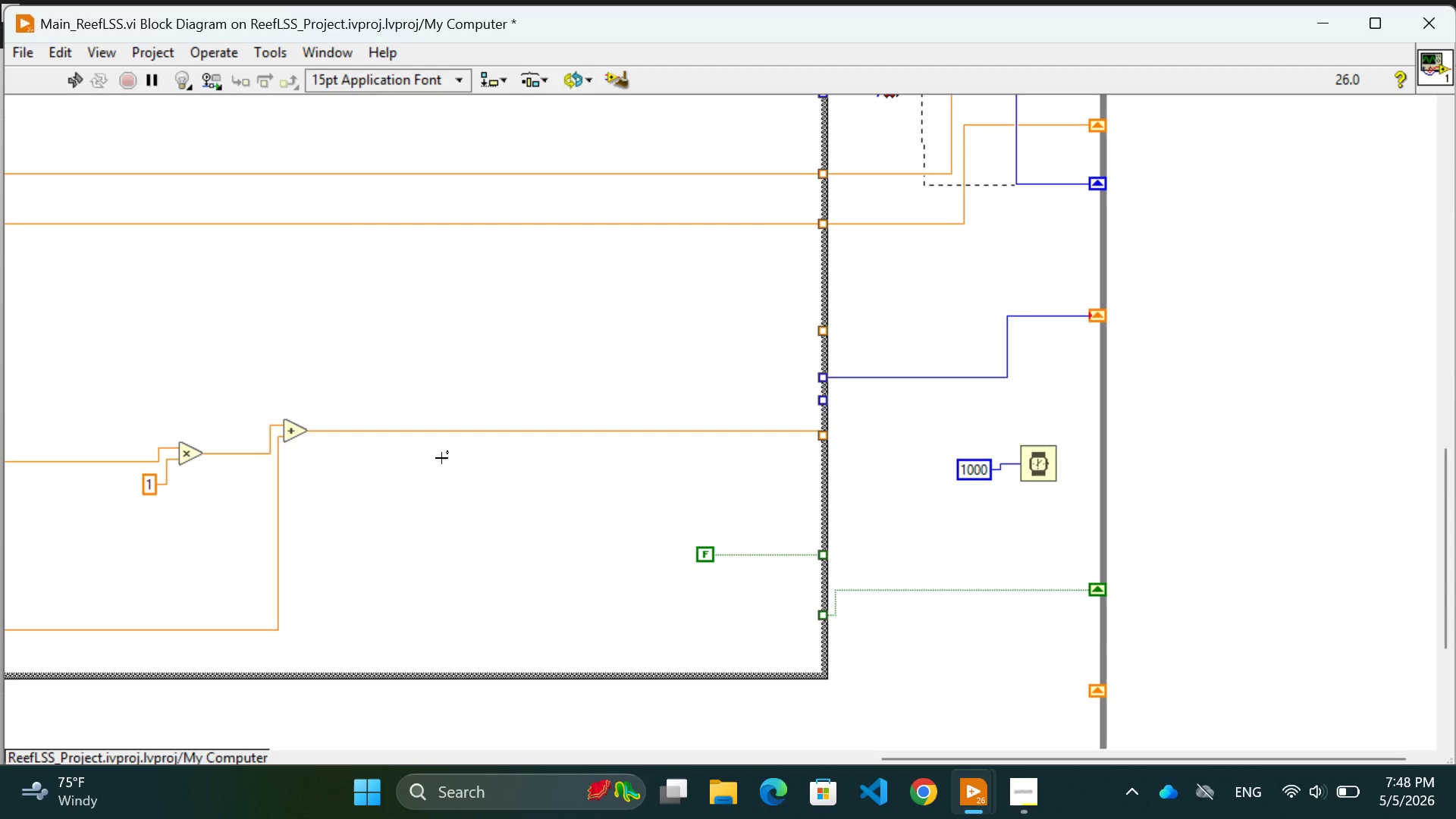 
wait(26.72)
 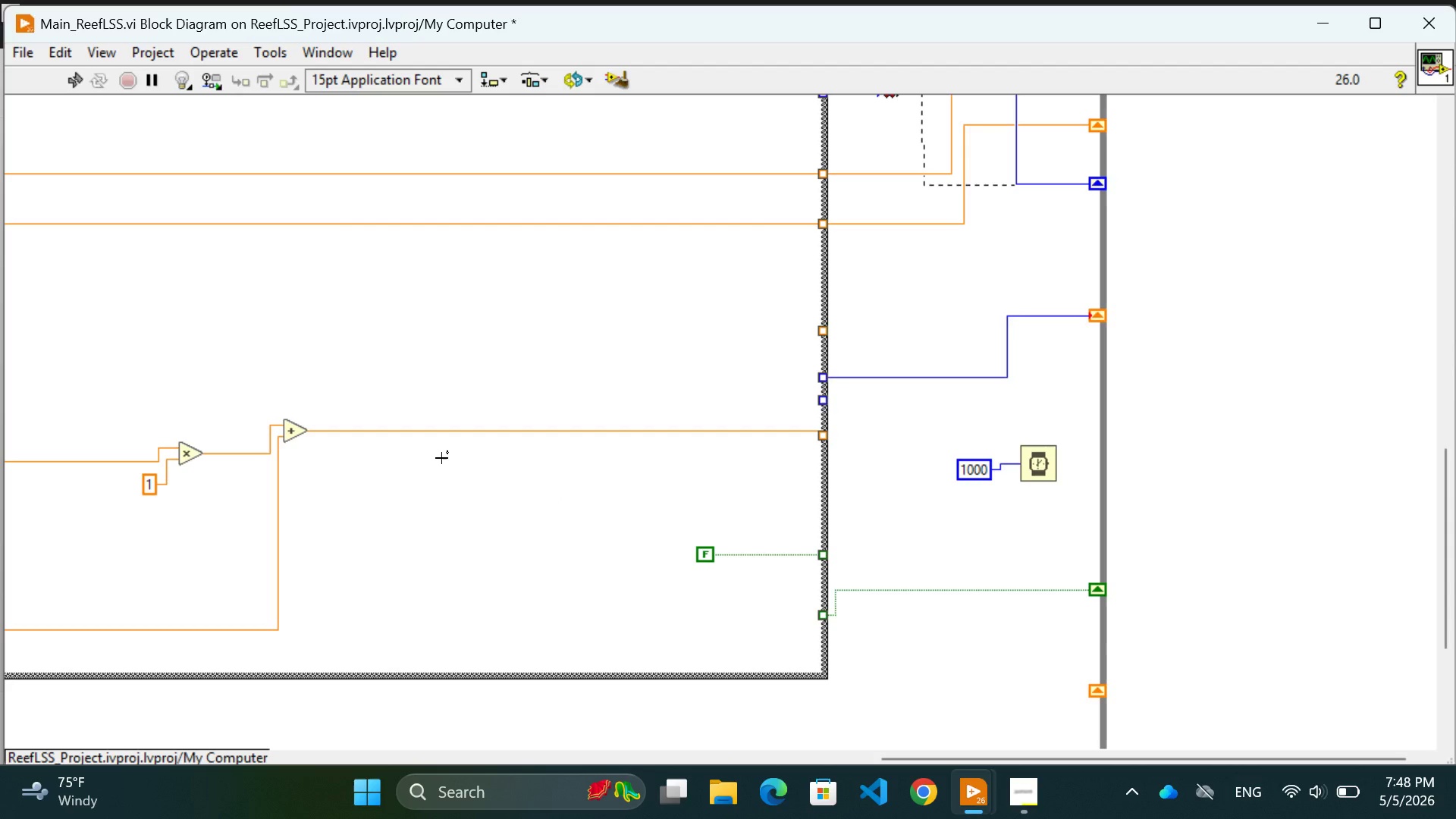 
scroll: coordinate [535, 500], scroll_direction: up, amount: 10.0
 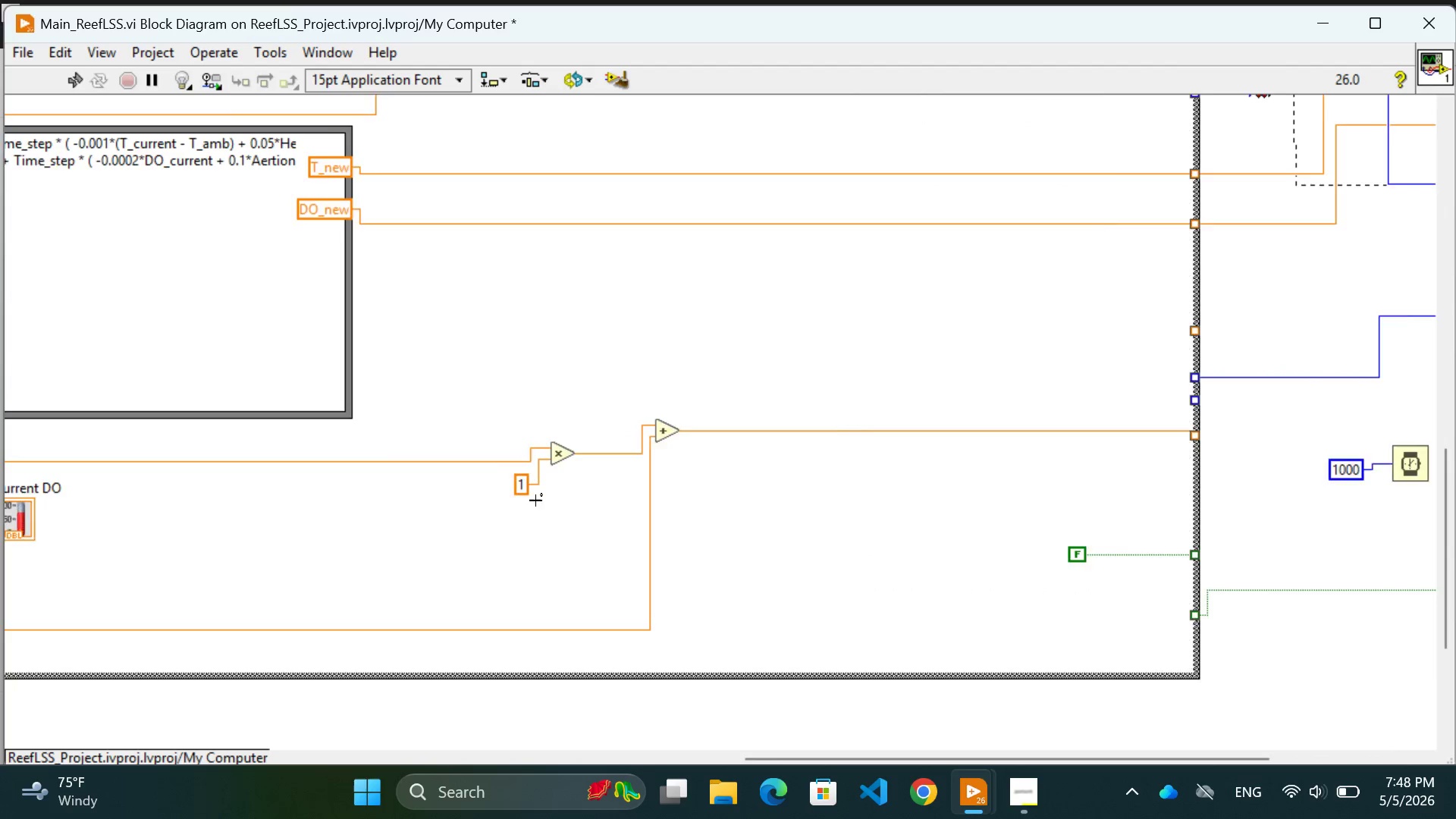 
scroll: coordinate [585, 509], scroll_direction: down, amount: 5.0
 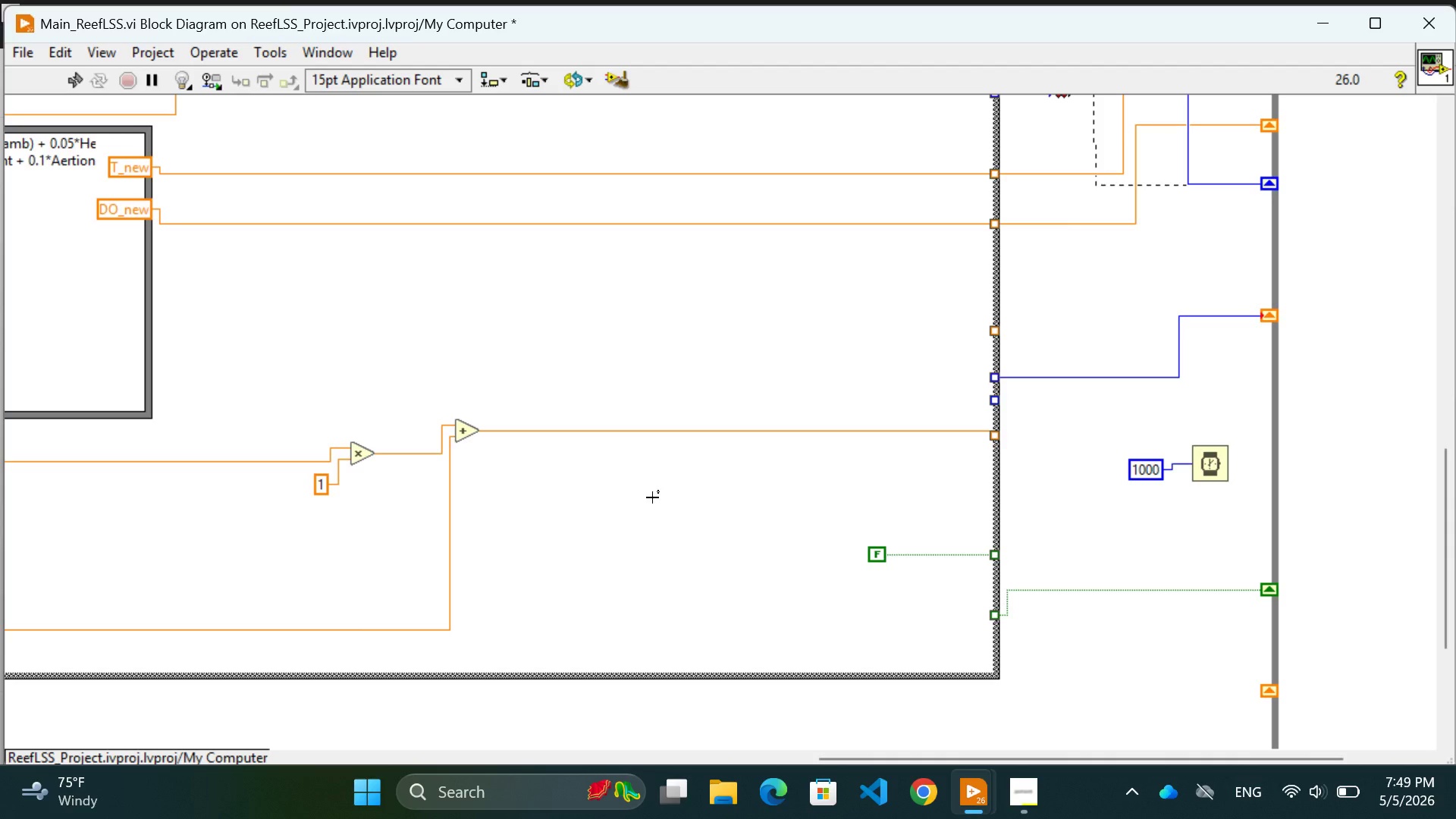 
wait(32.93)
 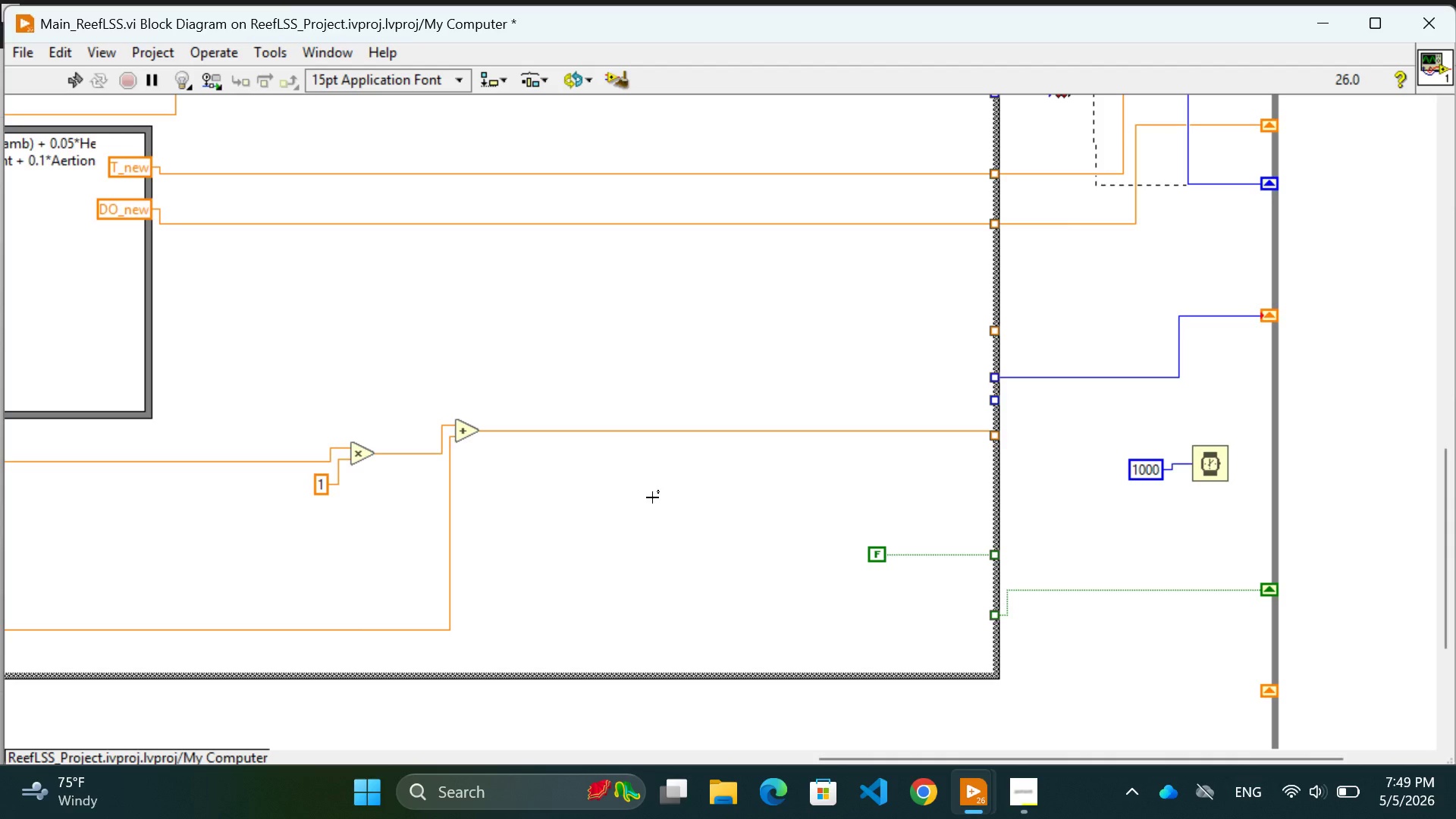 
left_click([646, 513])
 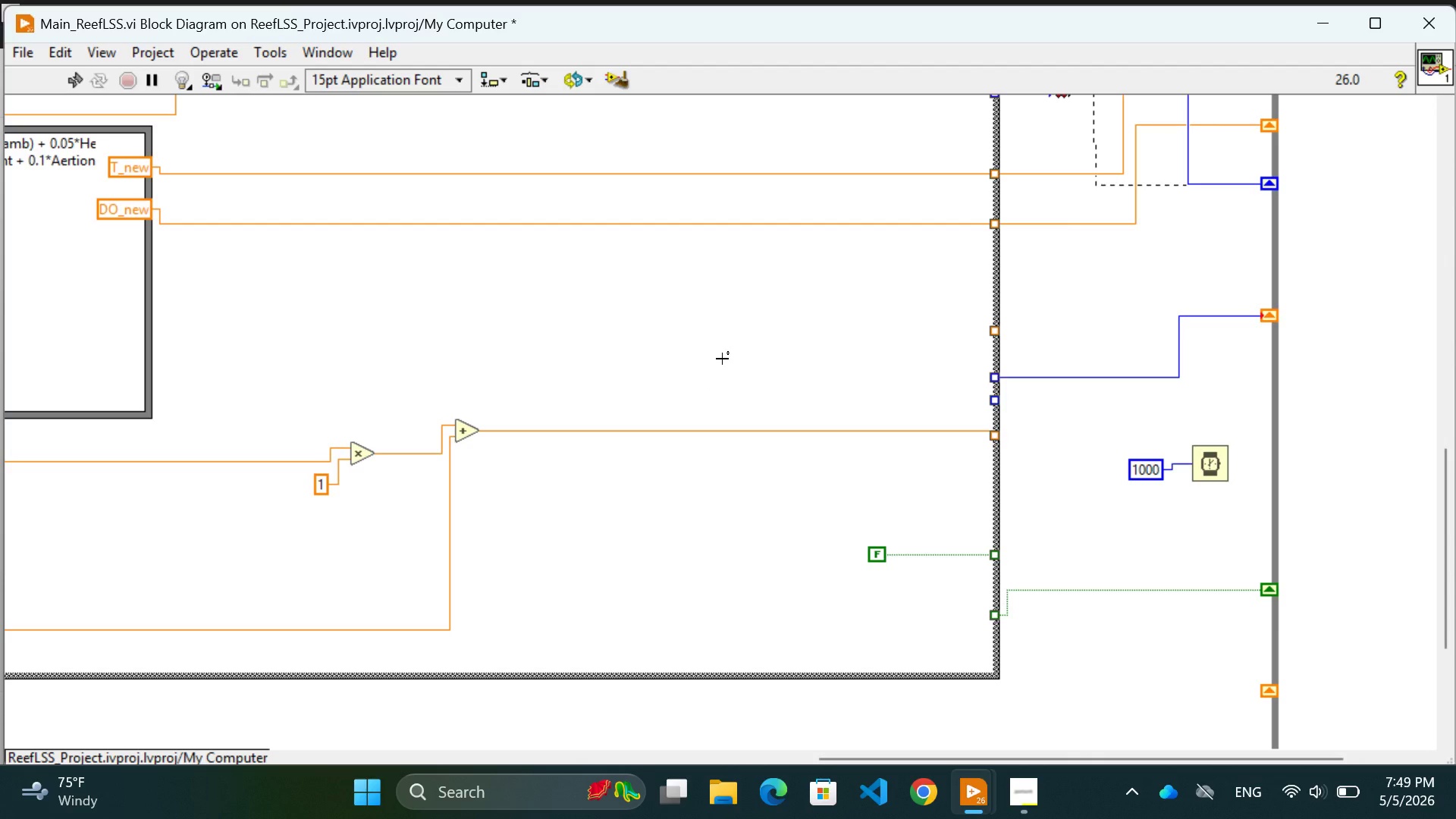 
wait(31.0)
 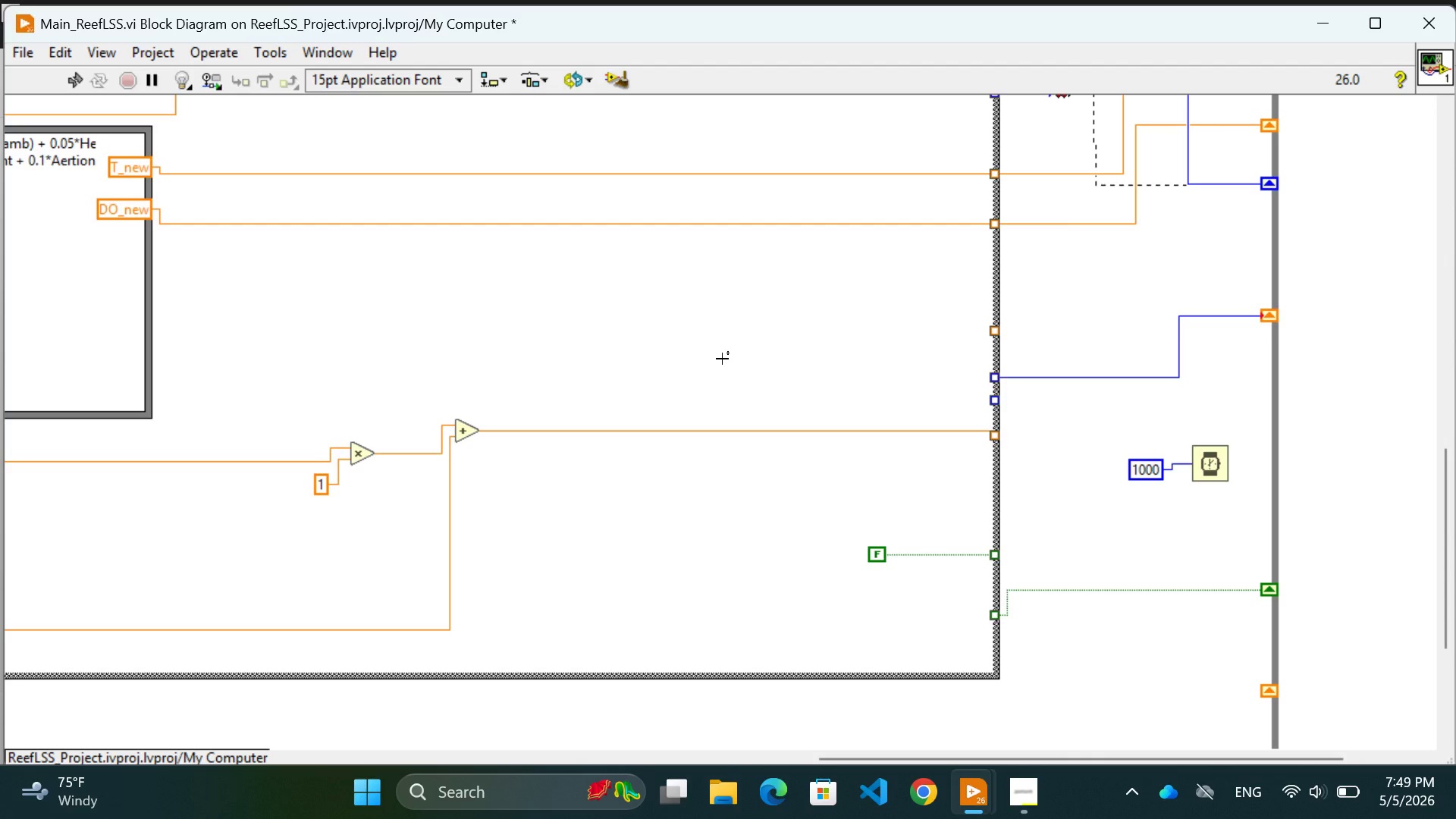 
scroll: coordinate [960, 415], scroll_direction: down, amount: 6.0
 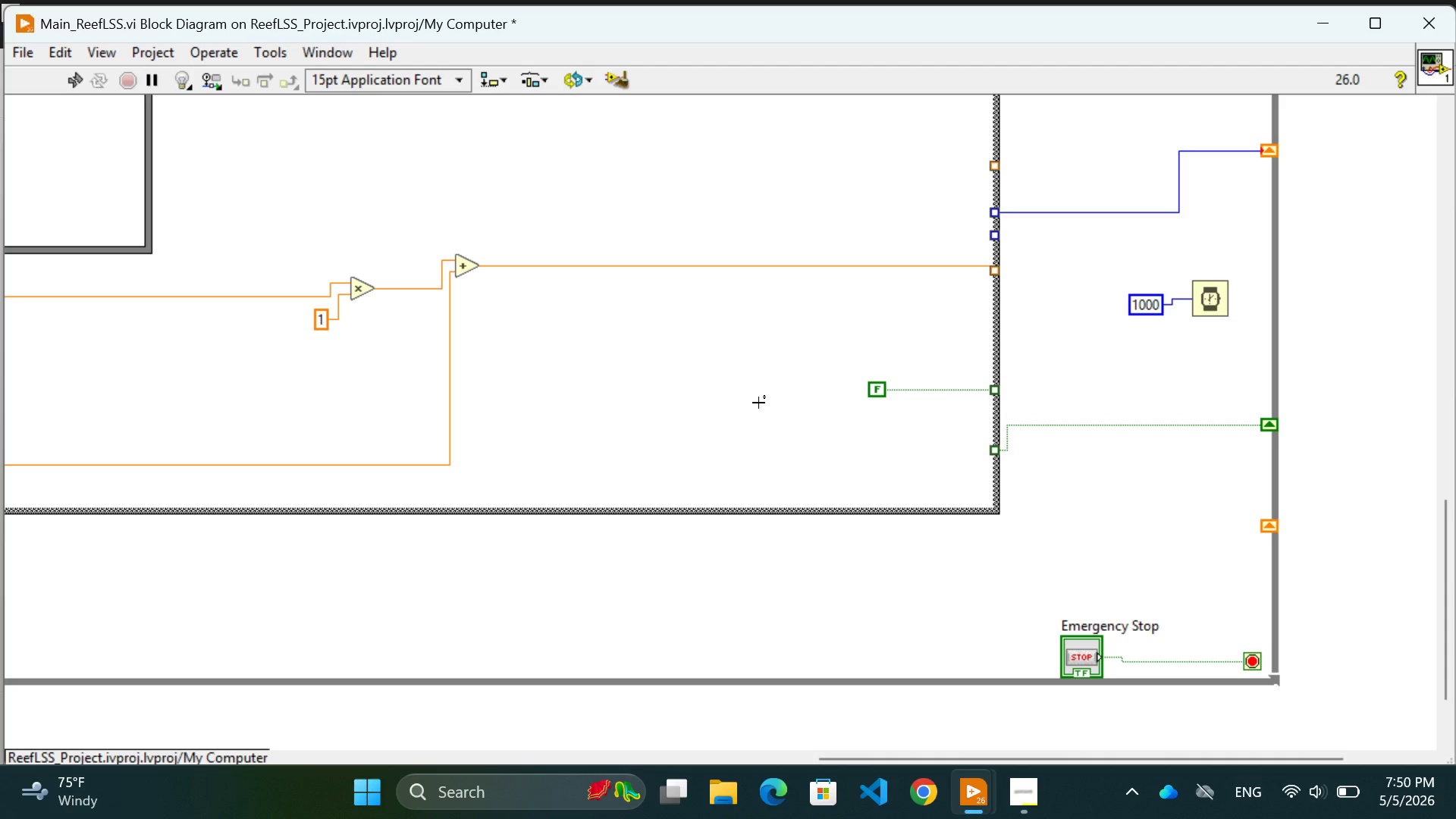 
wait(26.23)
 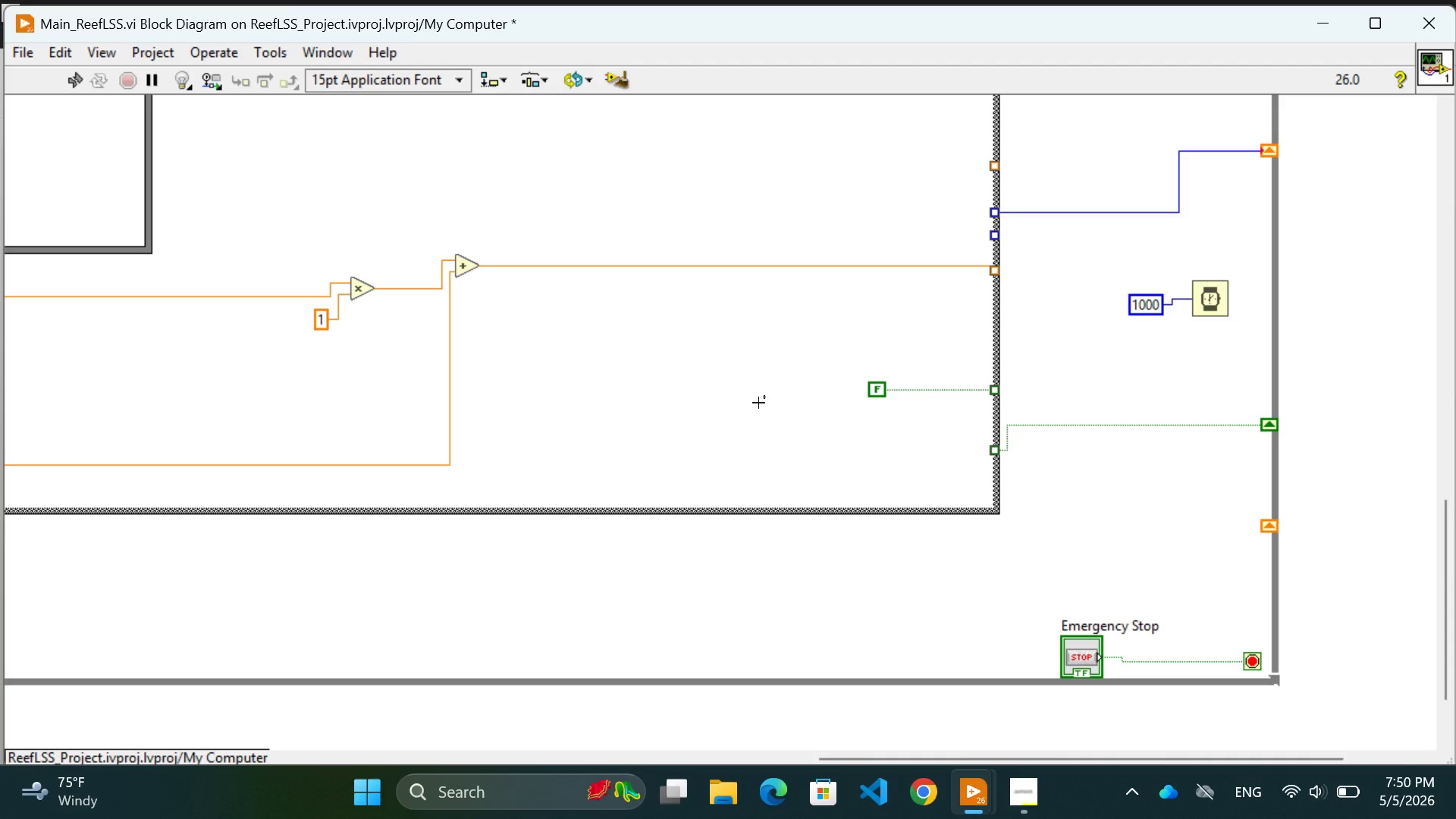 
left_click([734, 380])
 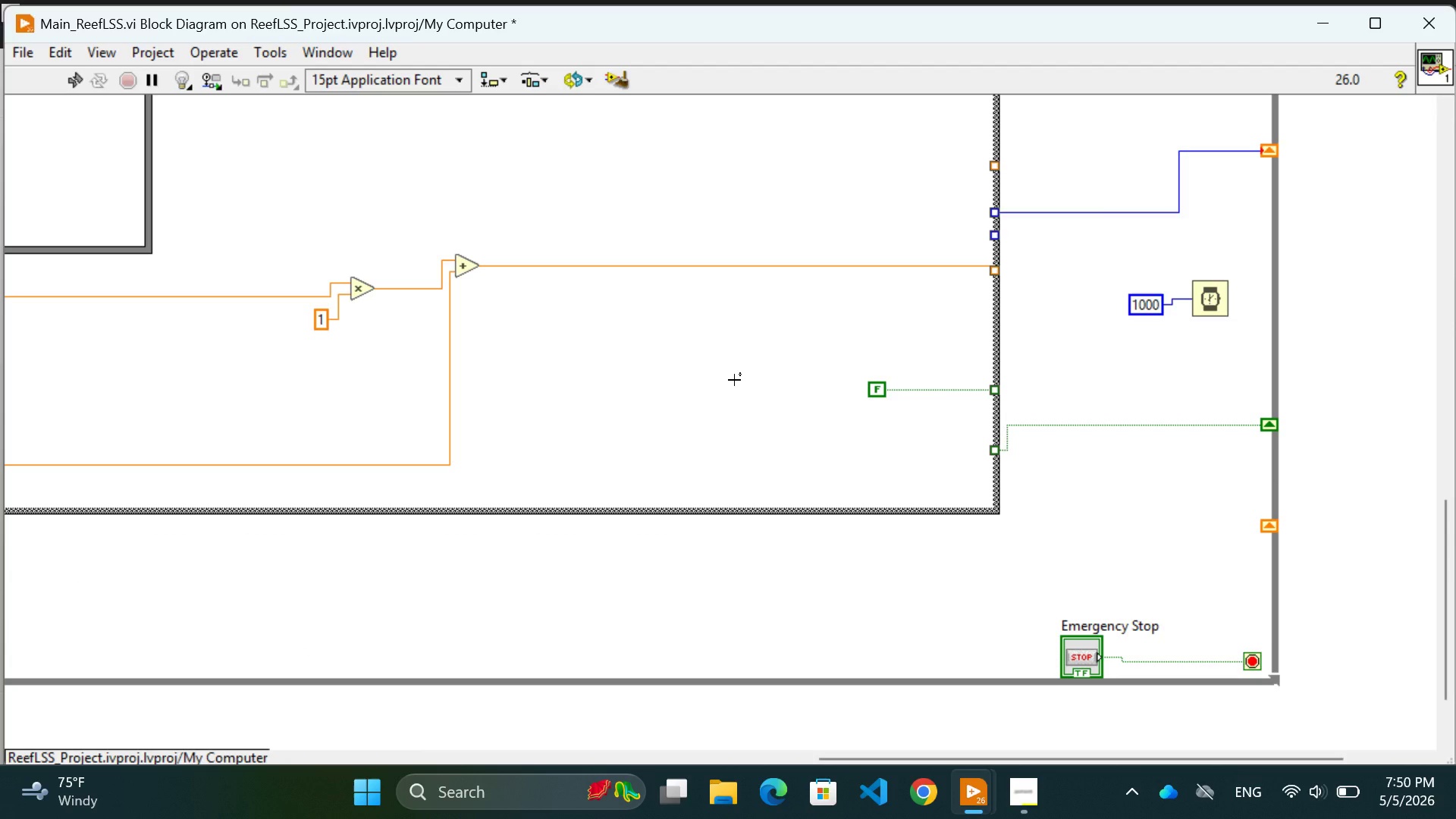 
wait(50.7)
 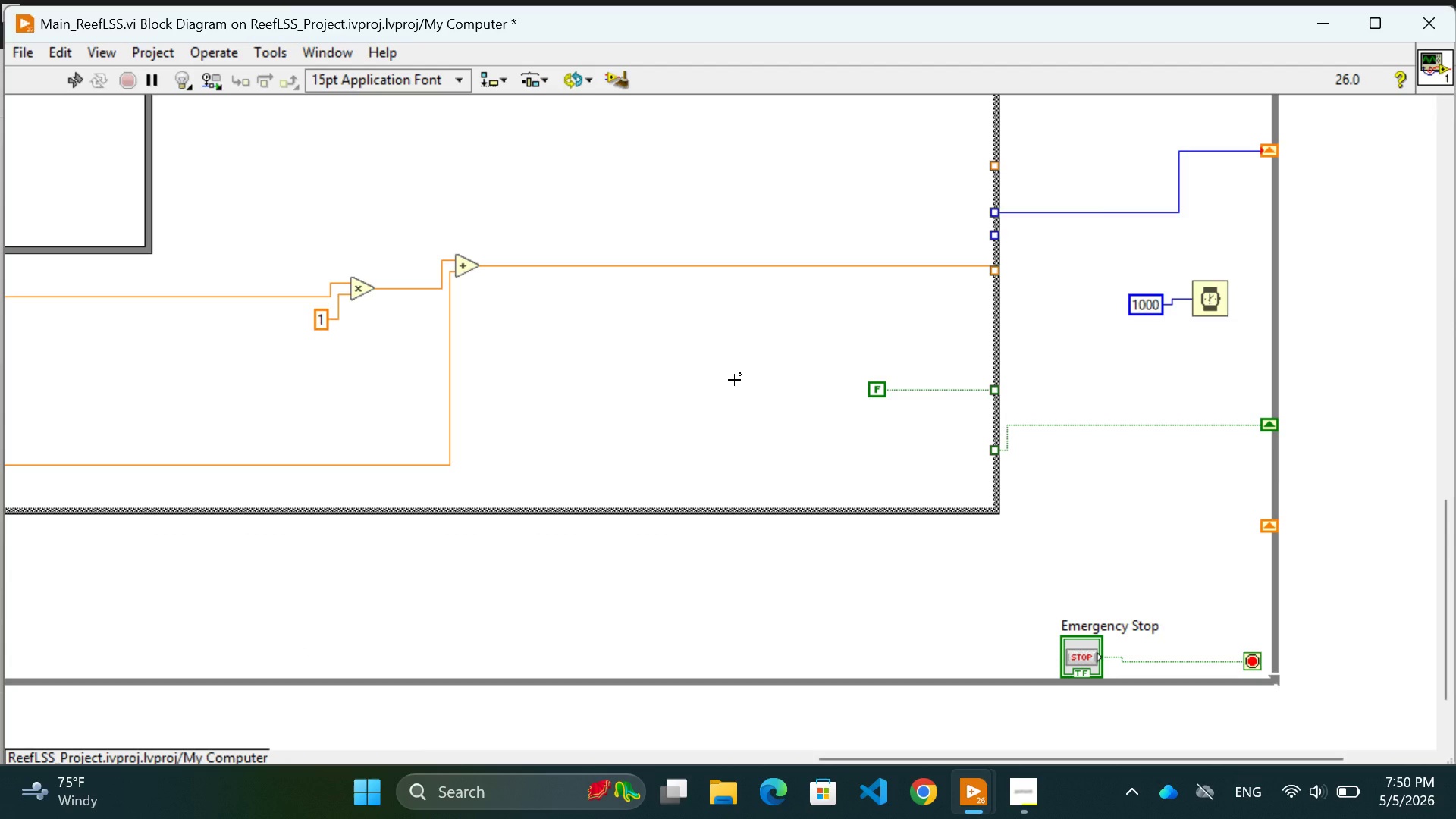 
scroll: coordinate [532, 406], scroll_direction: up, amount: 1.0
 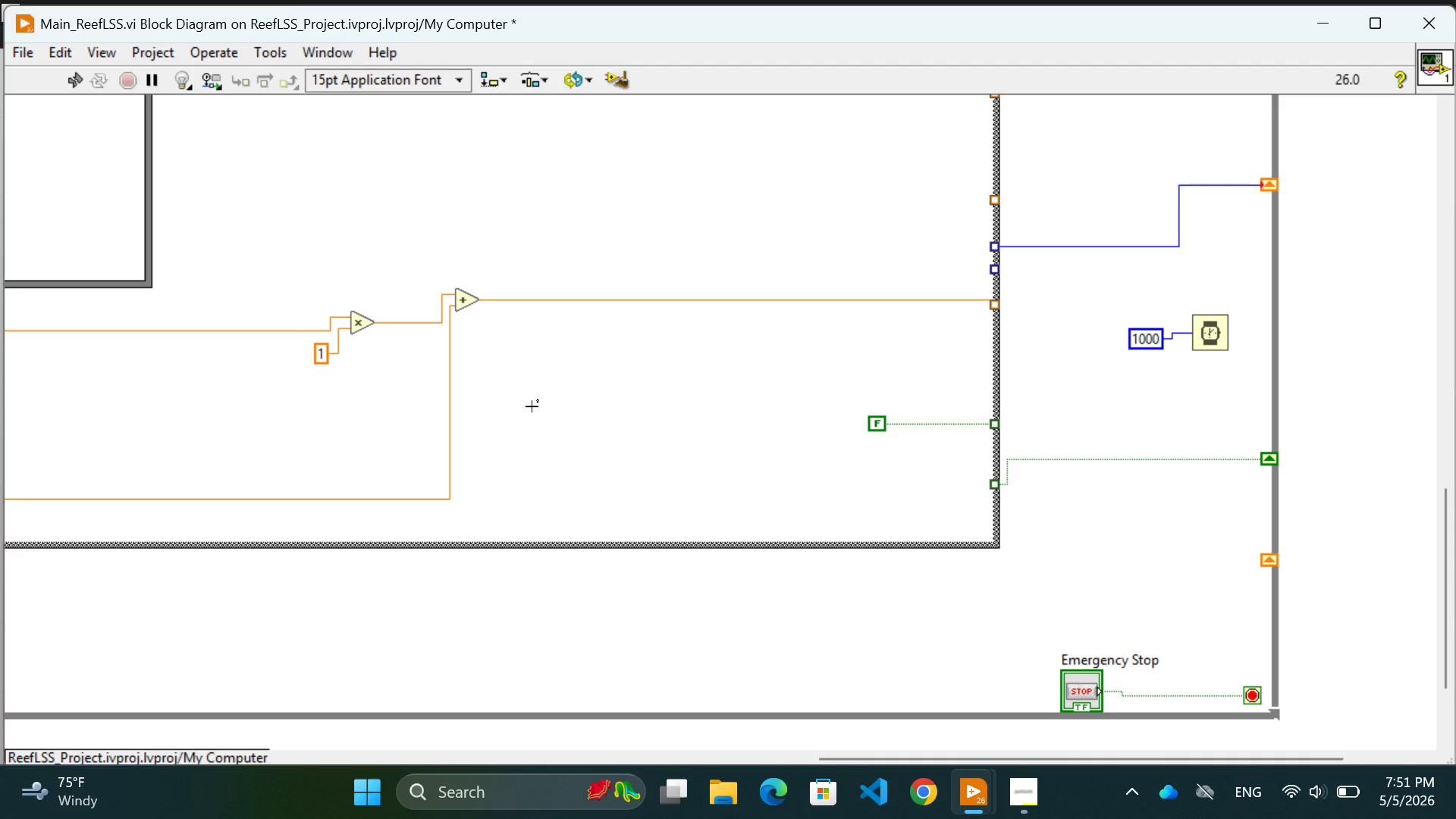 
wait(12.56)
 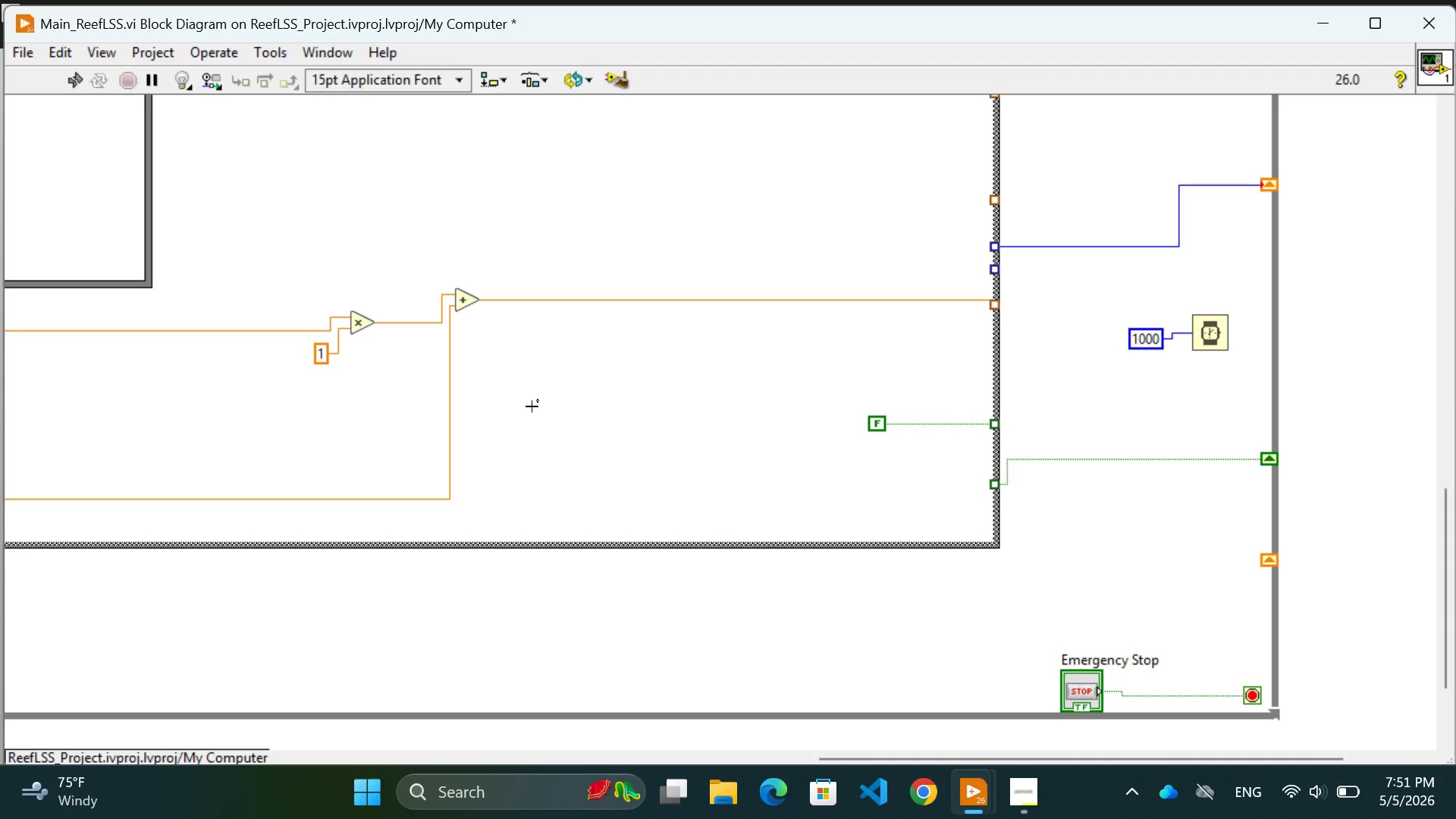 
left_click([759, 202])
 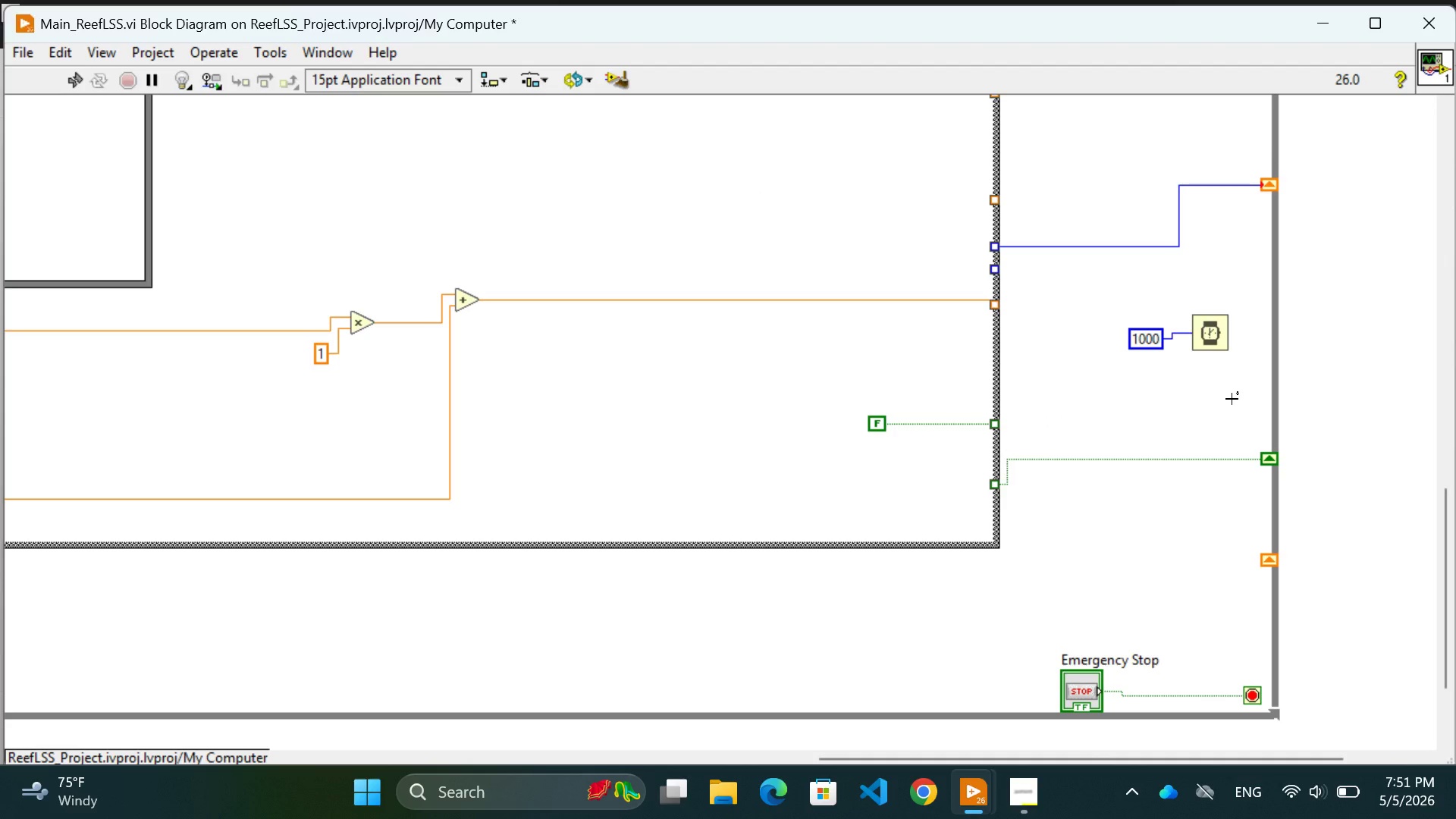 
wait(42.05)
 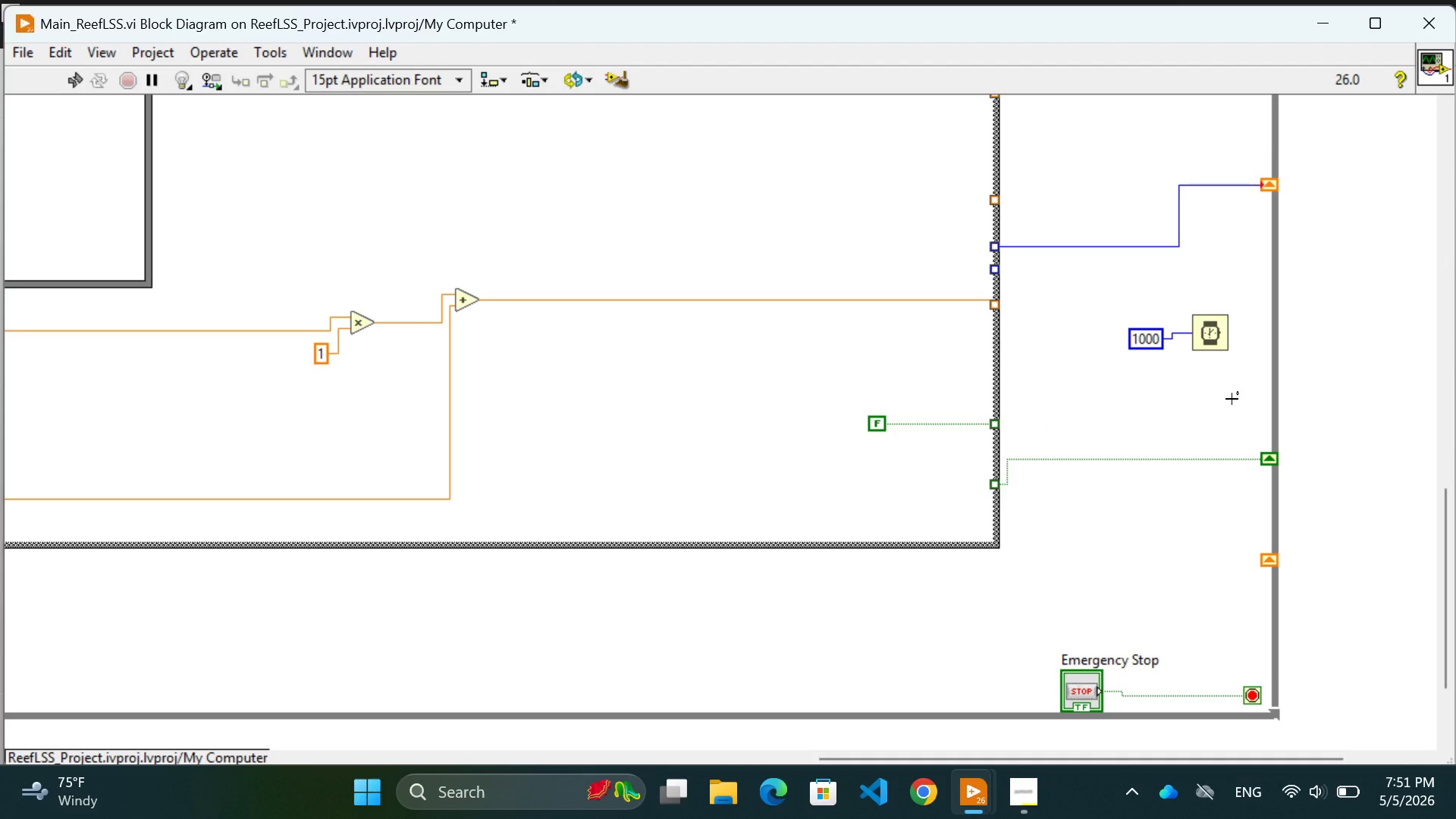 
left_click_drag(start_coordinate=[1216, 335], to_coordinate=[857, 245])
 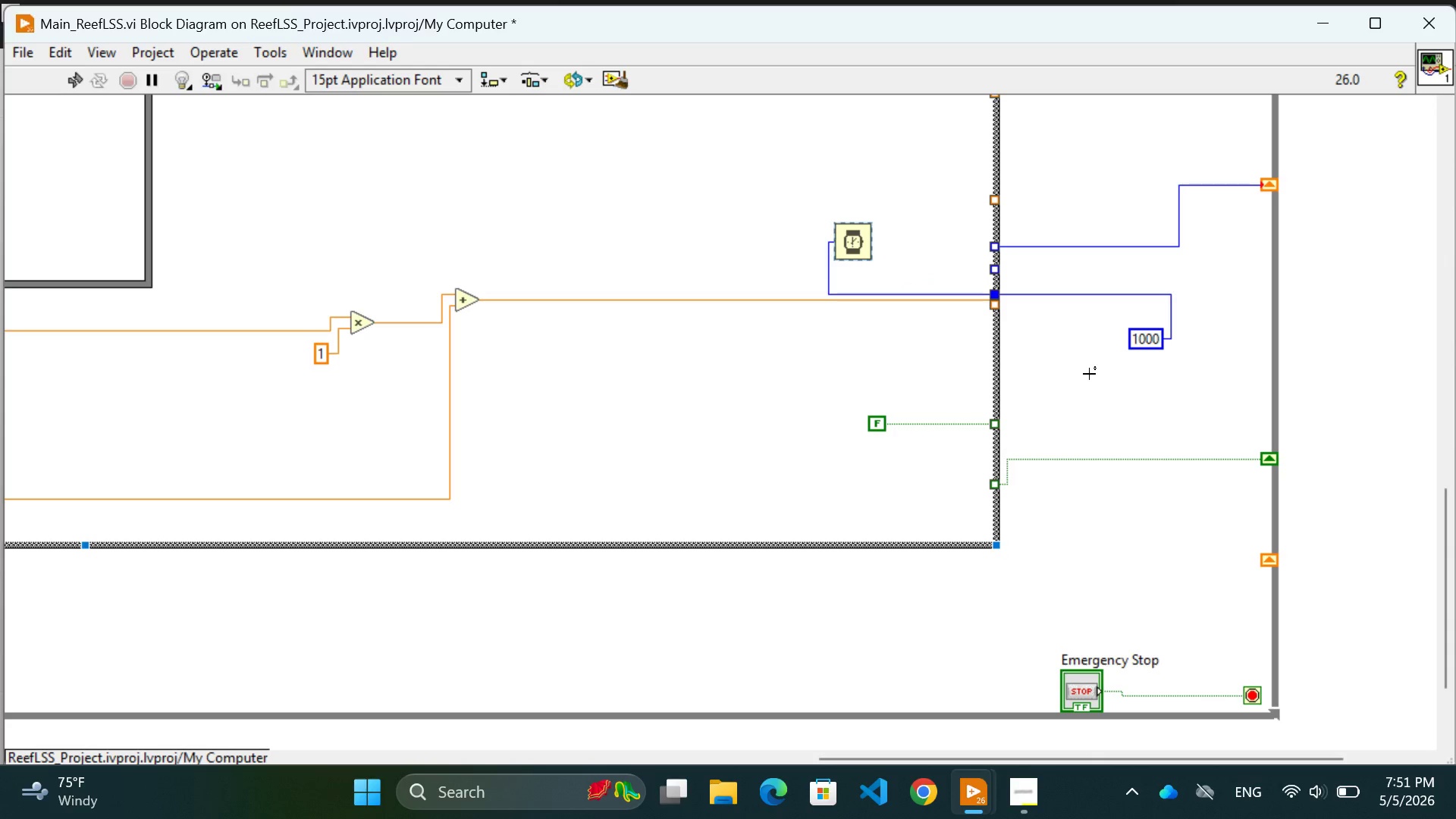 
key(Control+Z)
 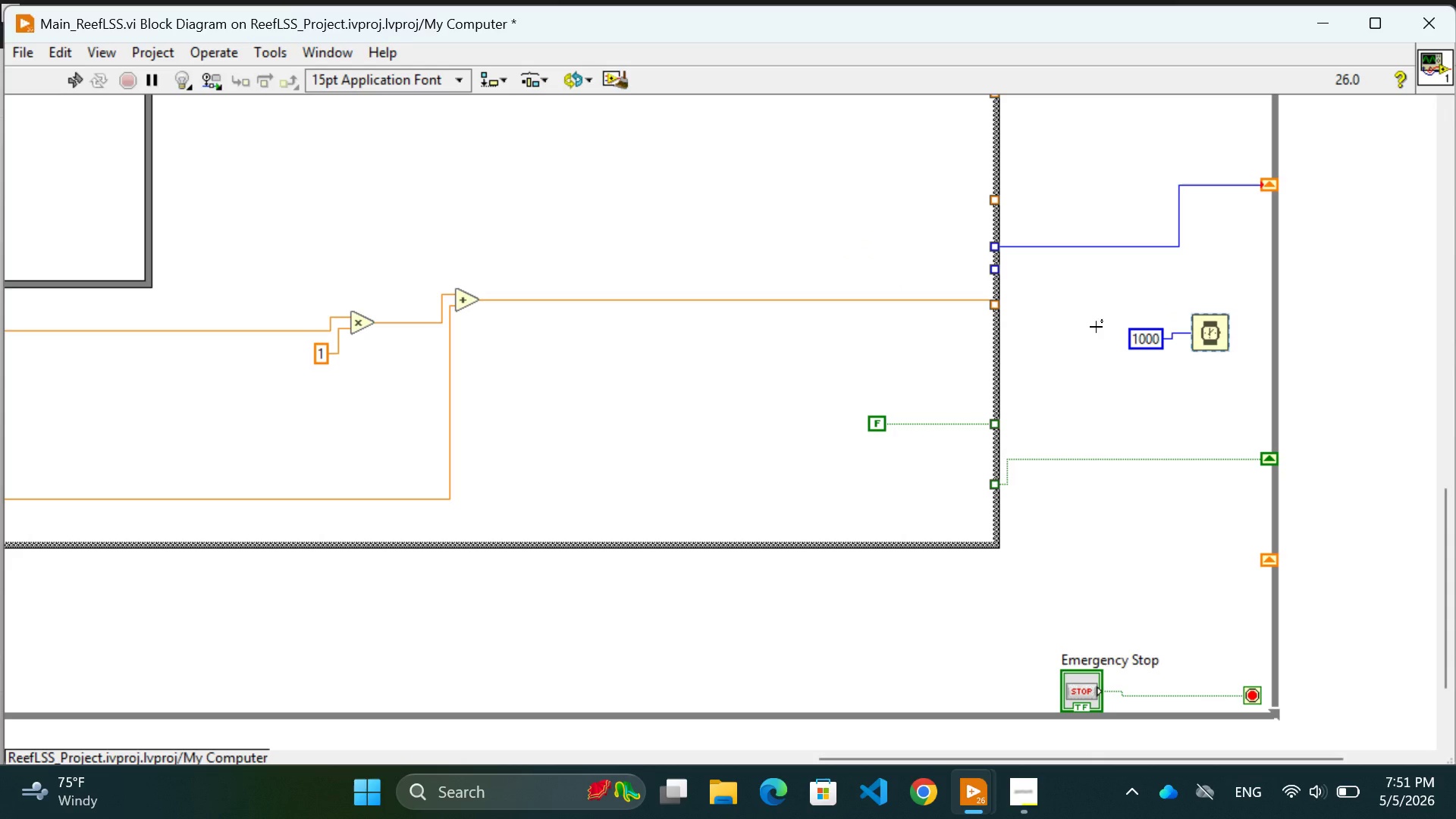 
left_click([1091, 320])
 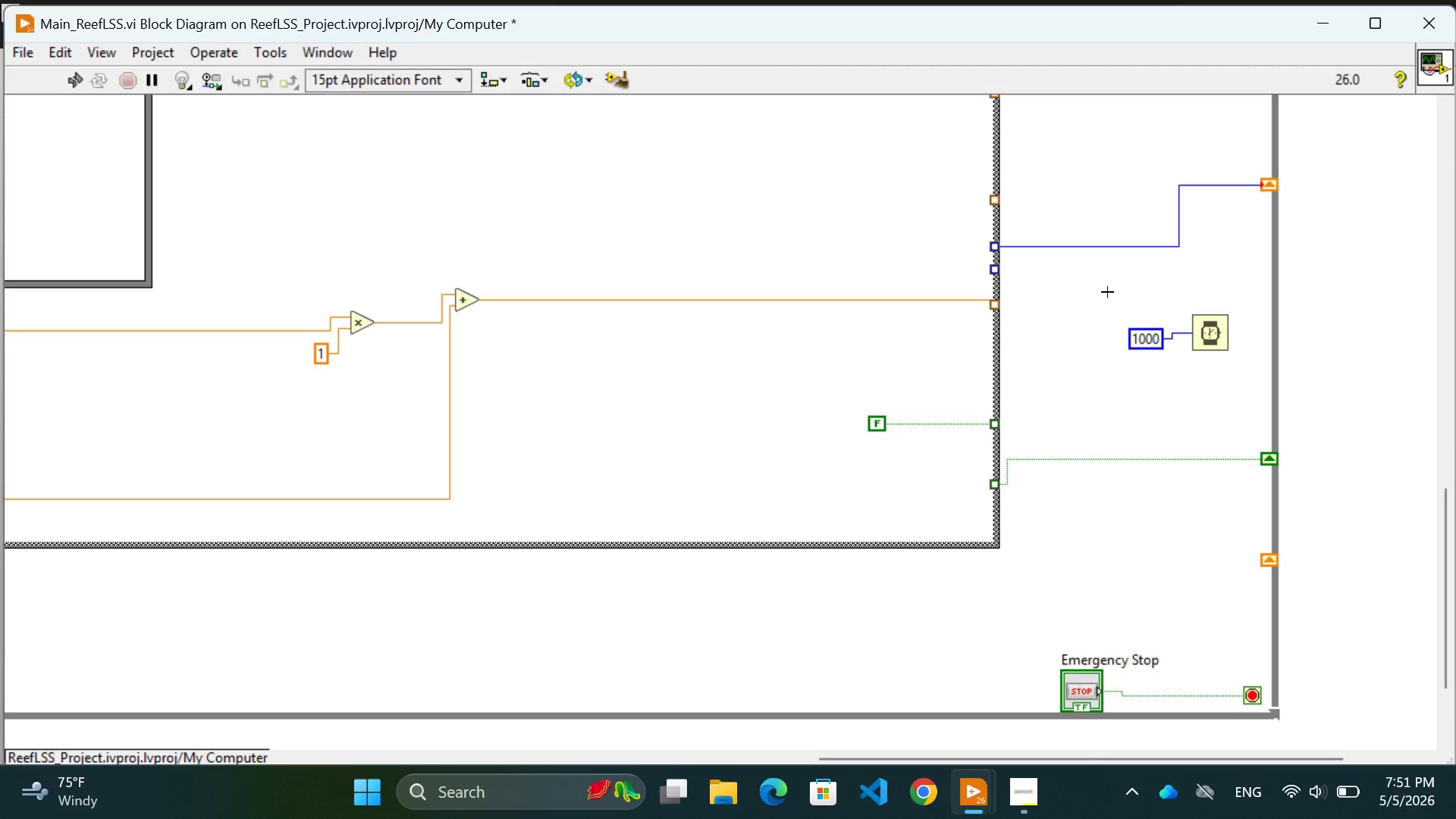 
left_click_drag(start_coordinate=[1094, 275], to_coordinate=[1244, 375])
 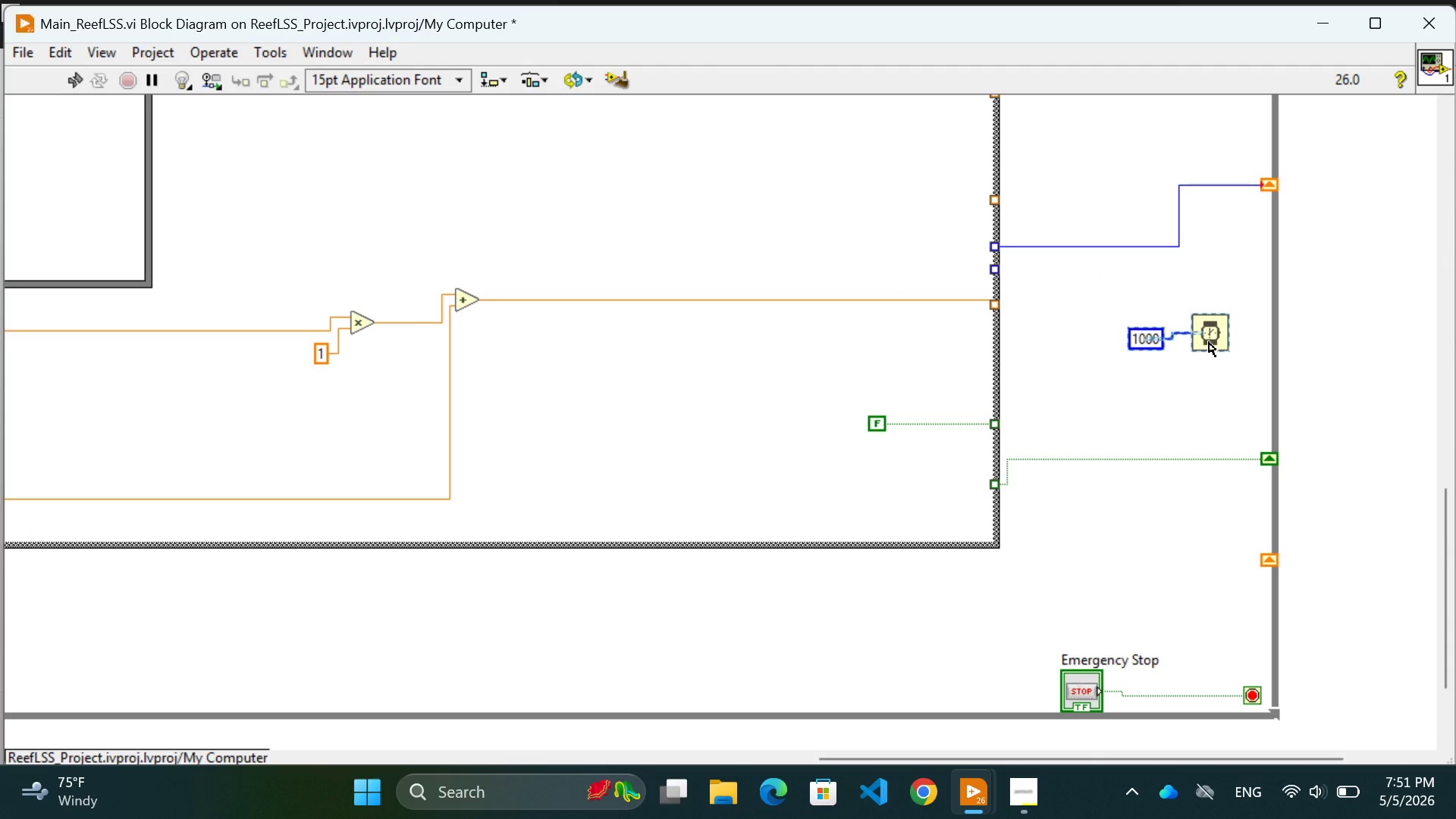 
left_click_drag(start_coordinate=[1209, 342], to_coordinate=[897, 369])
 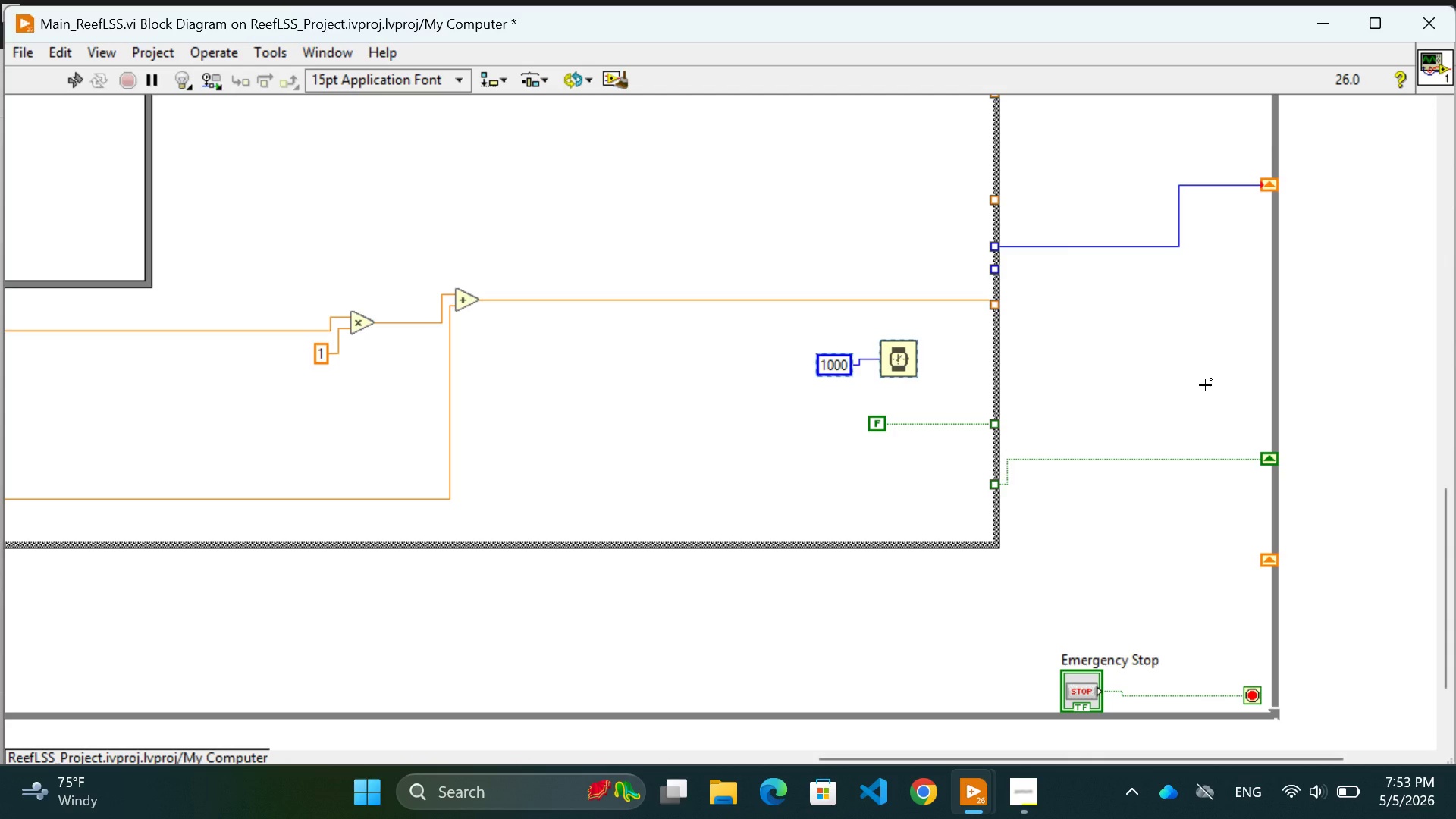 
wait(79.0)
 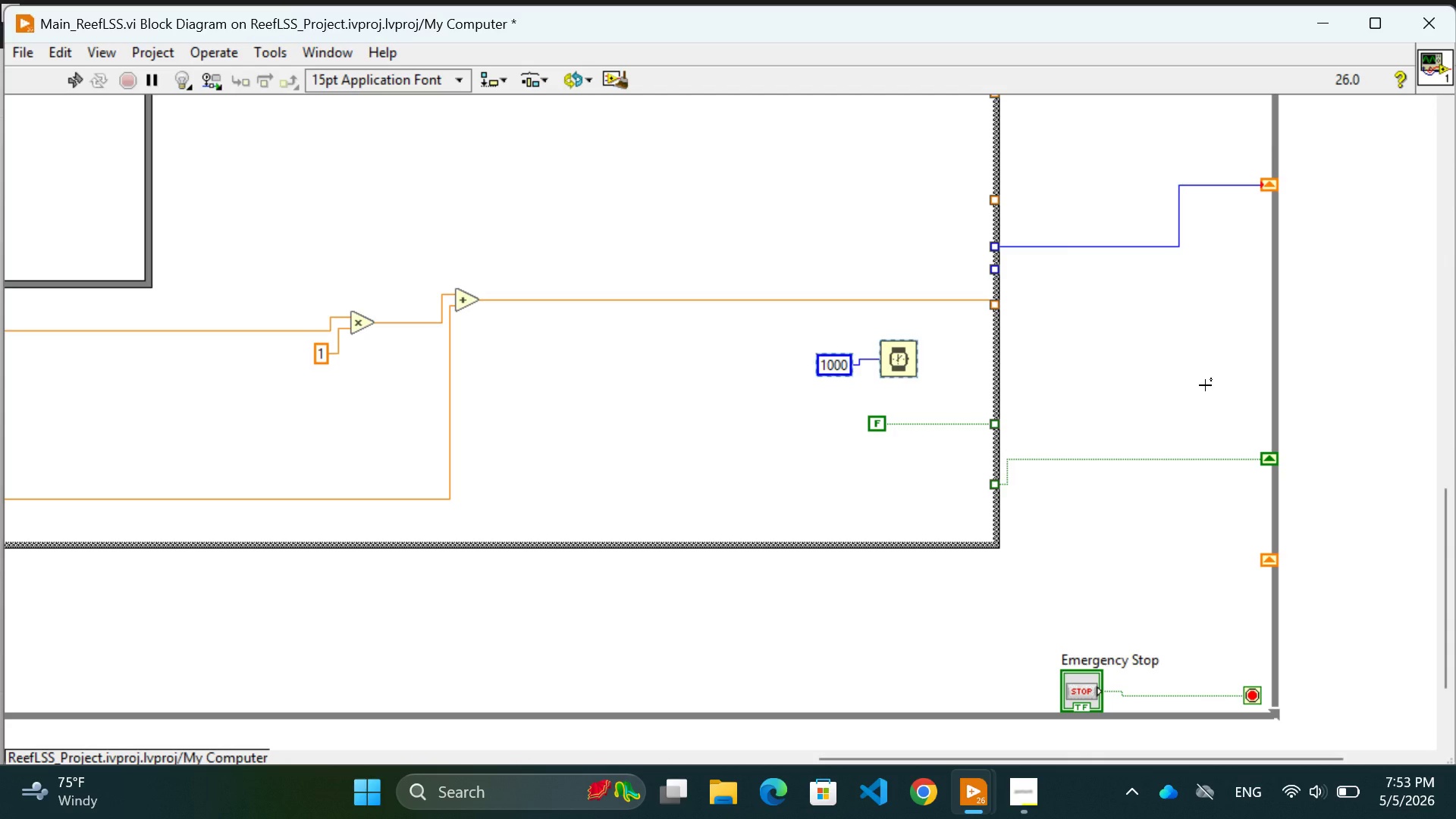 
scroll: coordinate [1127, 431], scroll_direction: up, amount: 35.0
 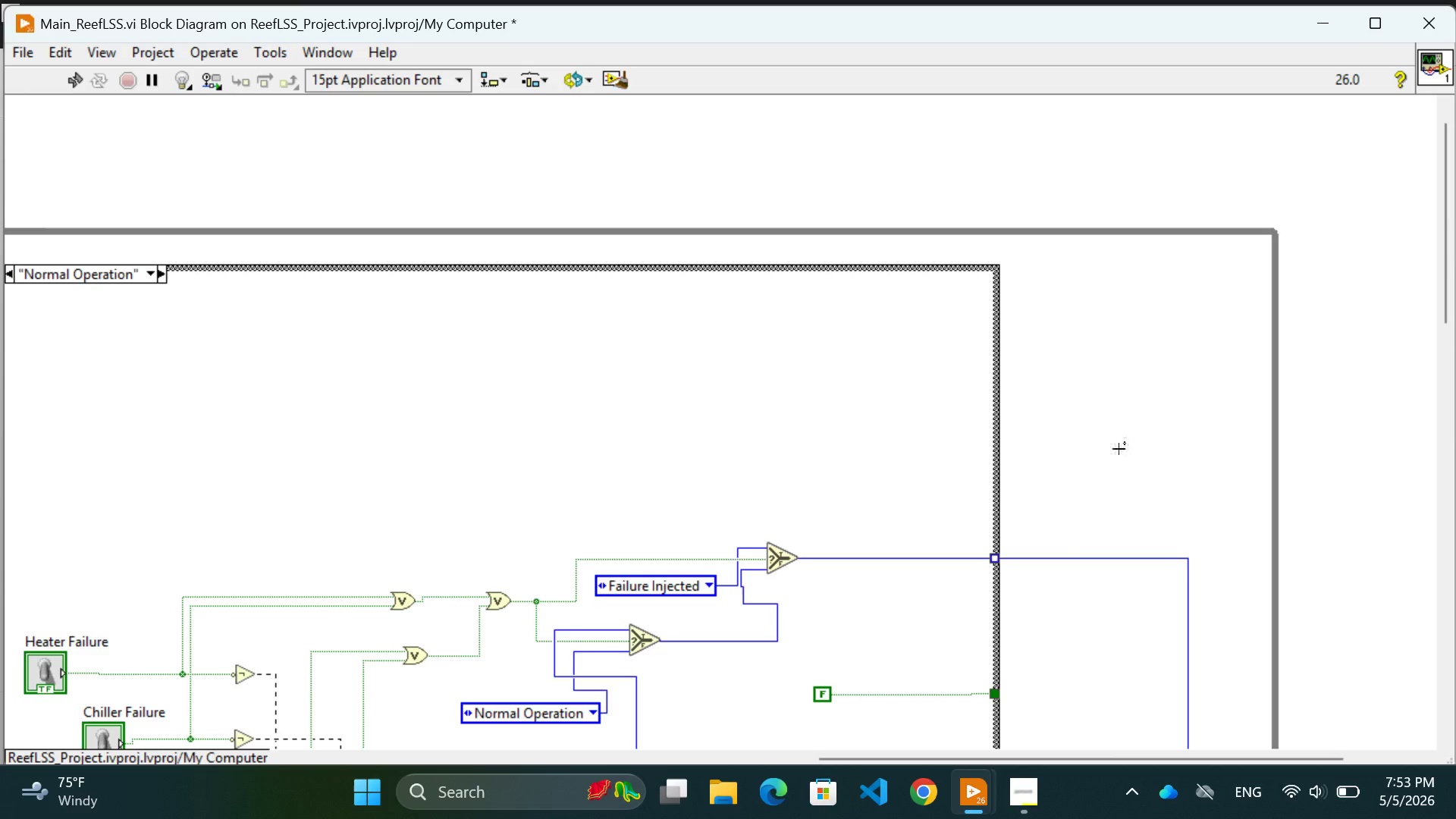 
hold_key(key=ControlLeft, duration=1.36)
scroll: coordinate [968, 489], scroll_direction: down, amount: 13.0
 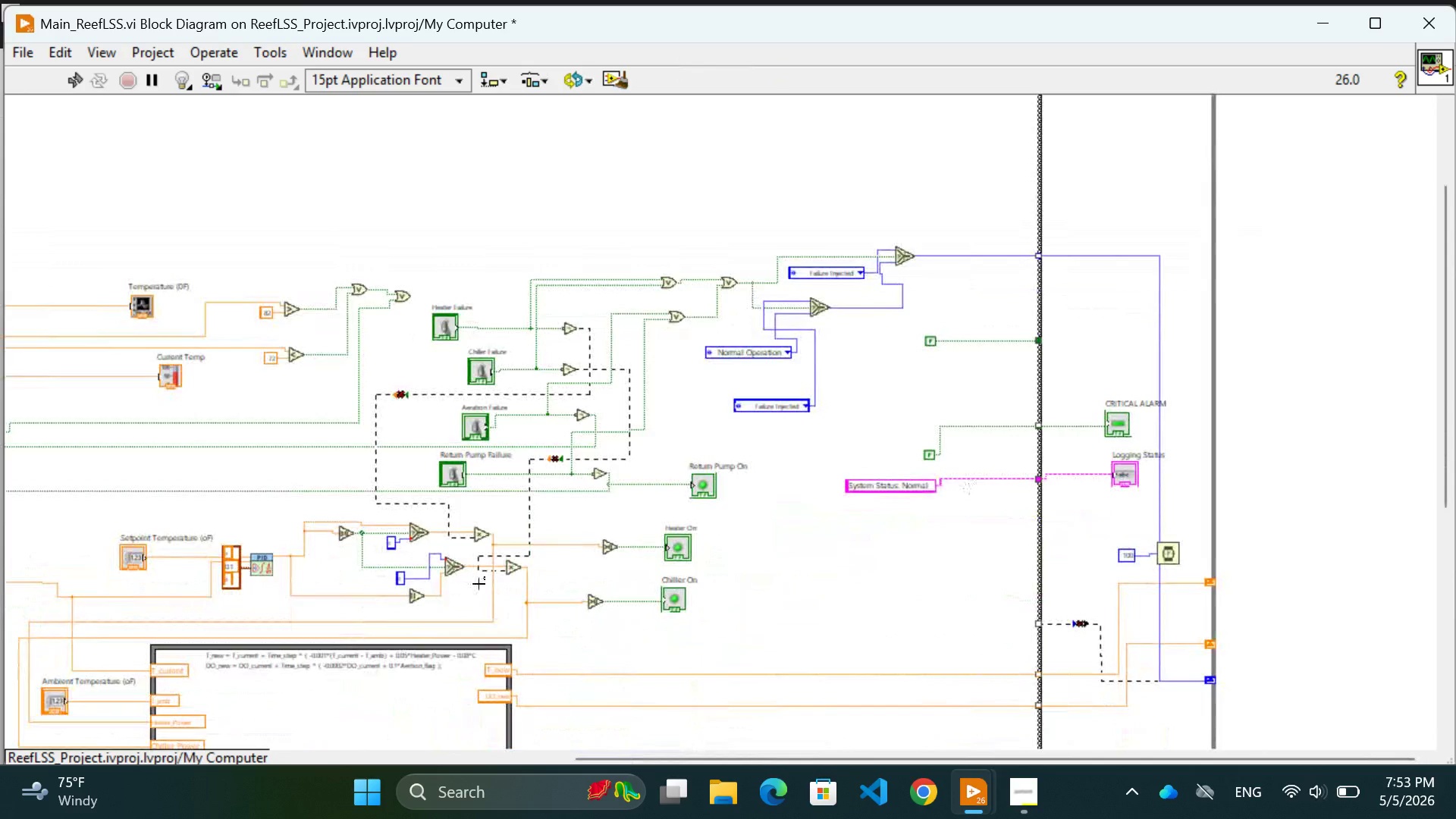 
scroll: coordinate [479, 584], scroll_direction: up, amount: 3.0
 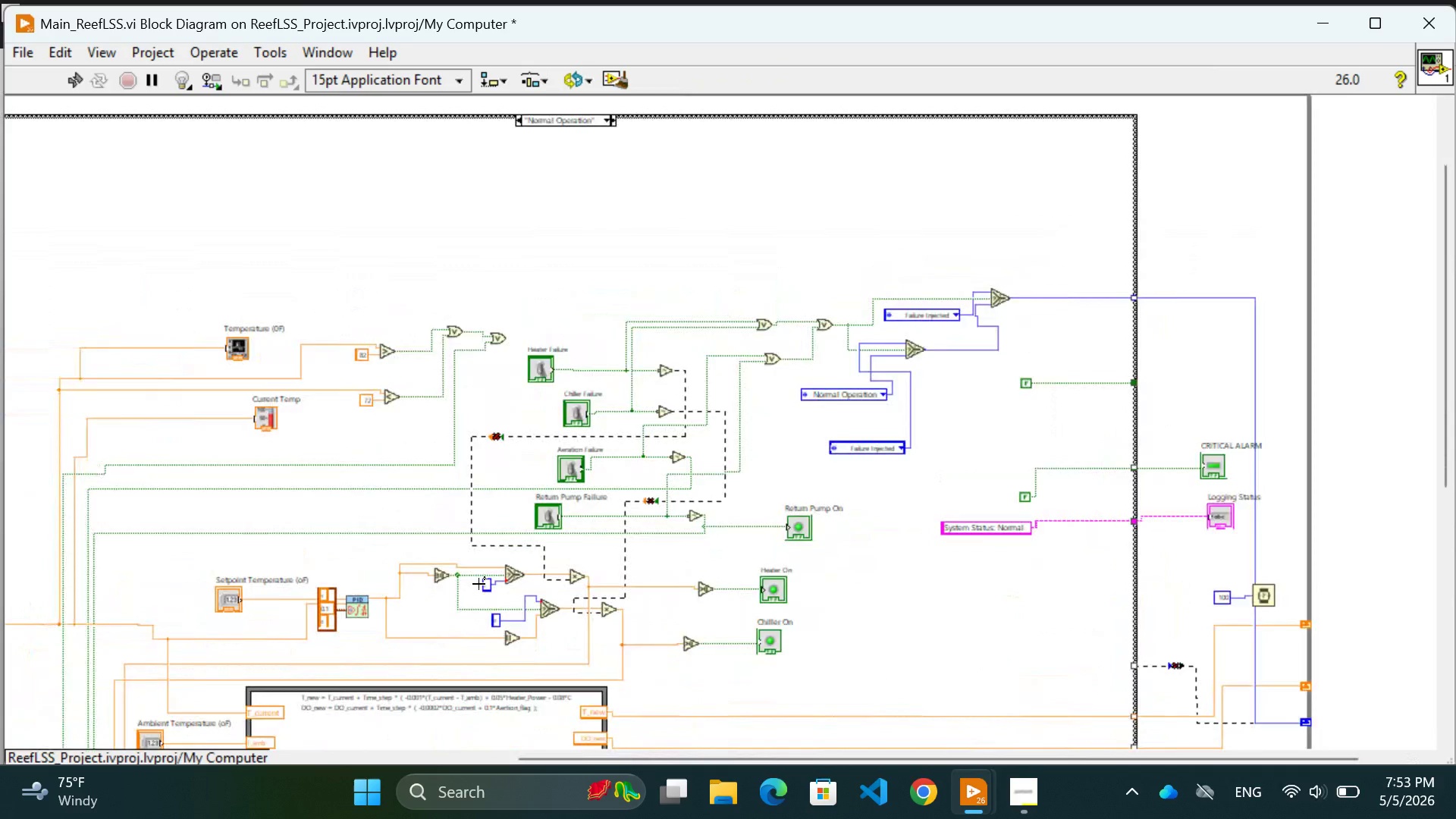 
scroll: coordinate [479, 584], scroll_direction: none, amount: 0.0
 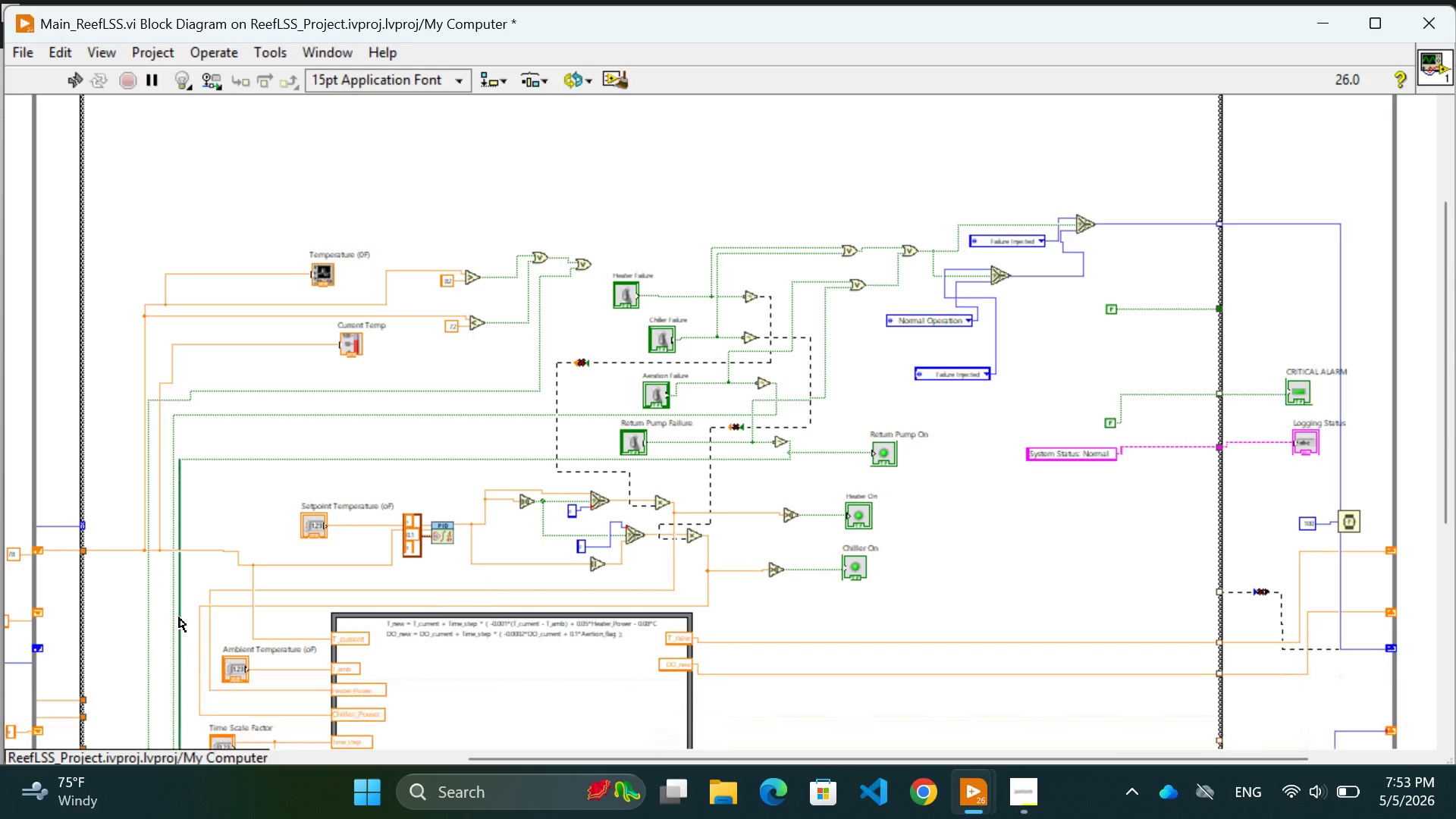 
scroll: coordinate [970, 410], scroll_direction: down, amount: 11.0
 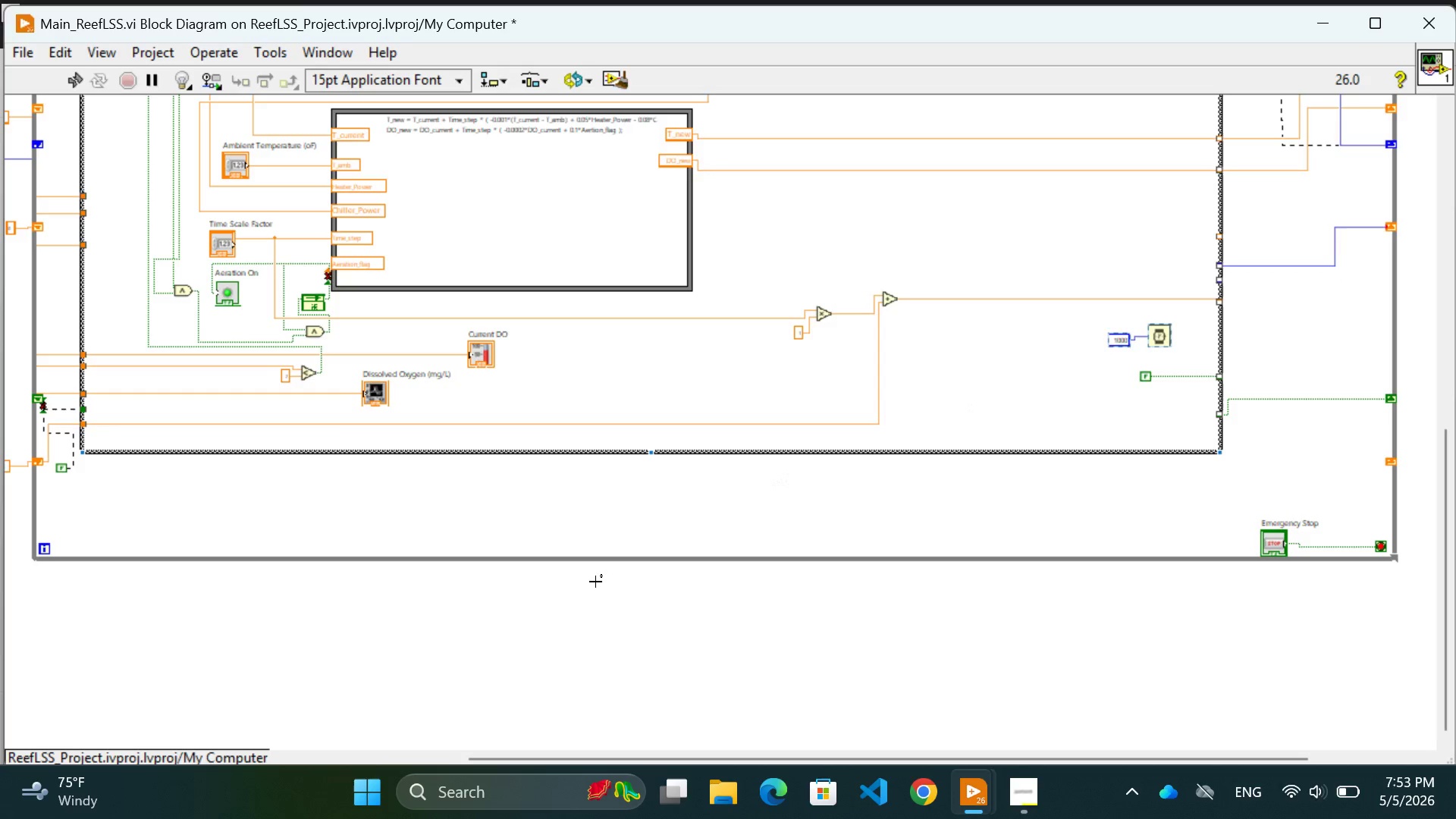 
scroll: coordinate [595, 582], scroll_direction: up, amount: 2.0
 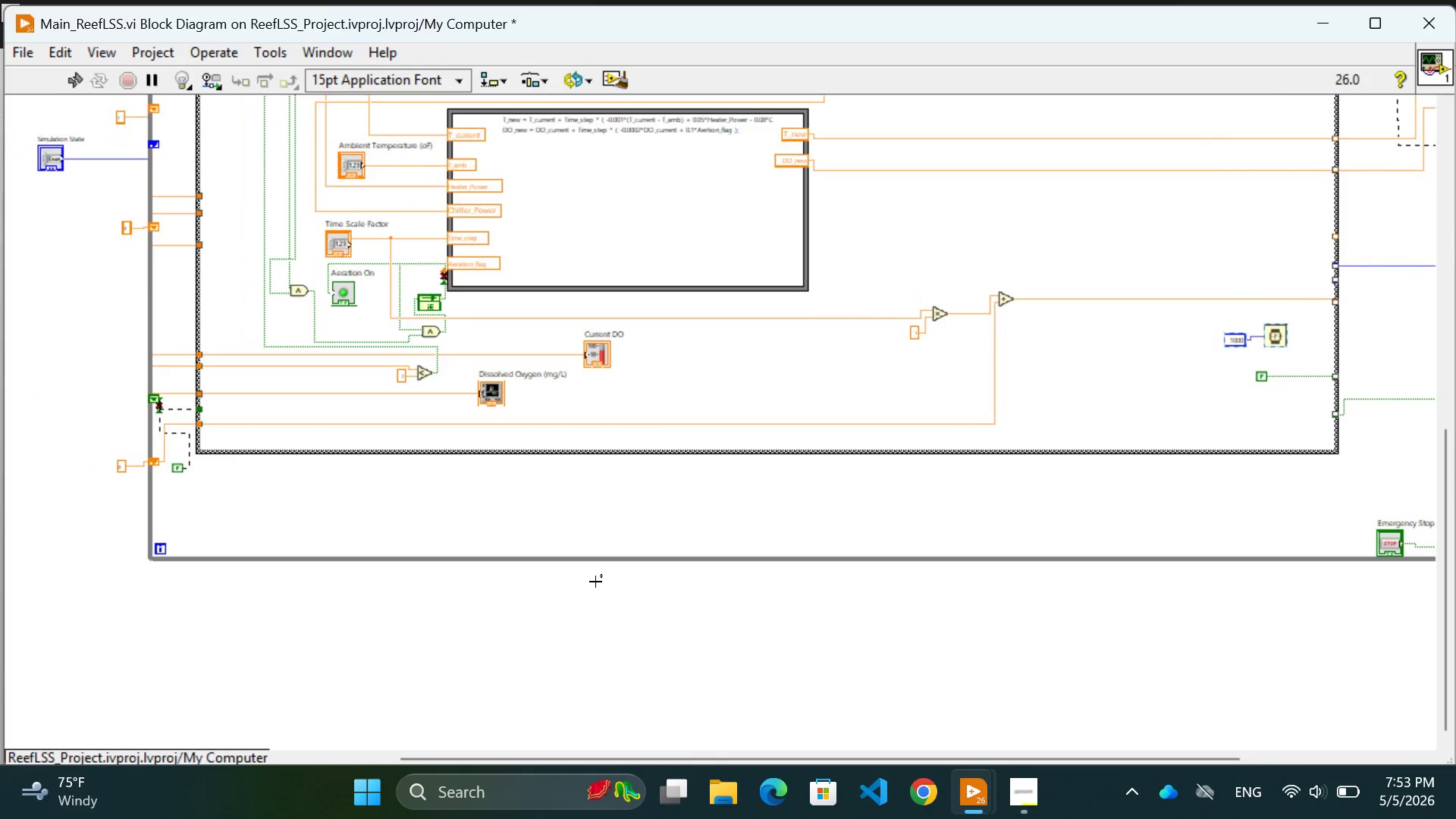 
scroll: coordinate [595, 582], scroll_direction: none, amount: 0.0
 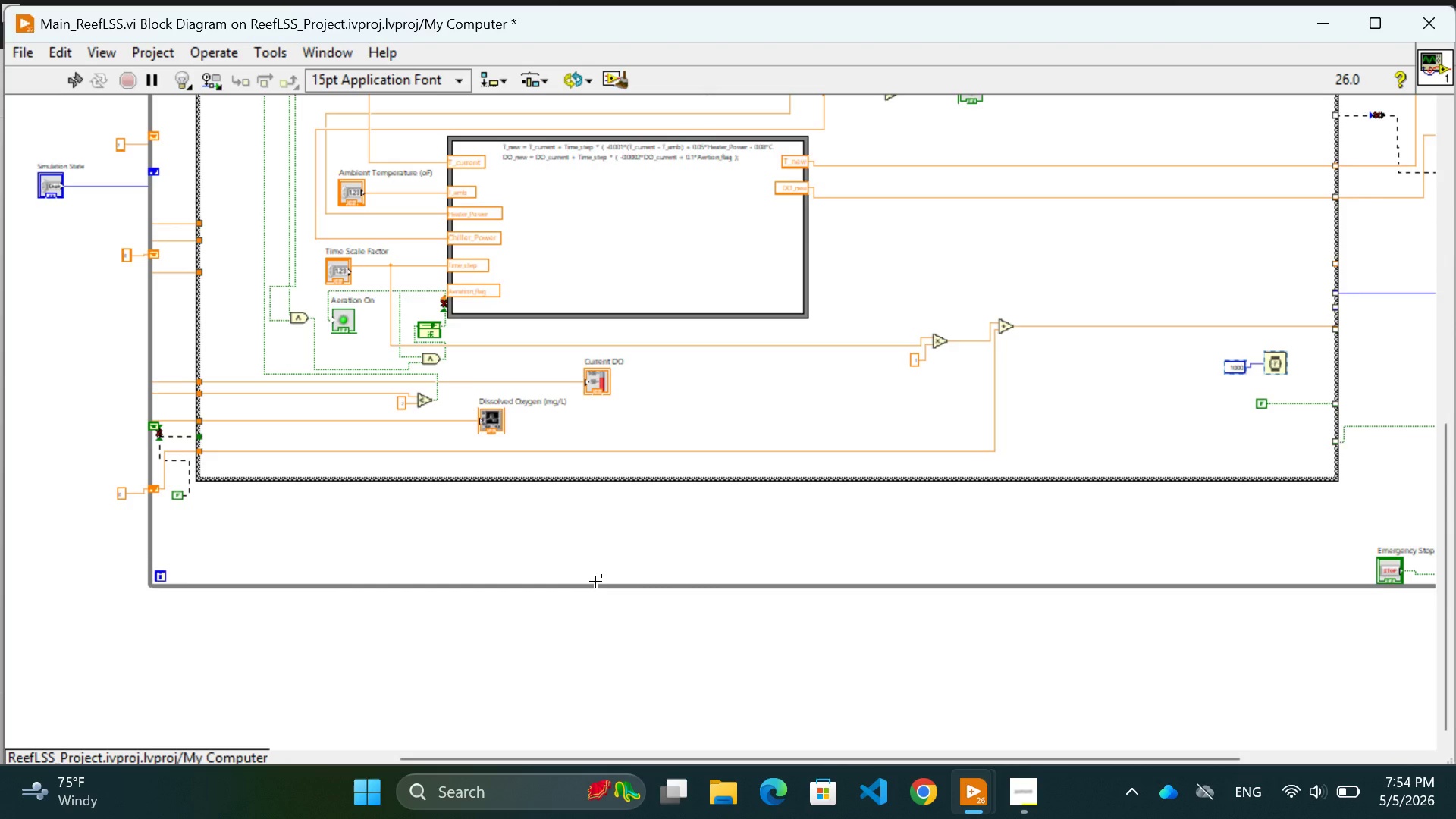 
wait(13.59)
 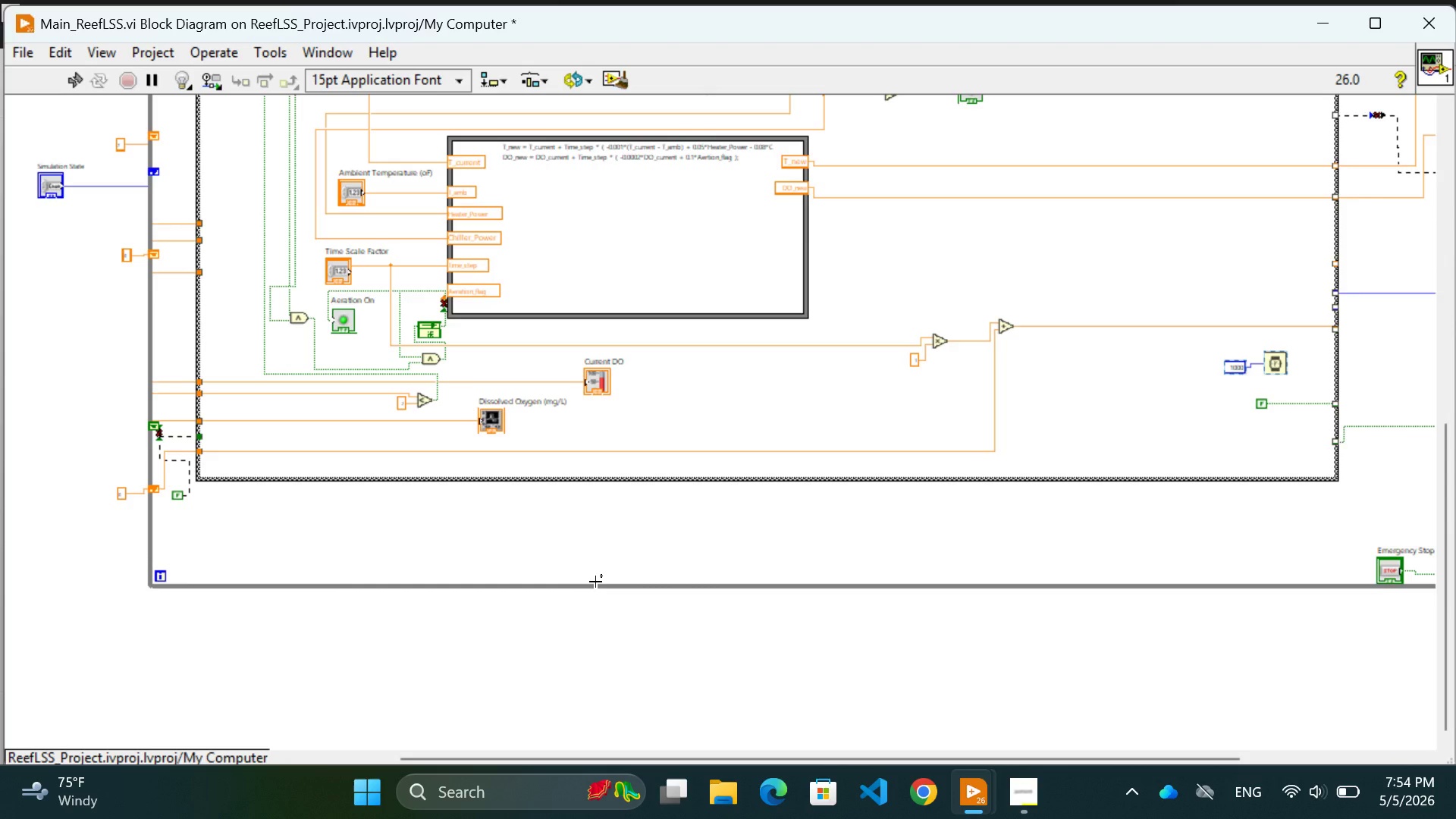 
scroll: coordinate [595, 582], scroll_direction: up, amount: 6.0
 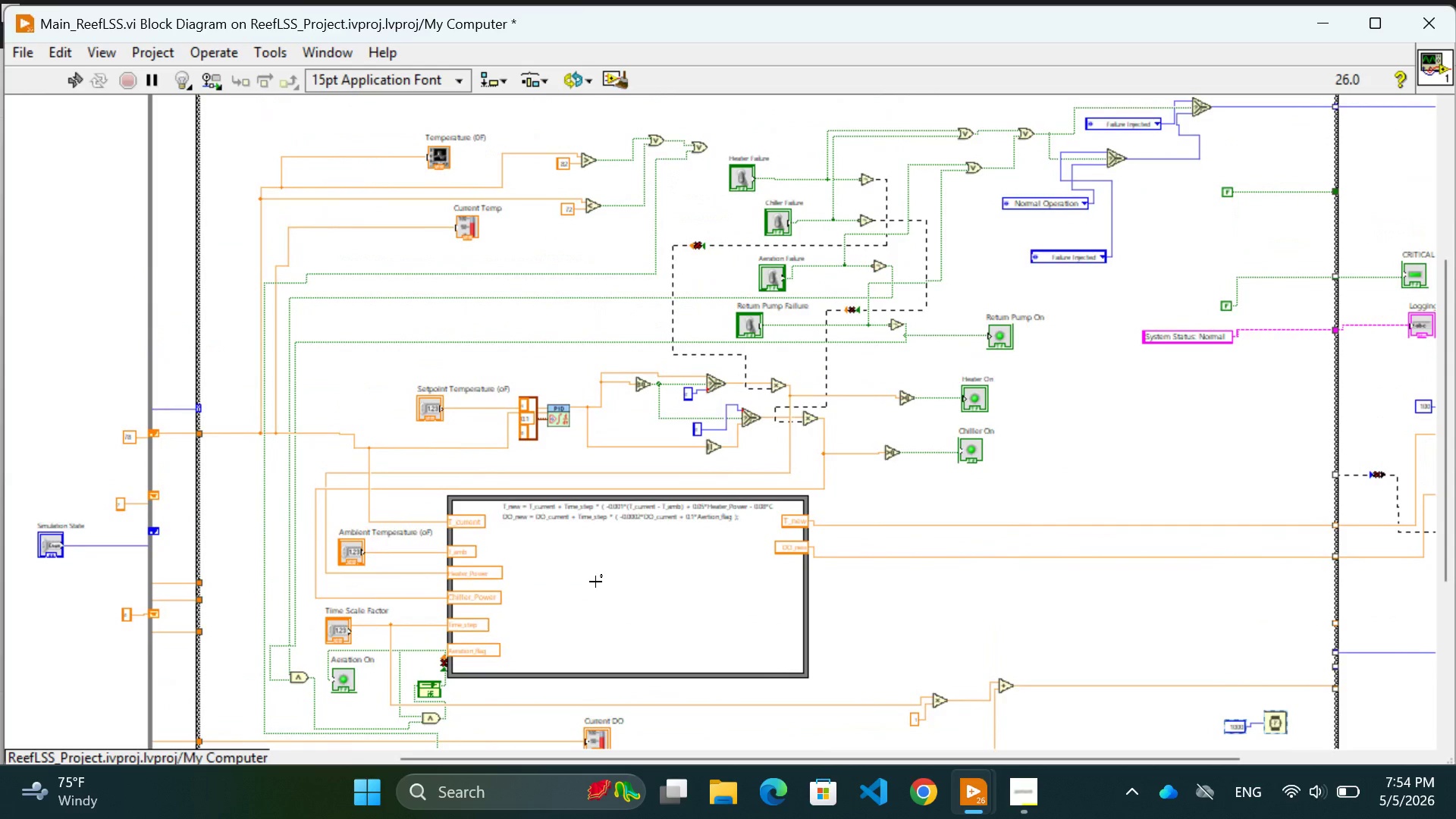 
scroll: coordinate [928, 362], scroll_direction: down, amount: 8.0
 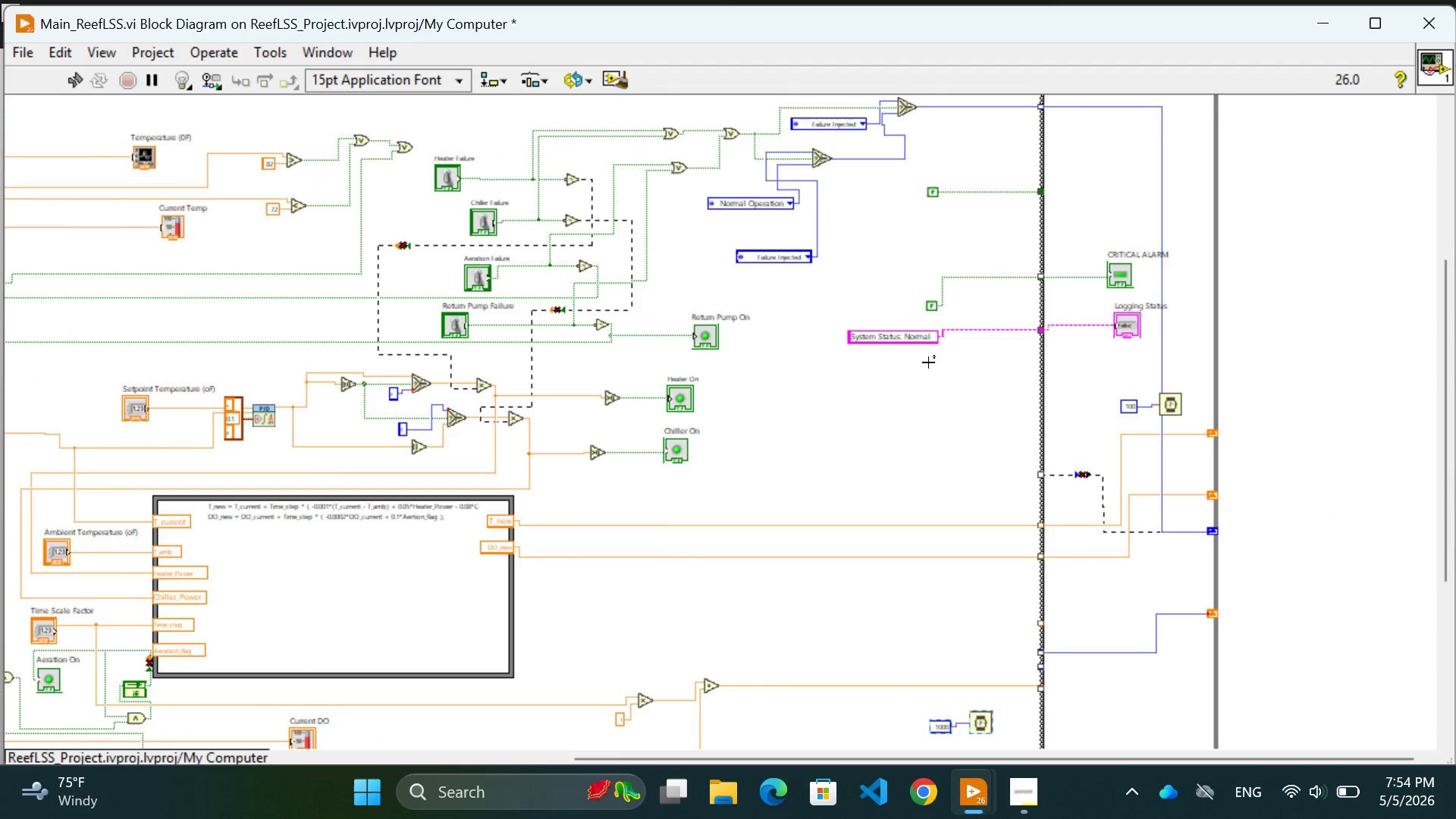 
hold_key(key=ControlLeft, duration=8.89)
scroll: coordinate [928, 362], scroll_direction: none, amount: 0.0
 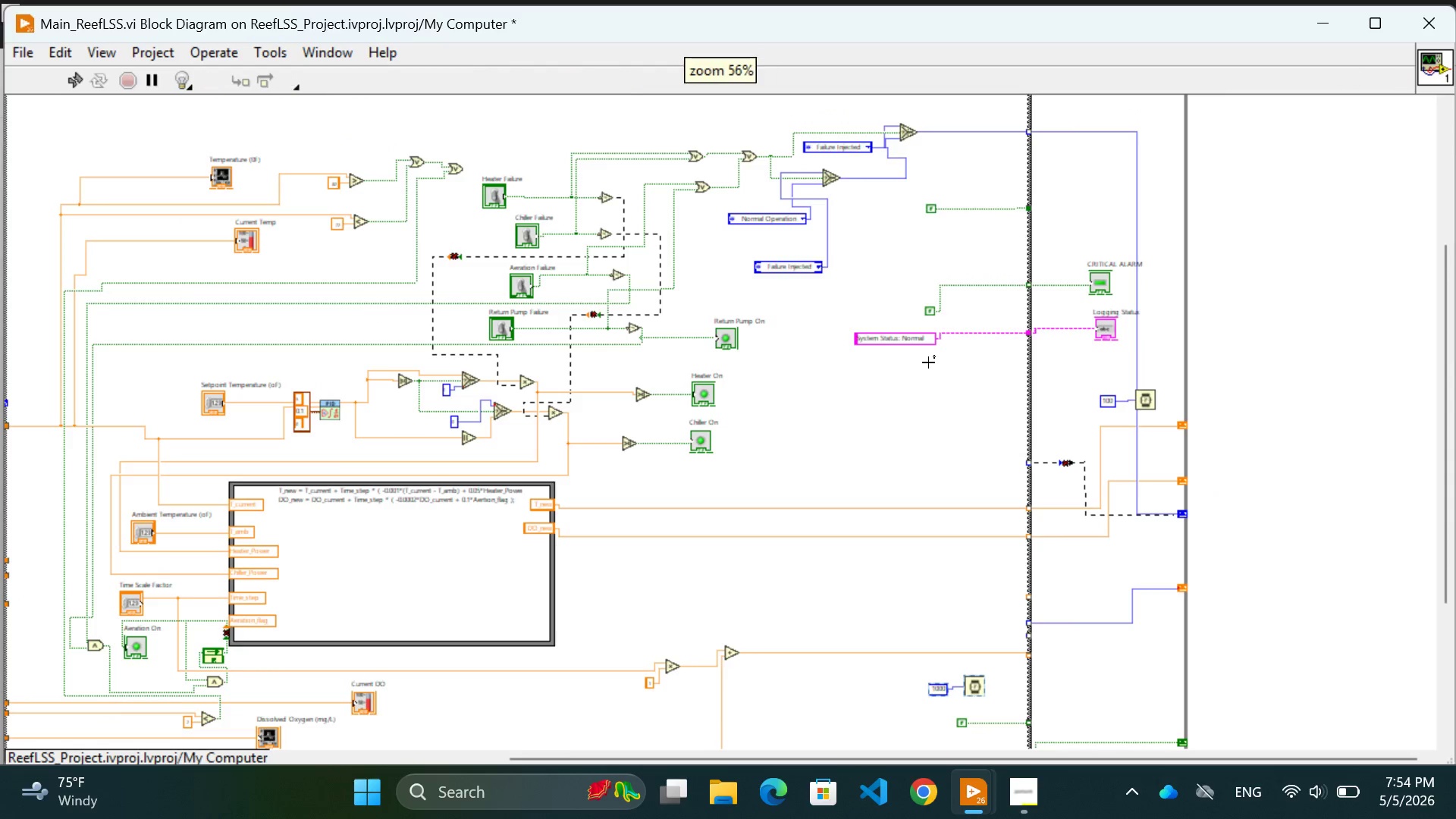 
scroll: coordinate [928, 362], scroll_direction: down, amount: 3.0
 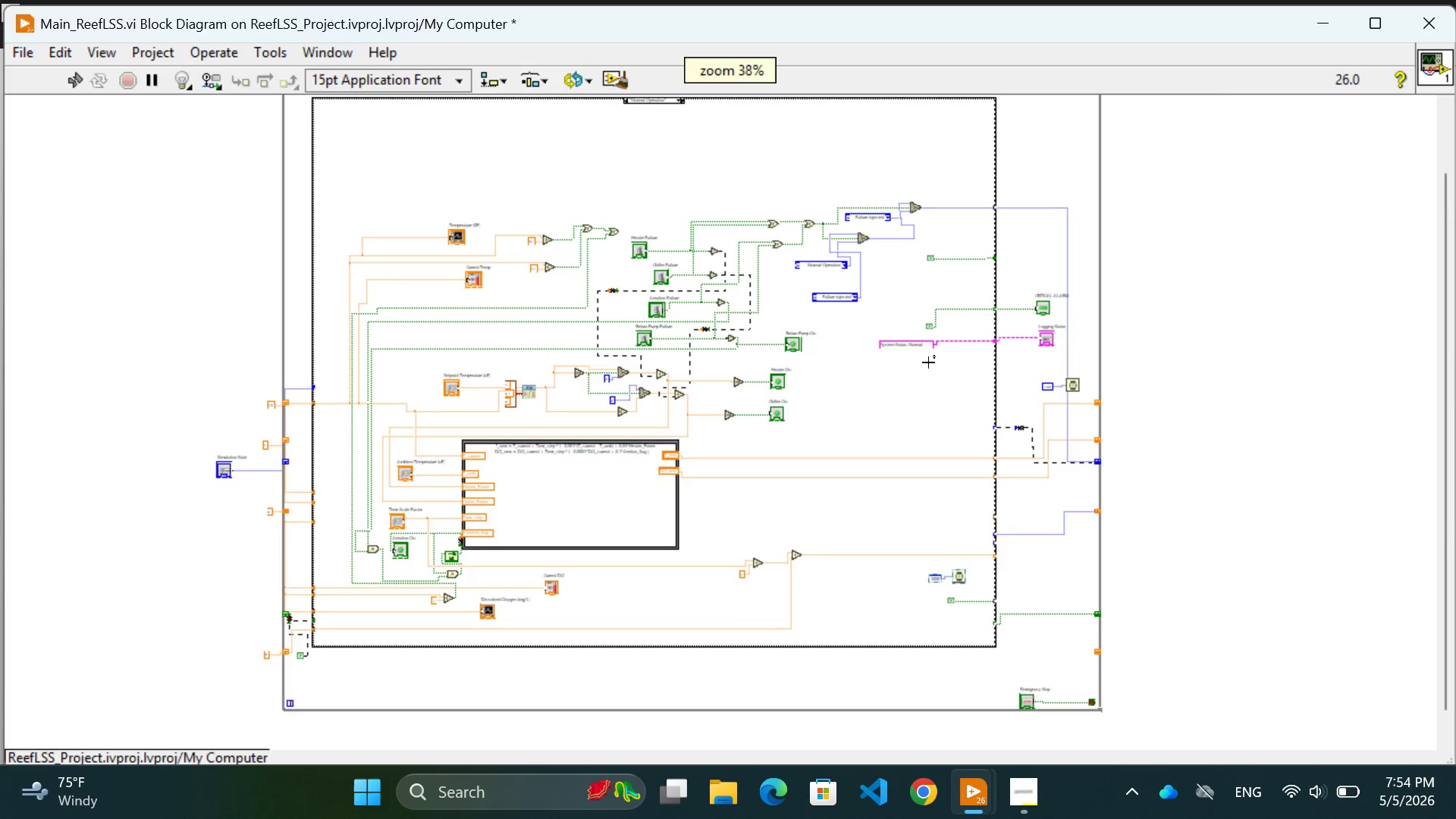 
scroll: coordinate [889, 431], scroll_direction: up, amount: 6.0
 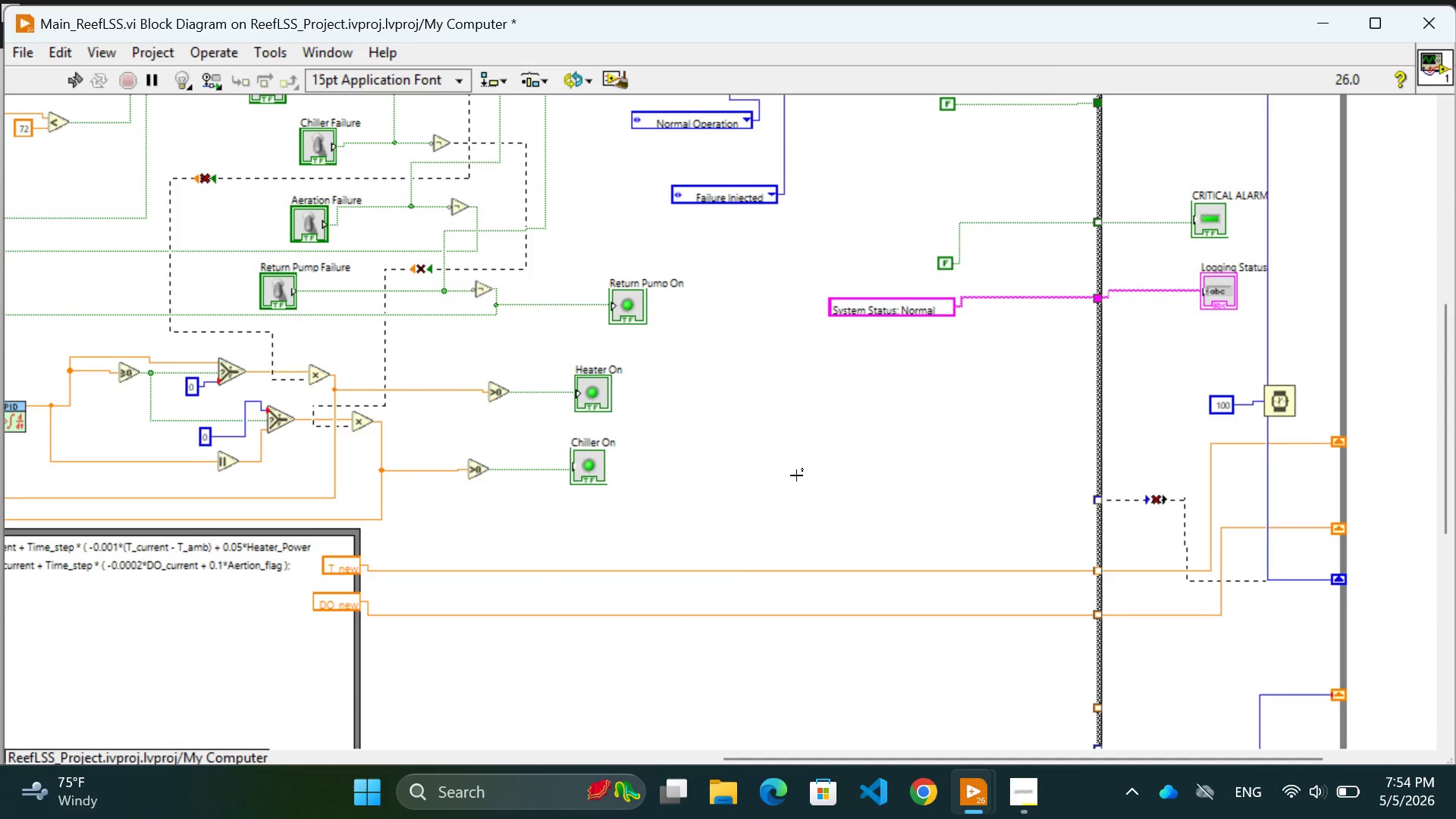 
left_click([796, 475])
 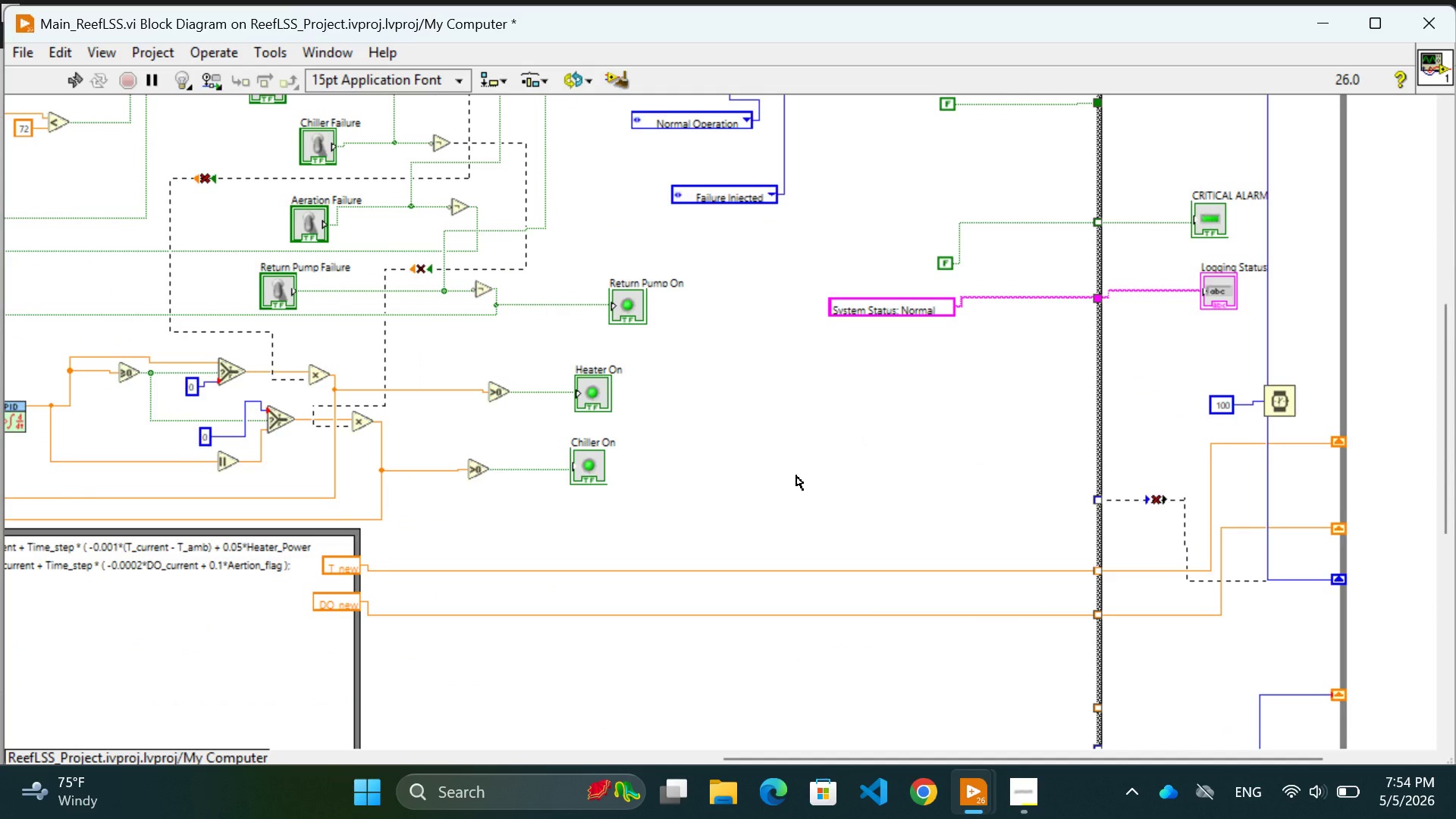 
scroll: coordinate [796, 475], scroll_direction: up, amount: 17.0
 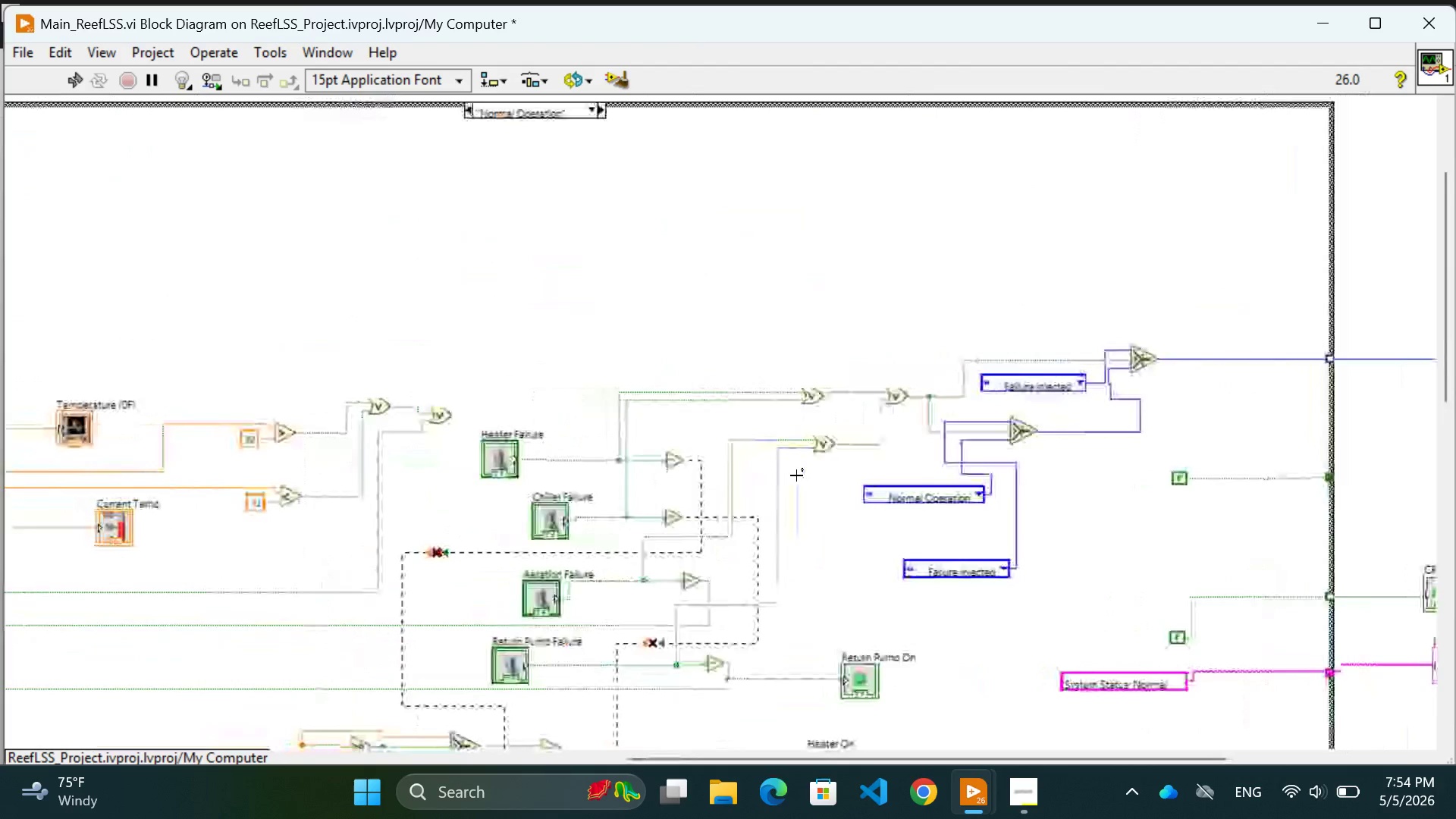 
scroll: coordinate [796, 475], scroll_direction: down, amount: 16.0
 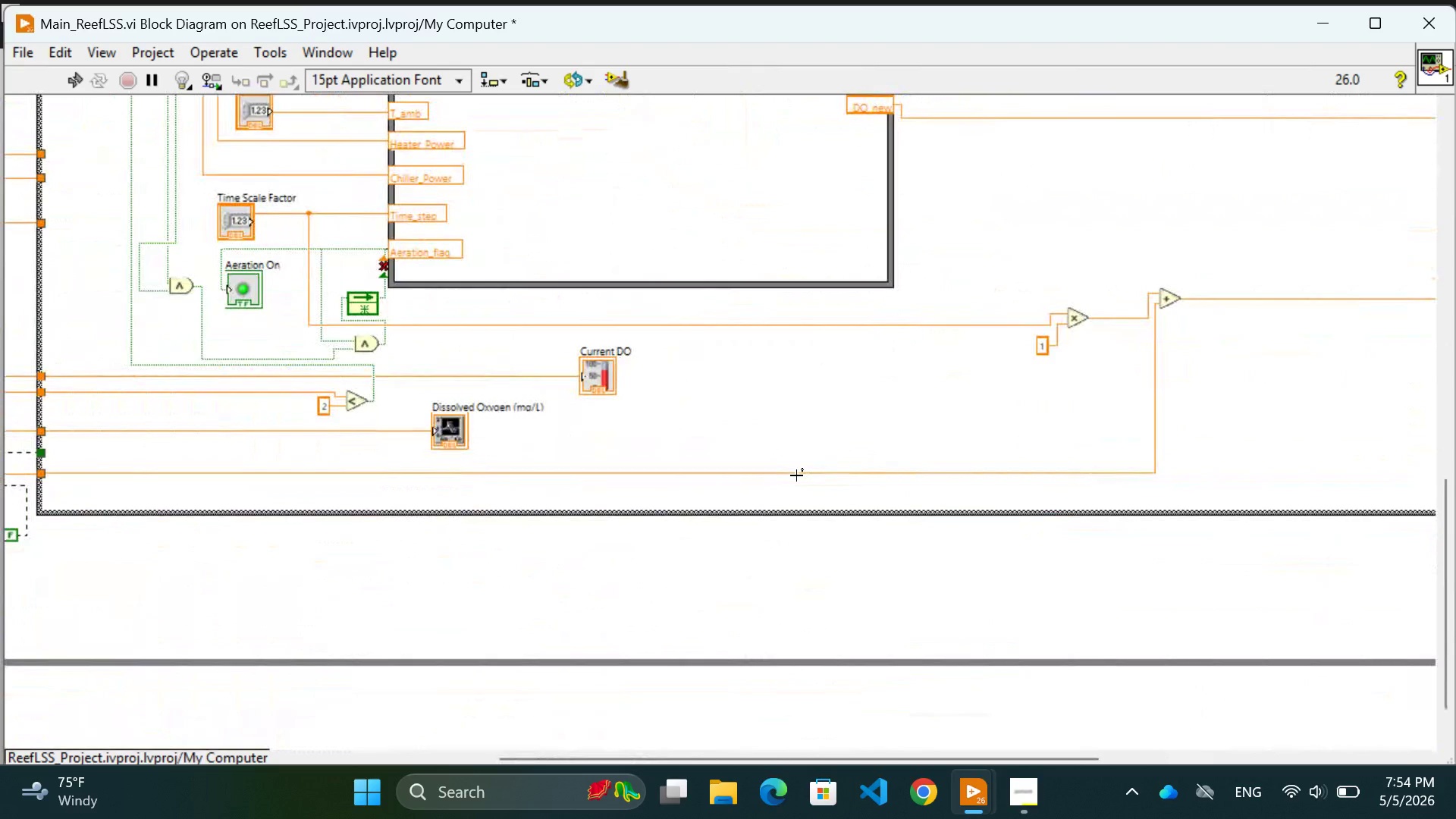 
scroll: coordinate [808, 502], scroll_direction: up, amount: 19.0
 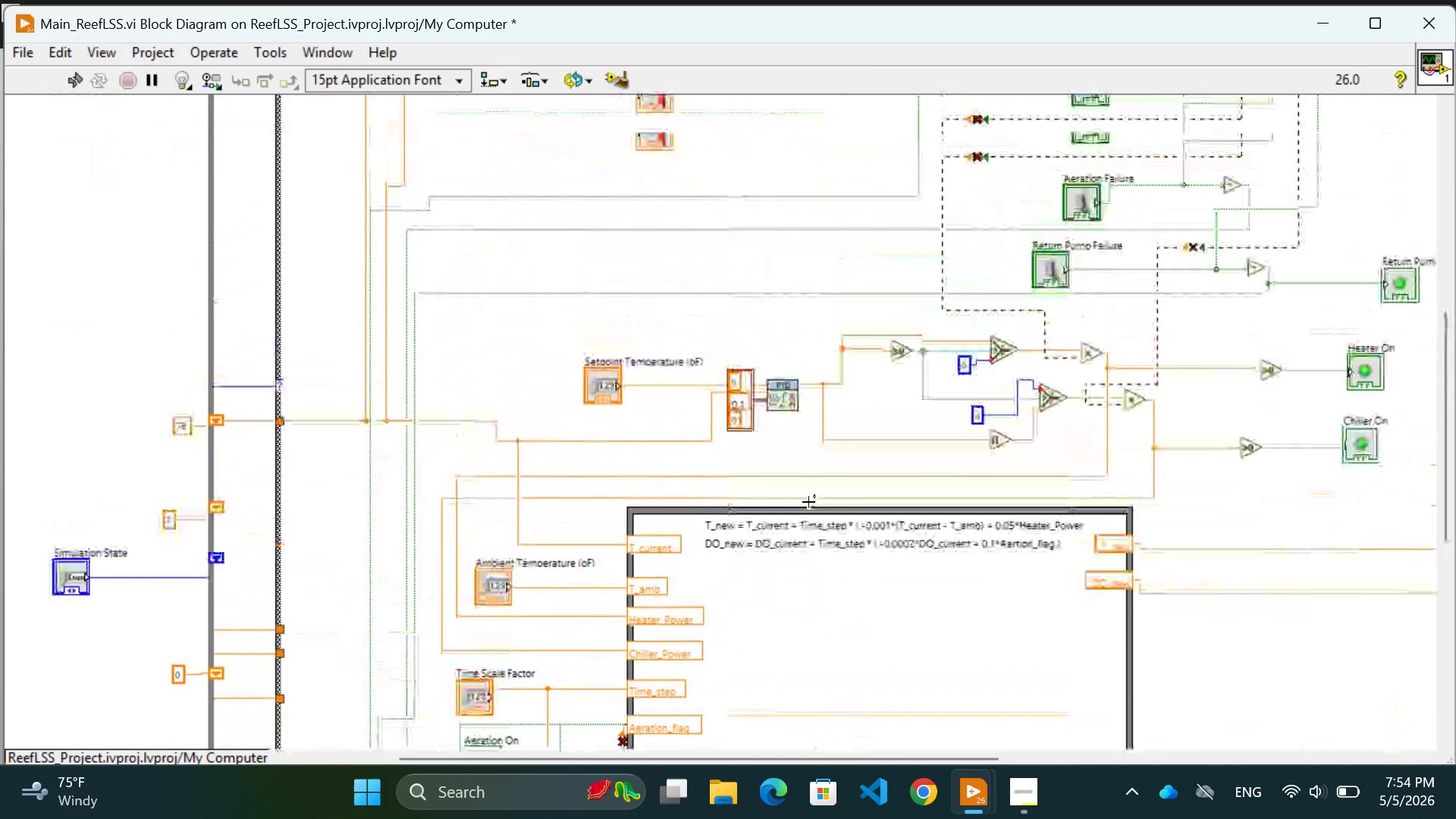 
scroll: coordinate [808, 502], scroll_direction: down, amount: 4.0
 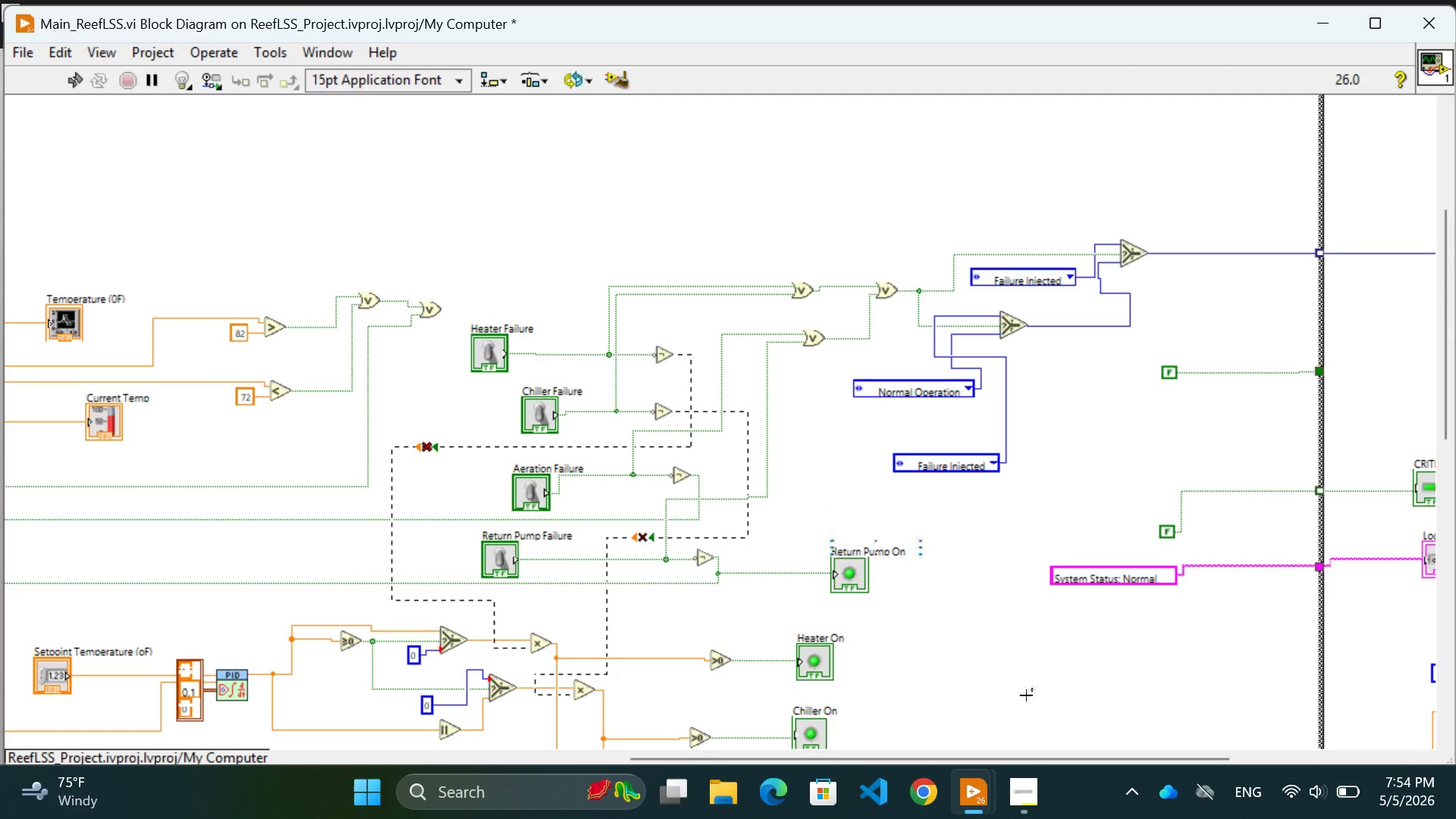 
left_click([1026, 690])
 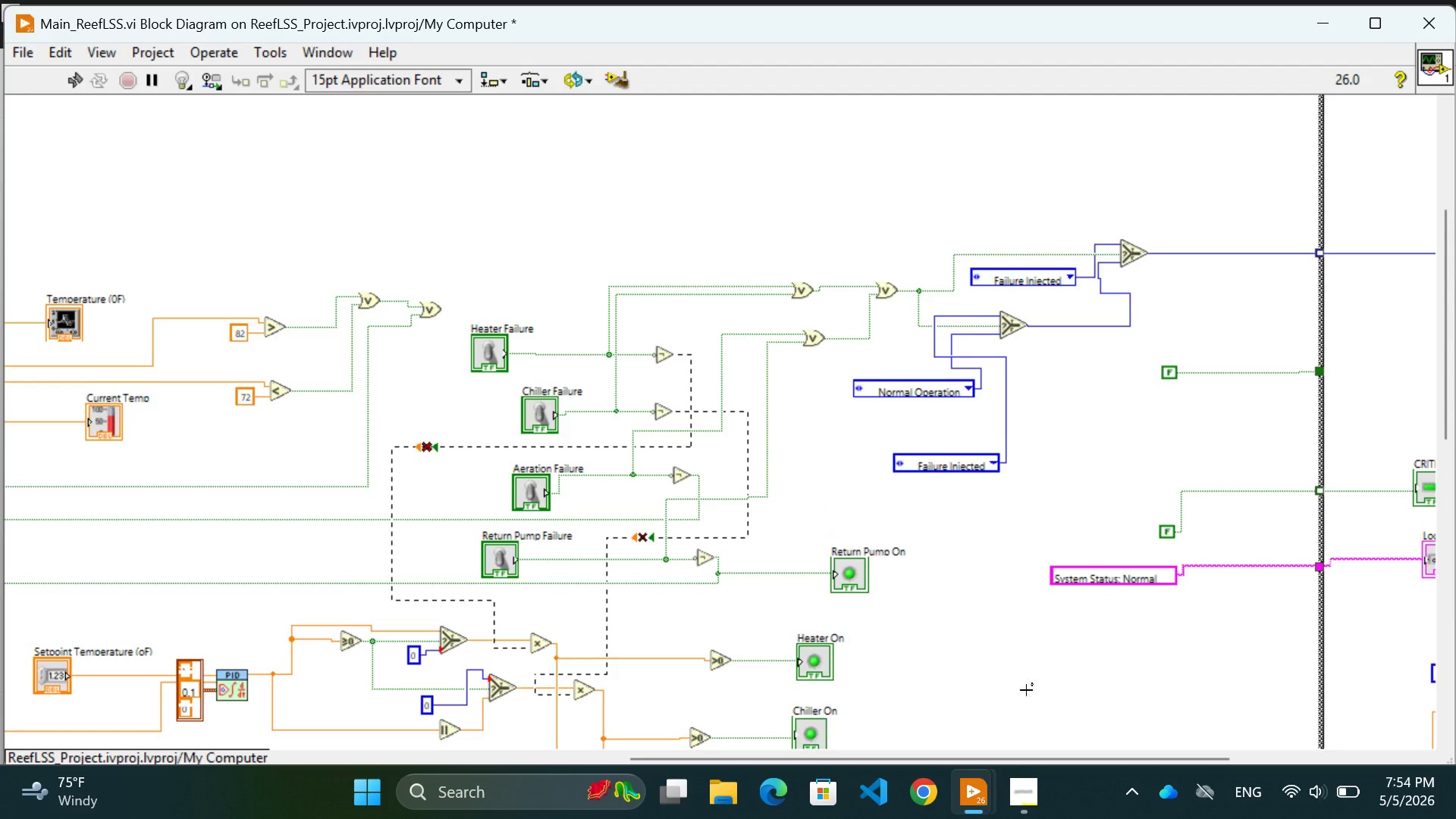 
scroll: coordinate [981, 564], scroll_direction: down, amount: 18.0
 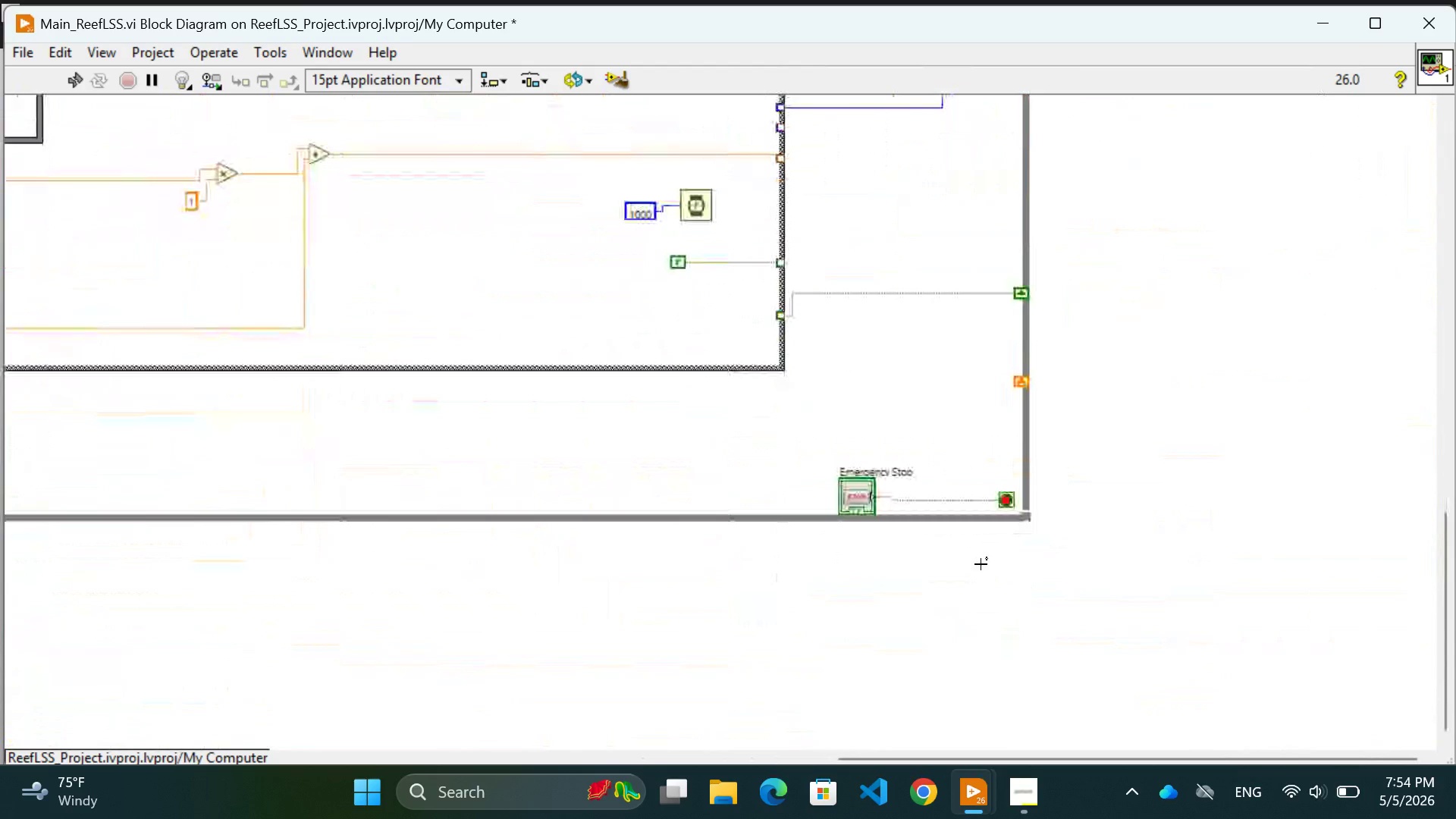 
scroll: coordinate [1407, 381], scroll_direction: up, amount: 27.0
 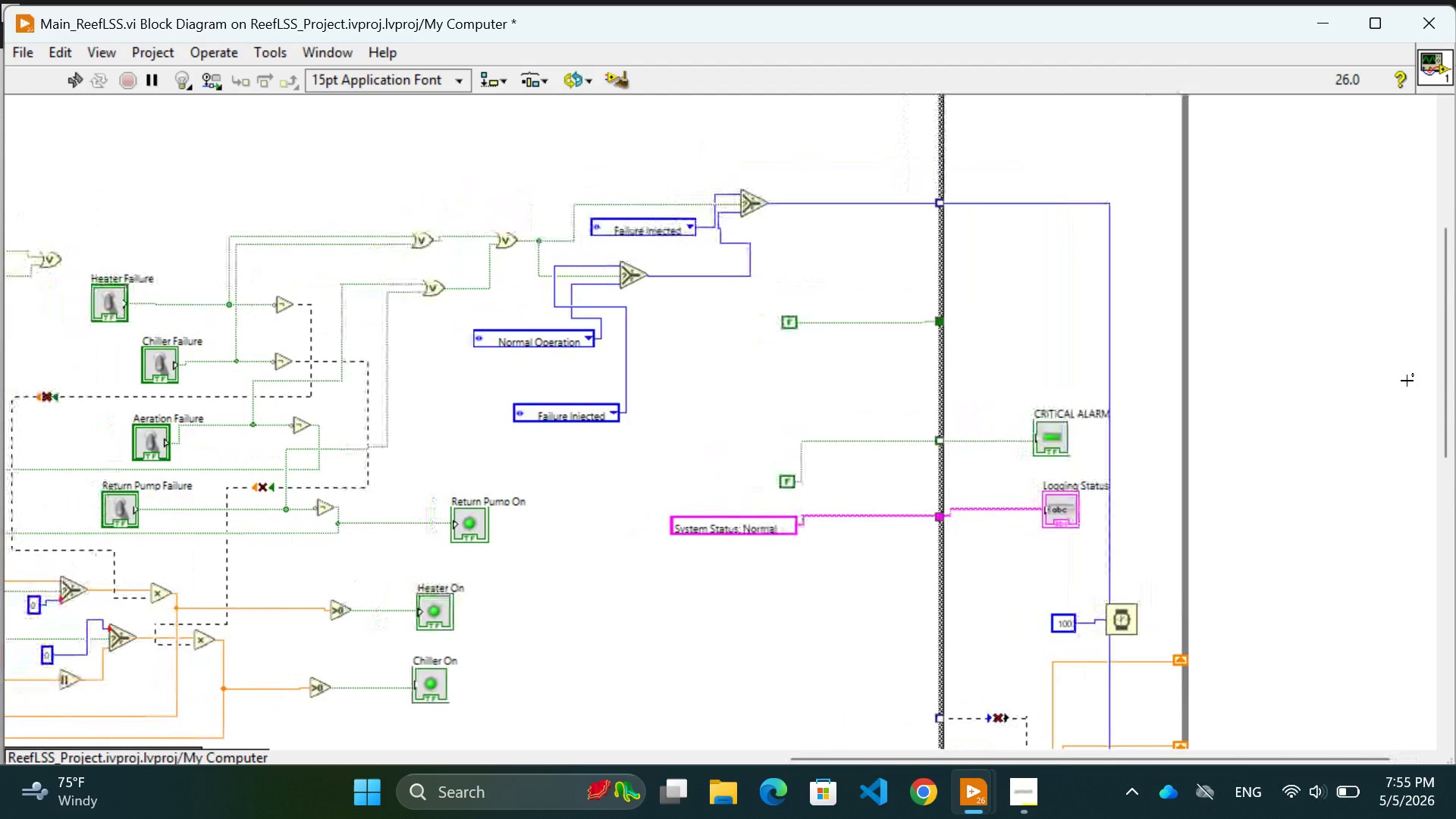 
scroll: coordinate [1407, 381], scroll_direction: down, amount: 2.0
 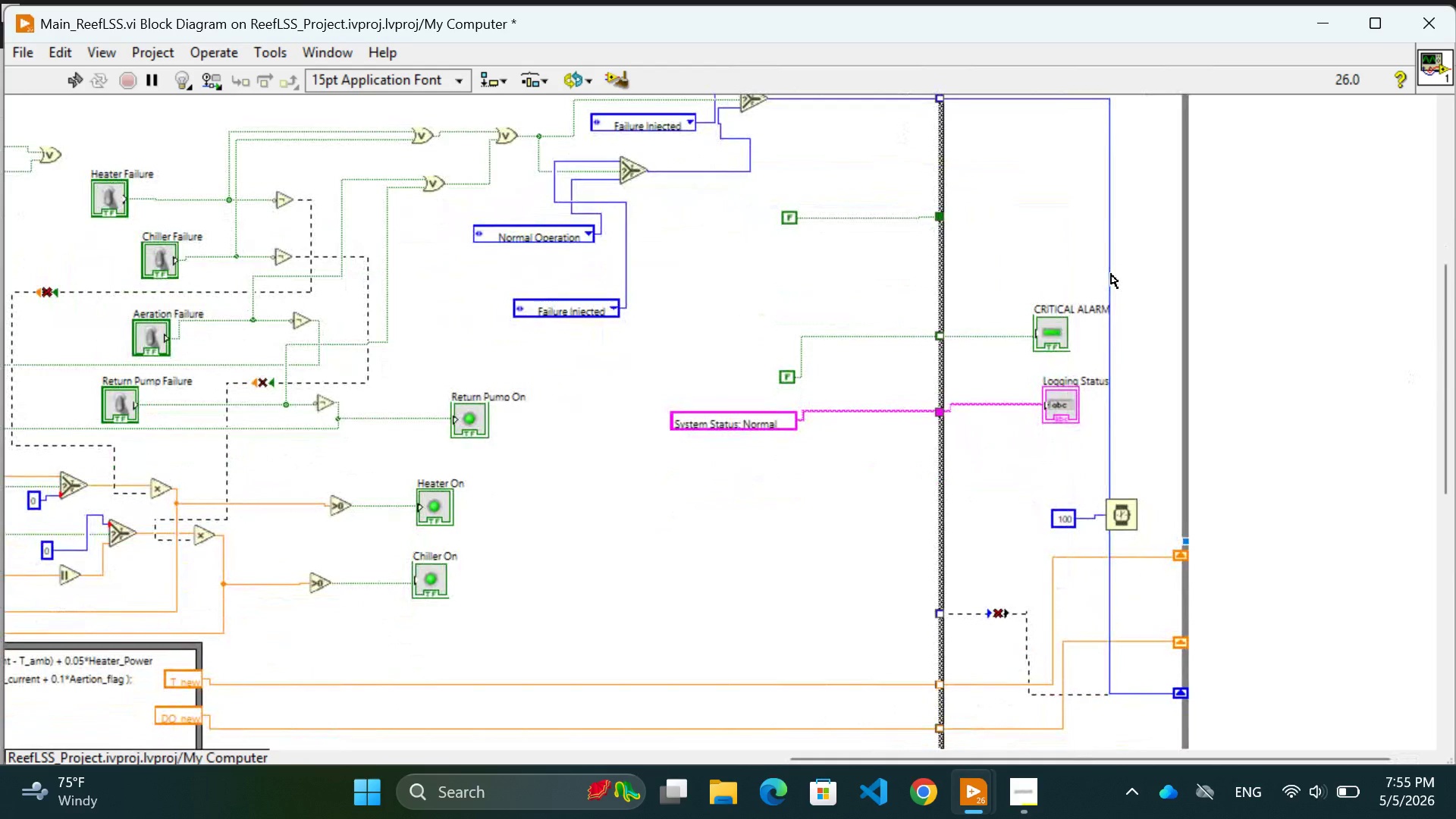 
left_click_drag(start_coordinate=[1111, 274], to_coordinate=[1147, 280])
 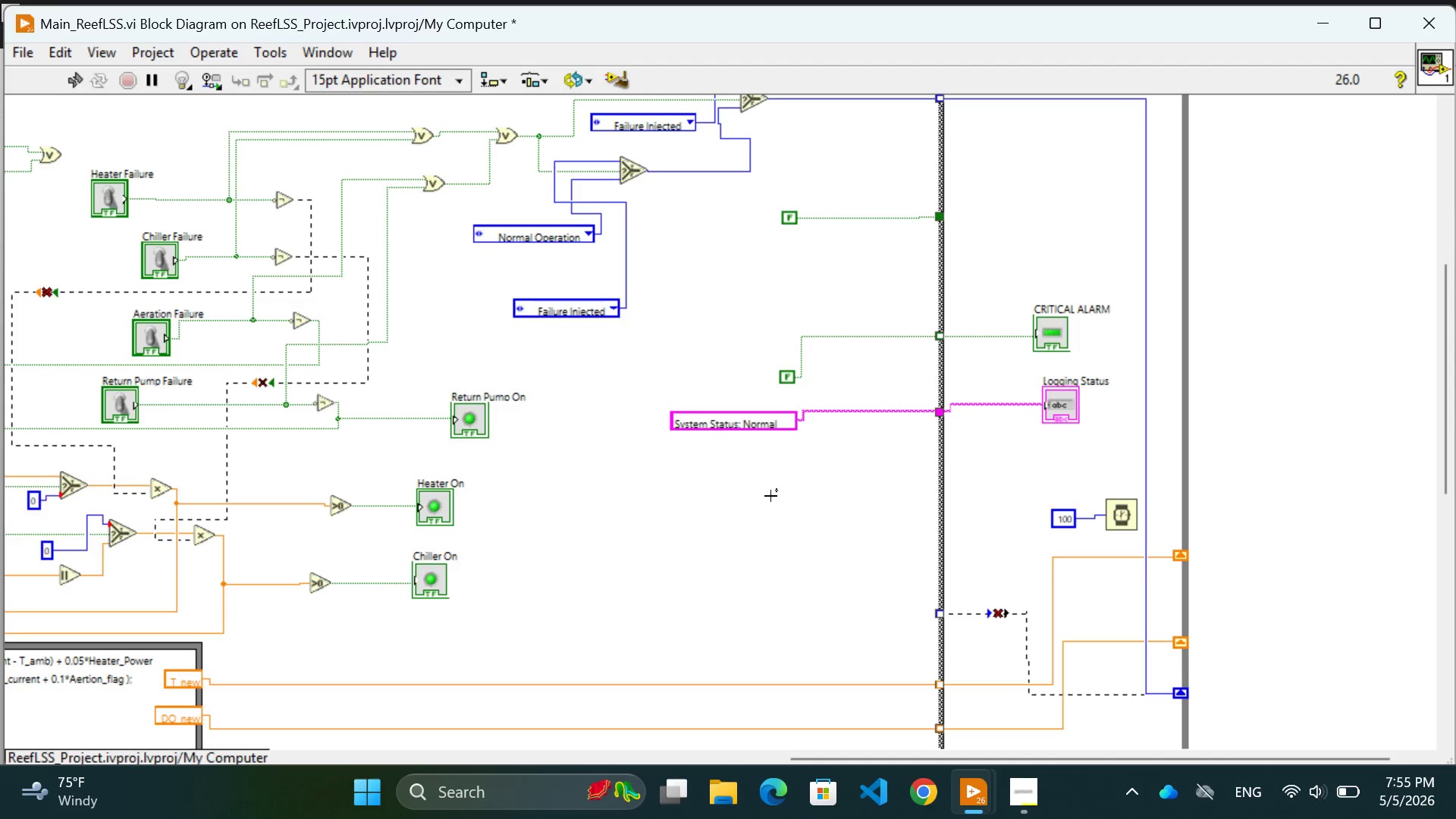 
left_click([770, 515])
 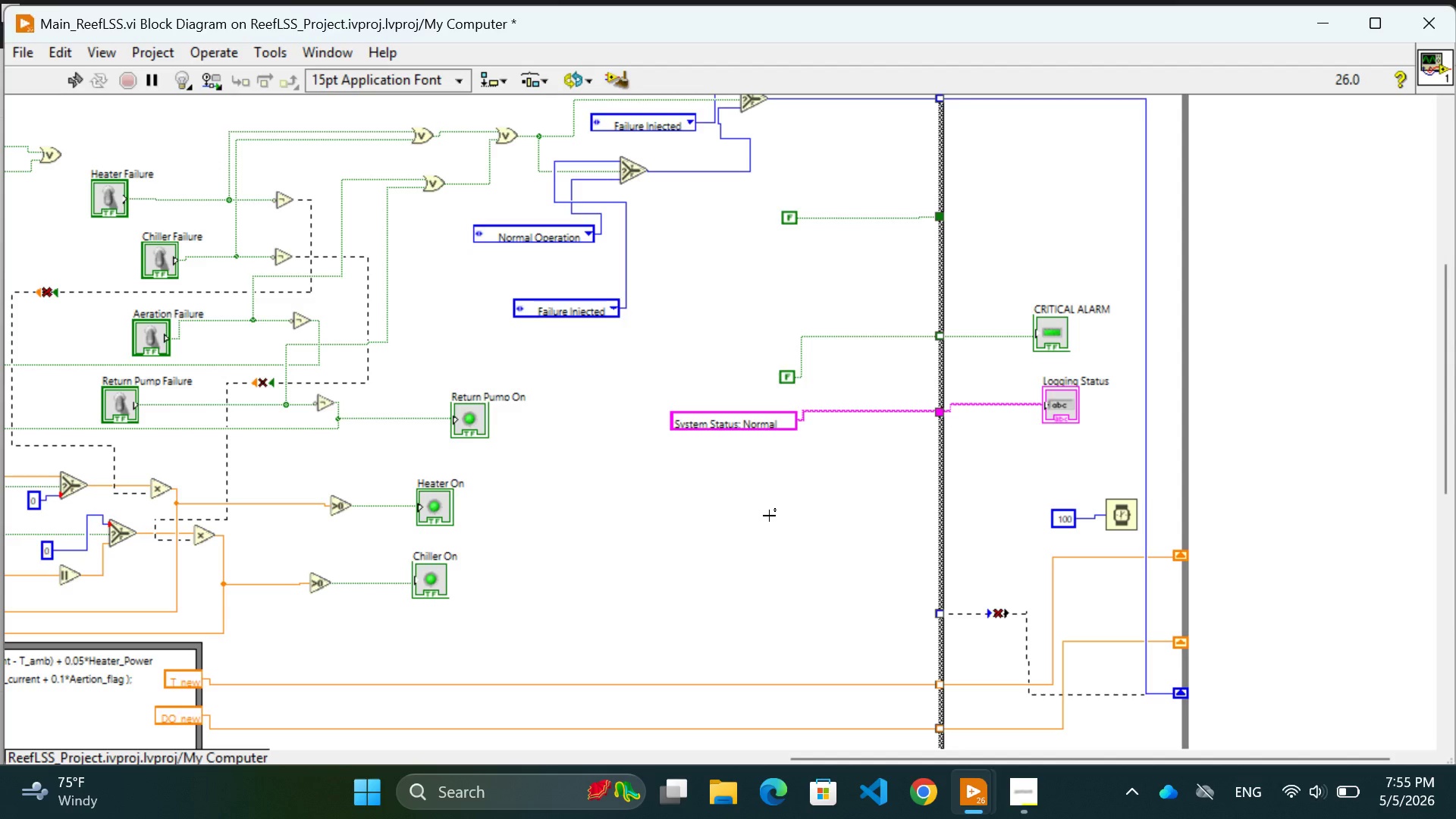 
wait(21.3)
 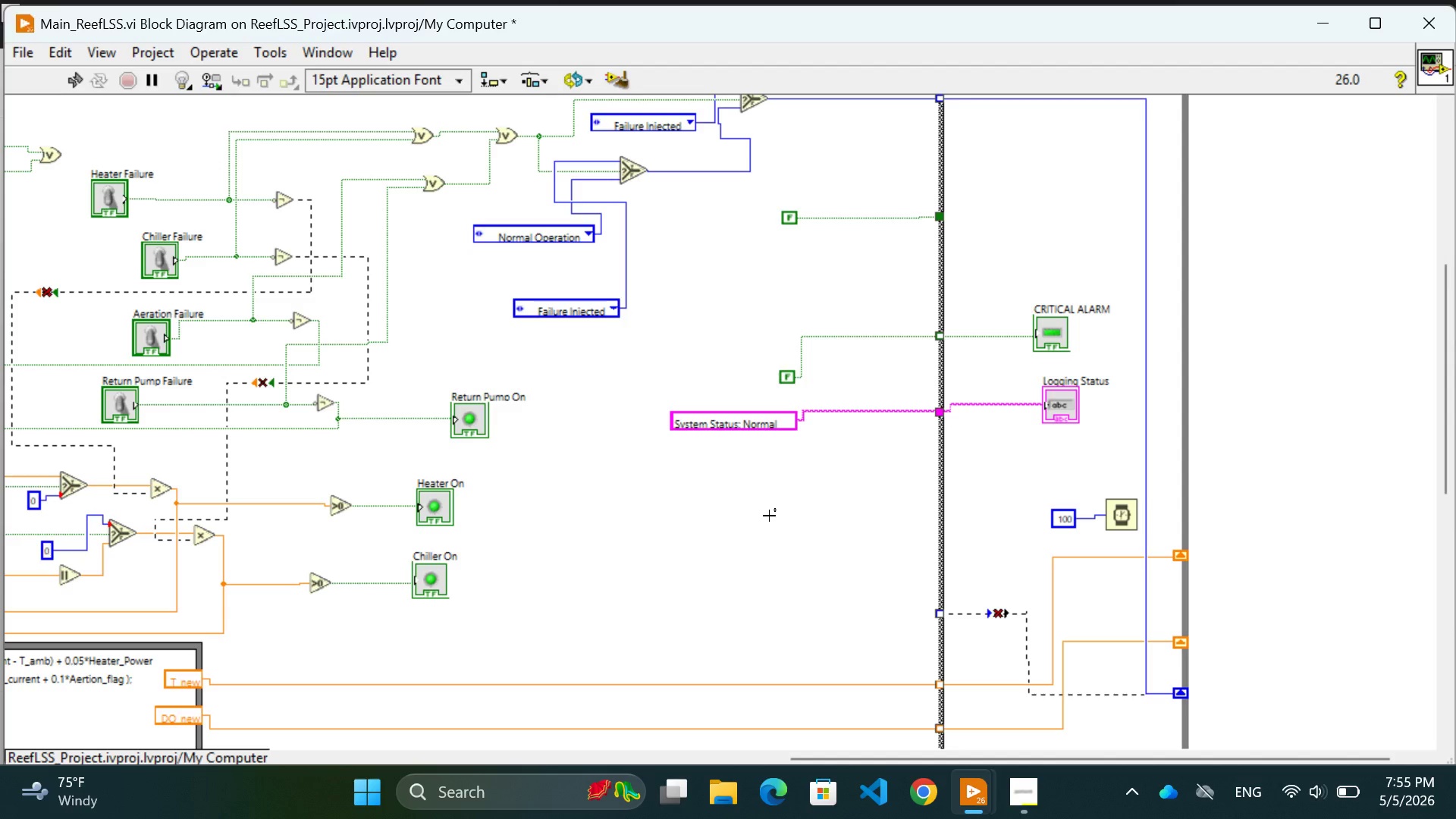 
scroll: coordinate [769, 516], scroll_direction: down, amount: 15.0
 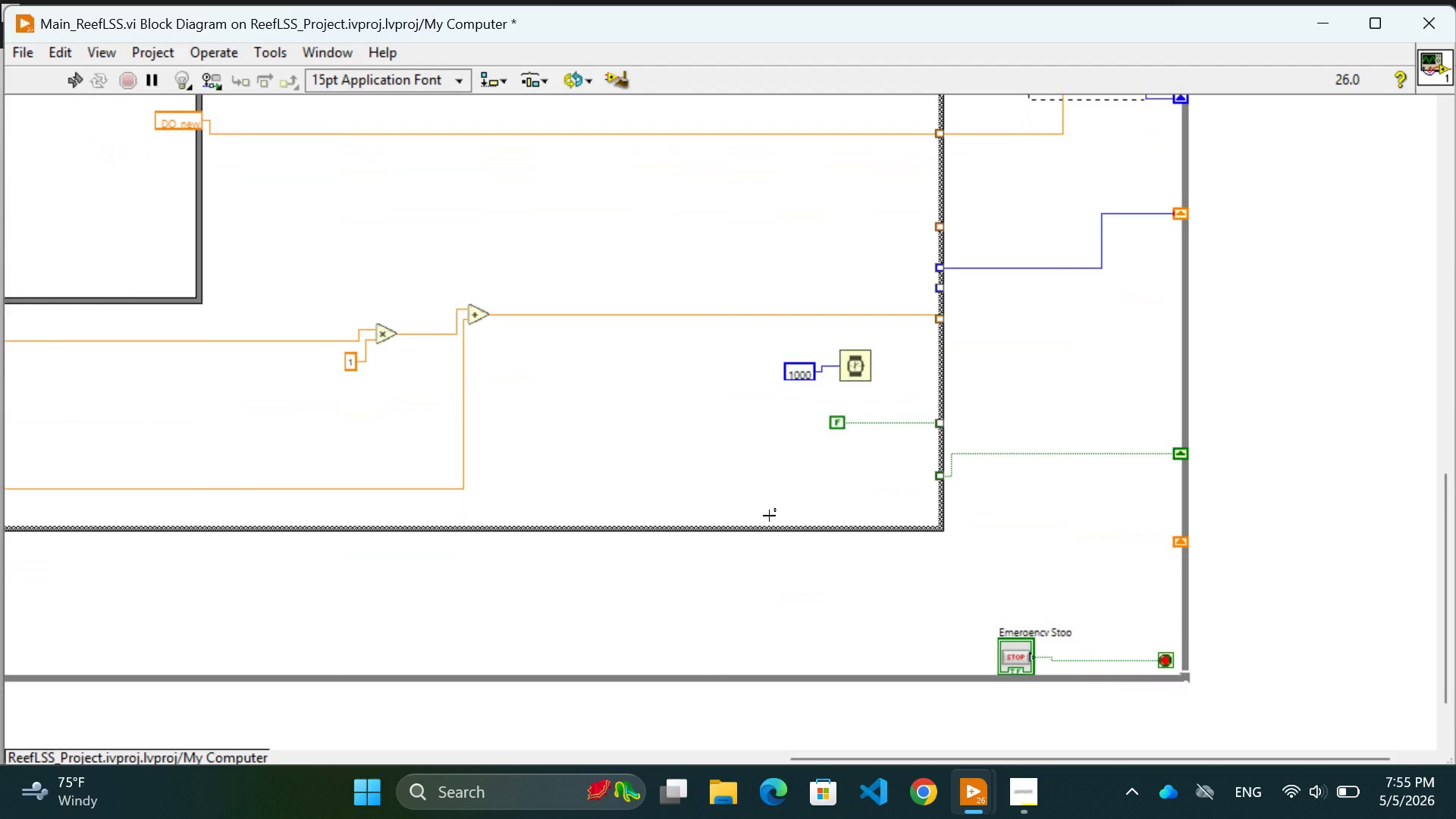 
scroll: coordinate [769, 516], scroll_direction: up, amount: 1.0
 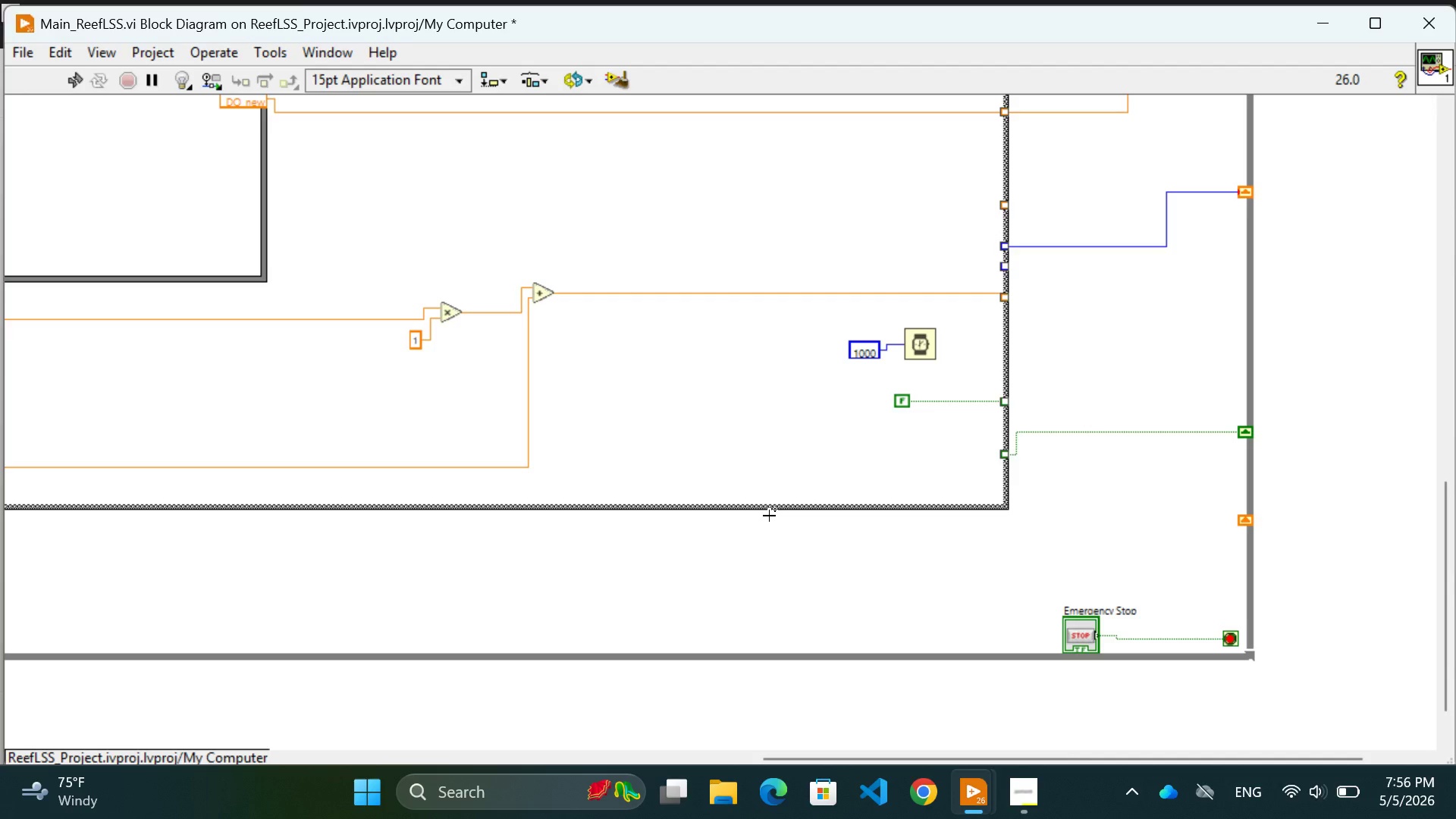 
wait(43.0)
 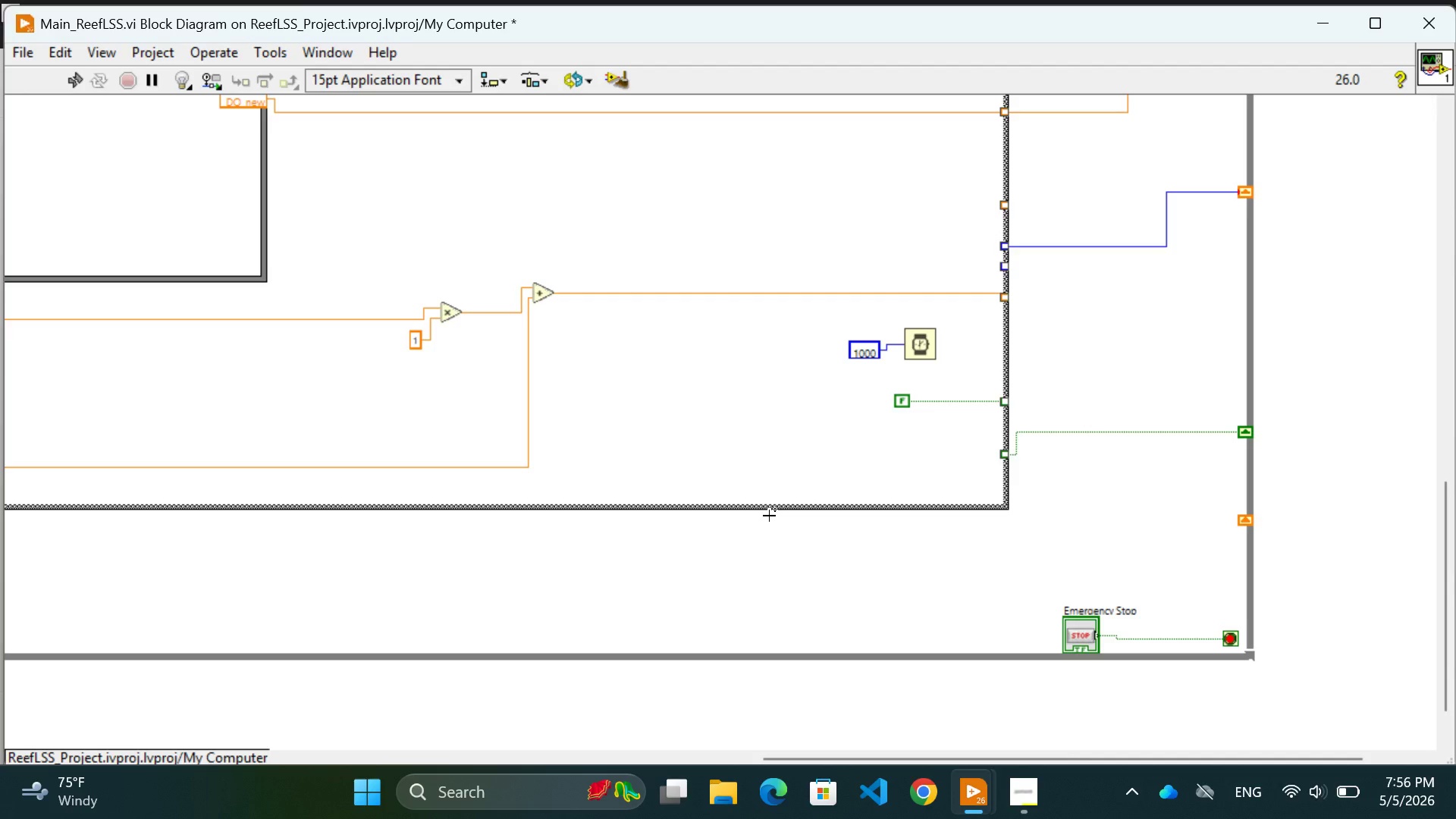 
scroll: coordinate [769, 516], scroll_direction: up, amount: 16.0
 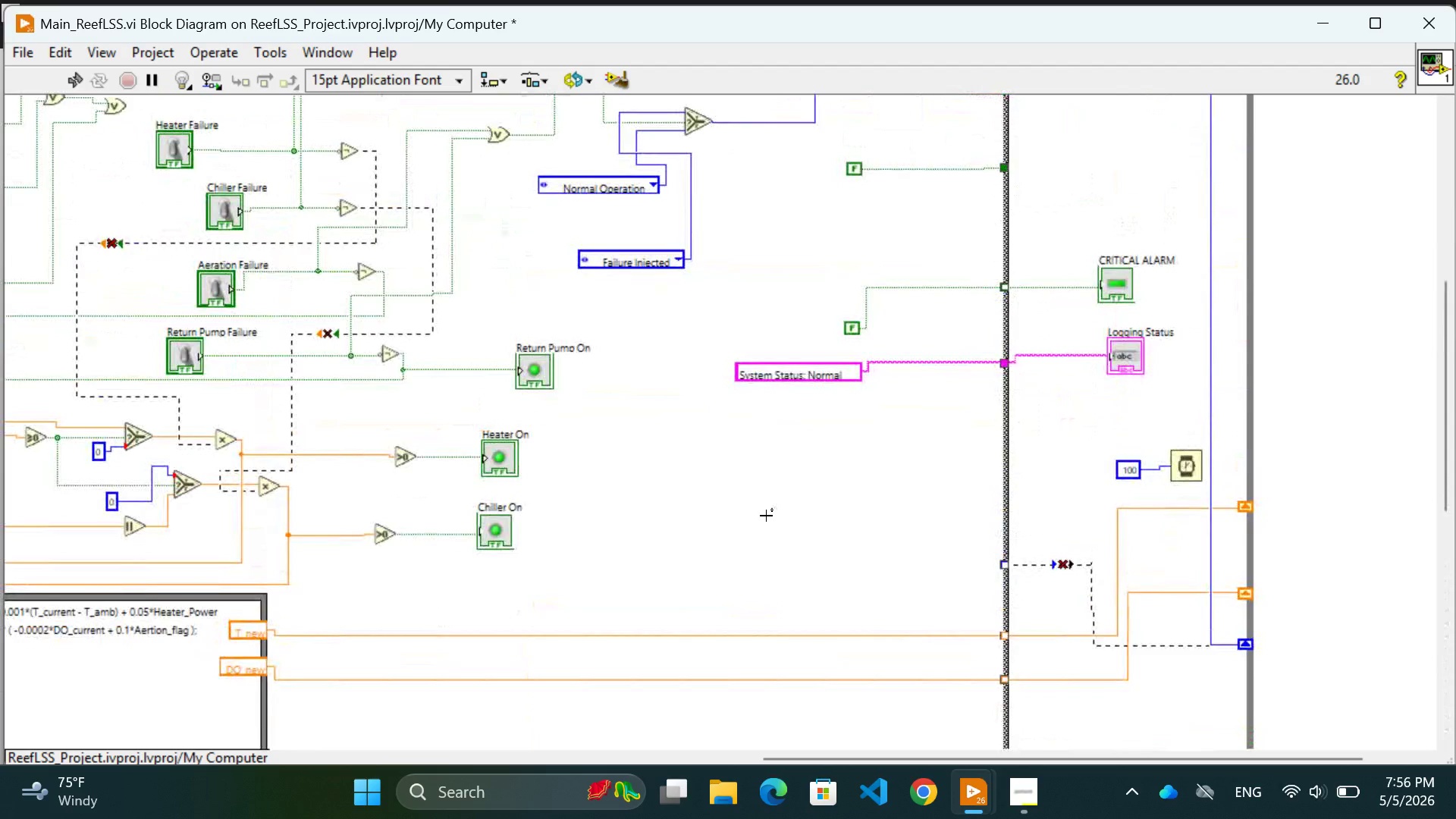 
mouse_move([952, 769])
 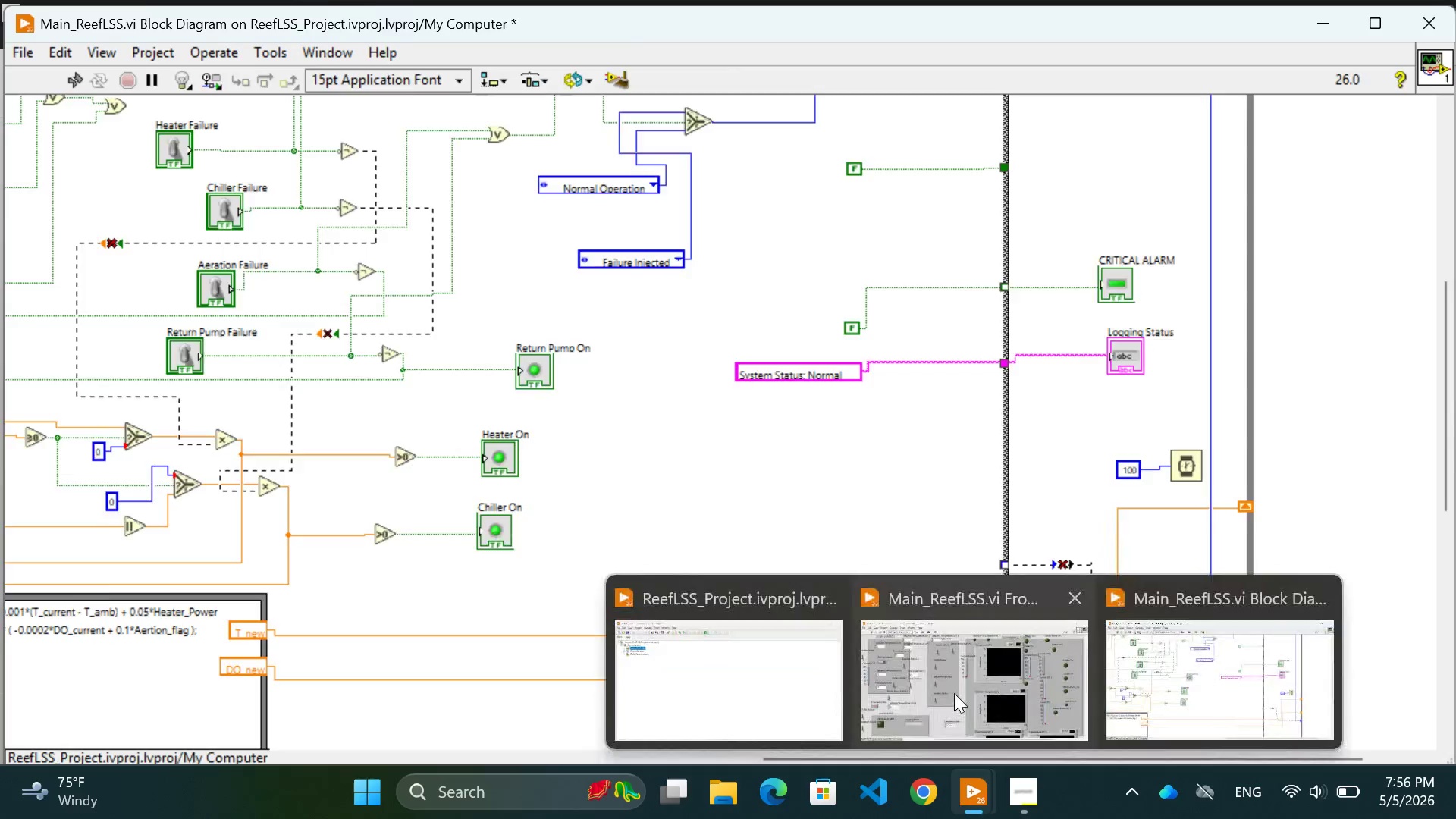 
left_click([954, 693])
 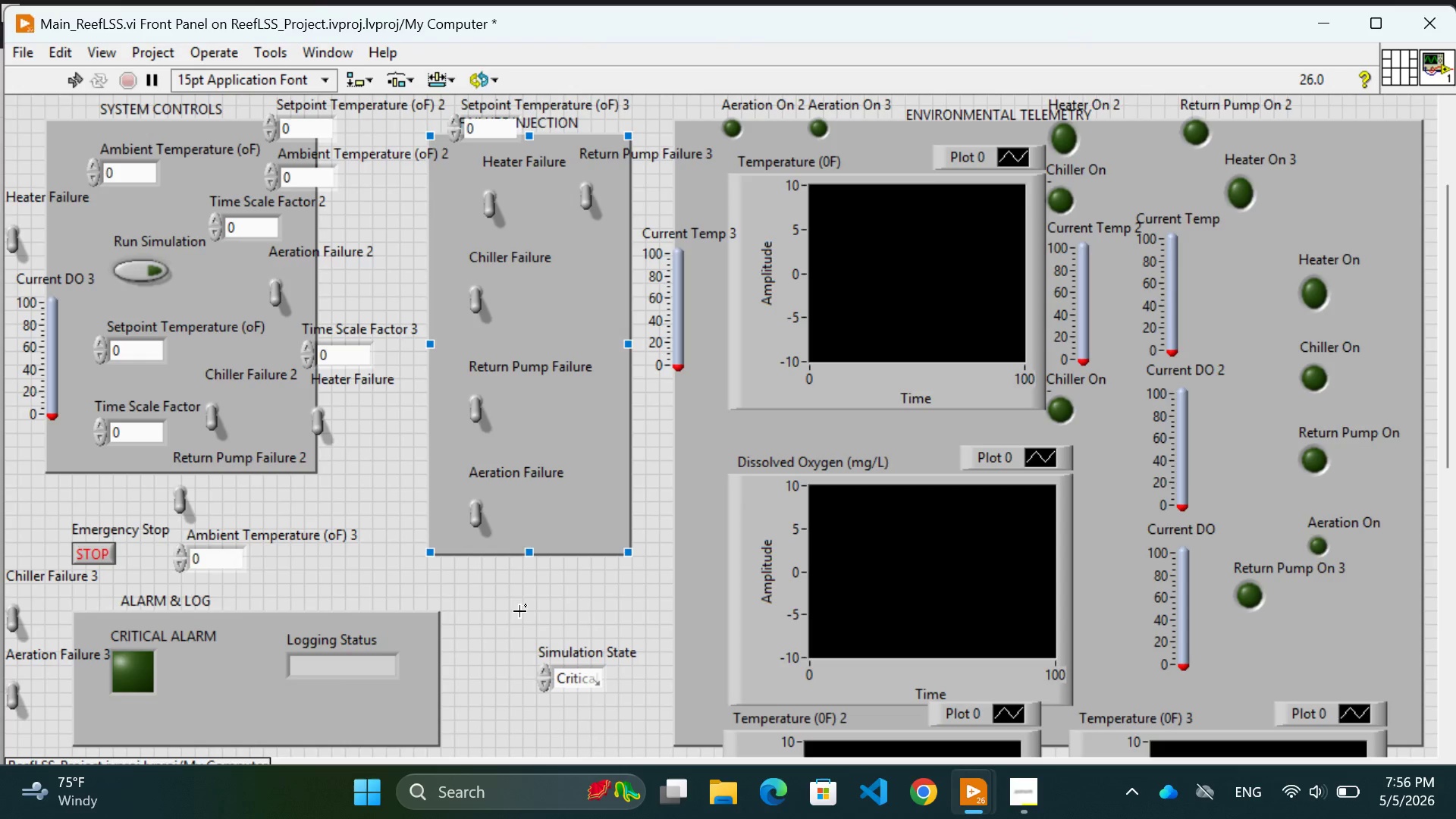 
left_click([517, 613])
 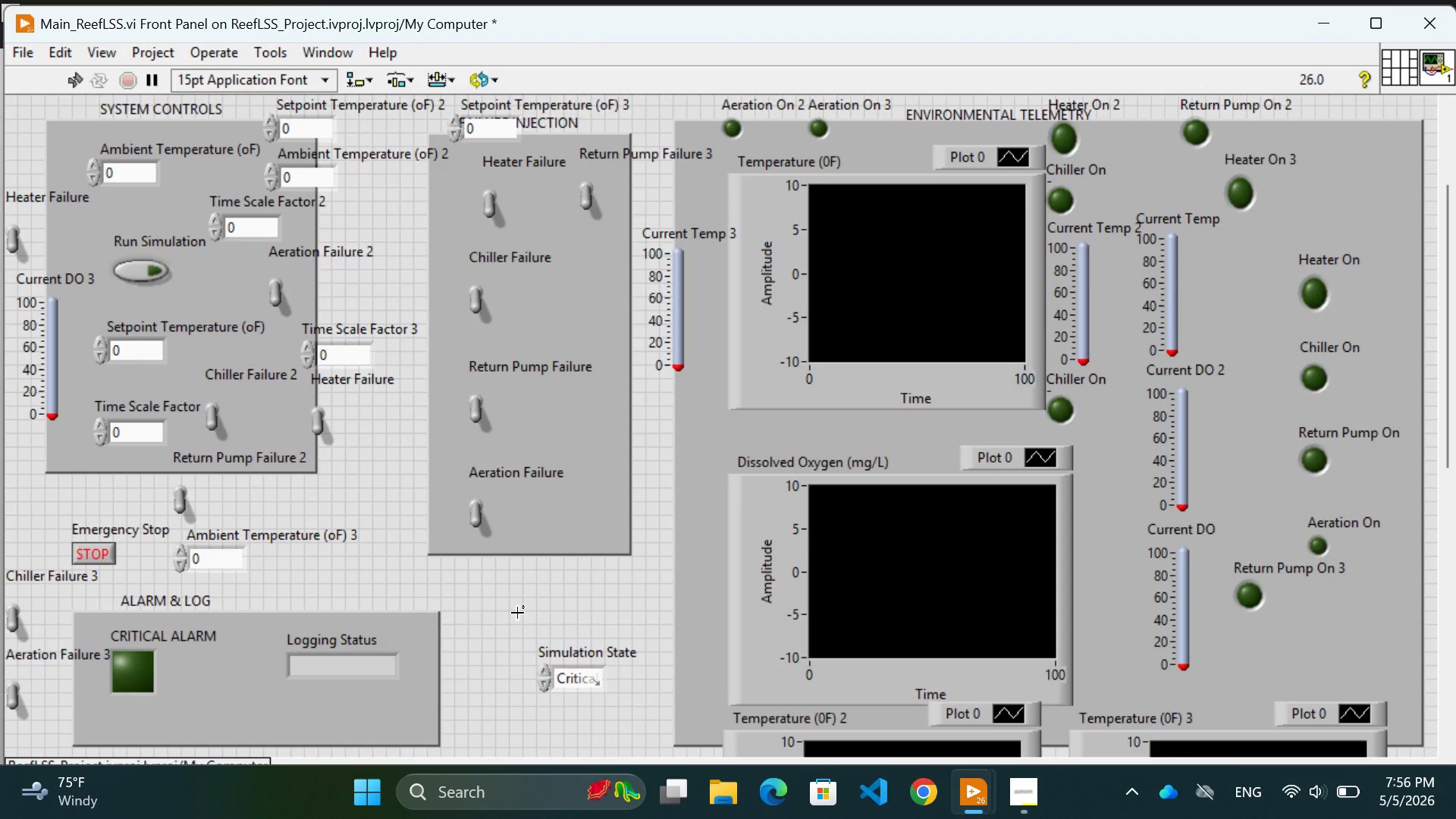 
scroll: coordinate [517, 613], scroll_direction: up, amount: 3.0
 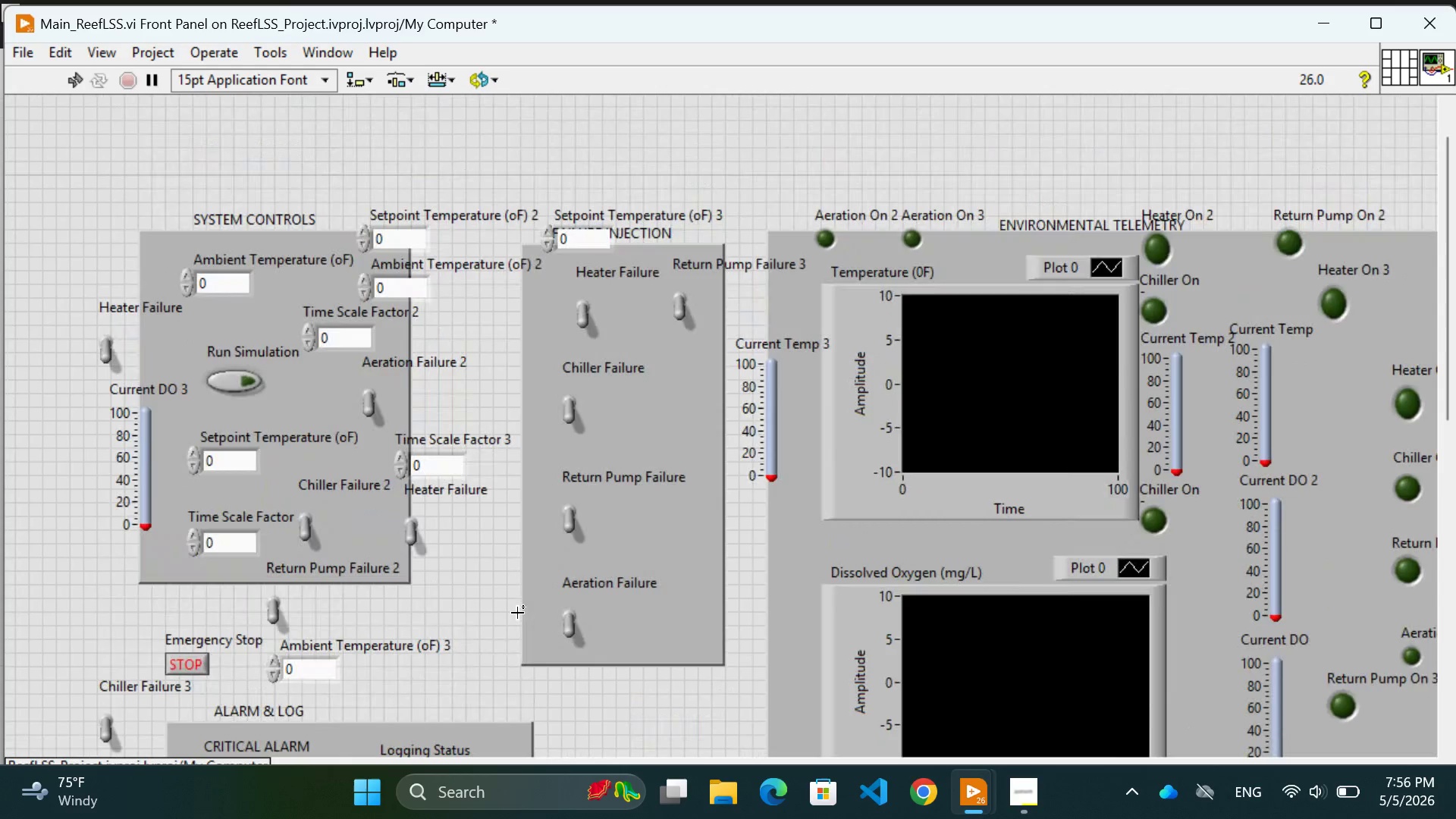 
scroll: coordinate [517, 613], scroll_direction: none, amount: 0.0
 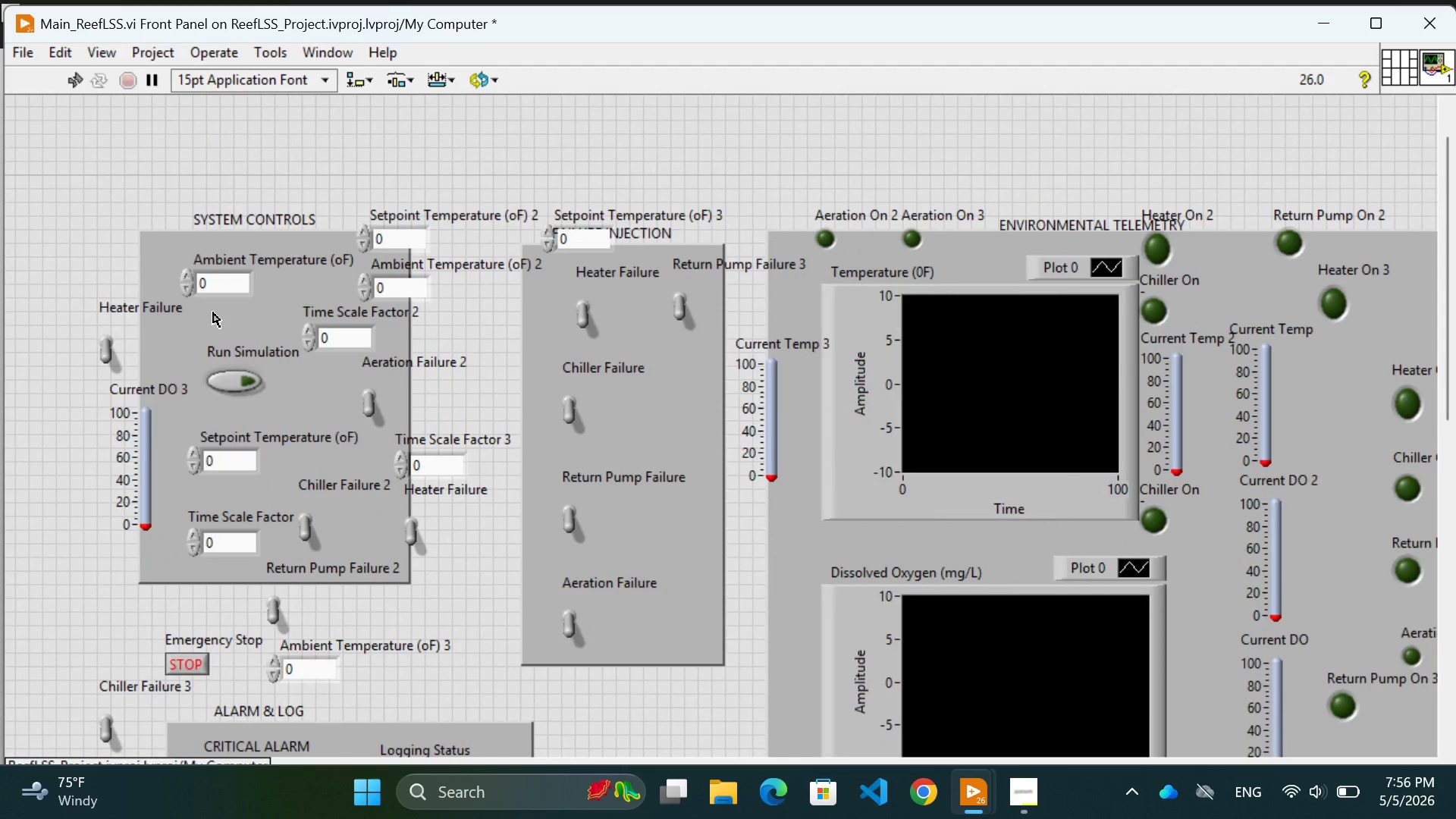 
wait(21.17)
 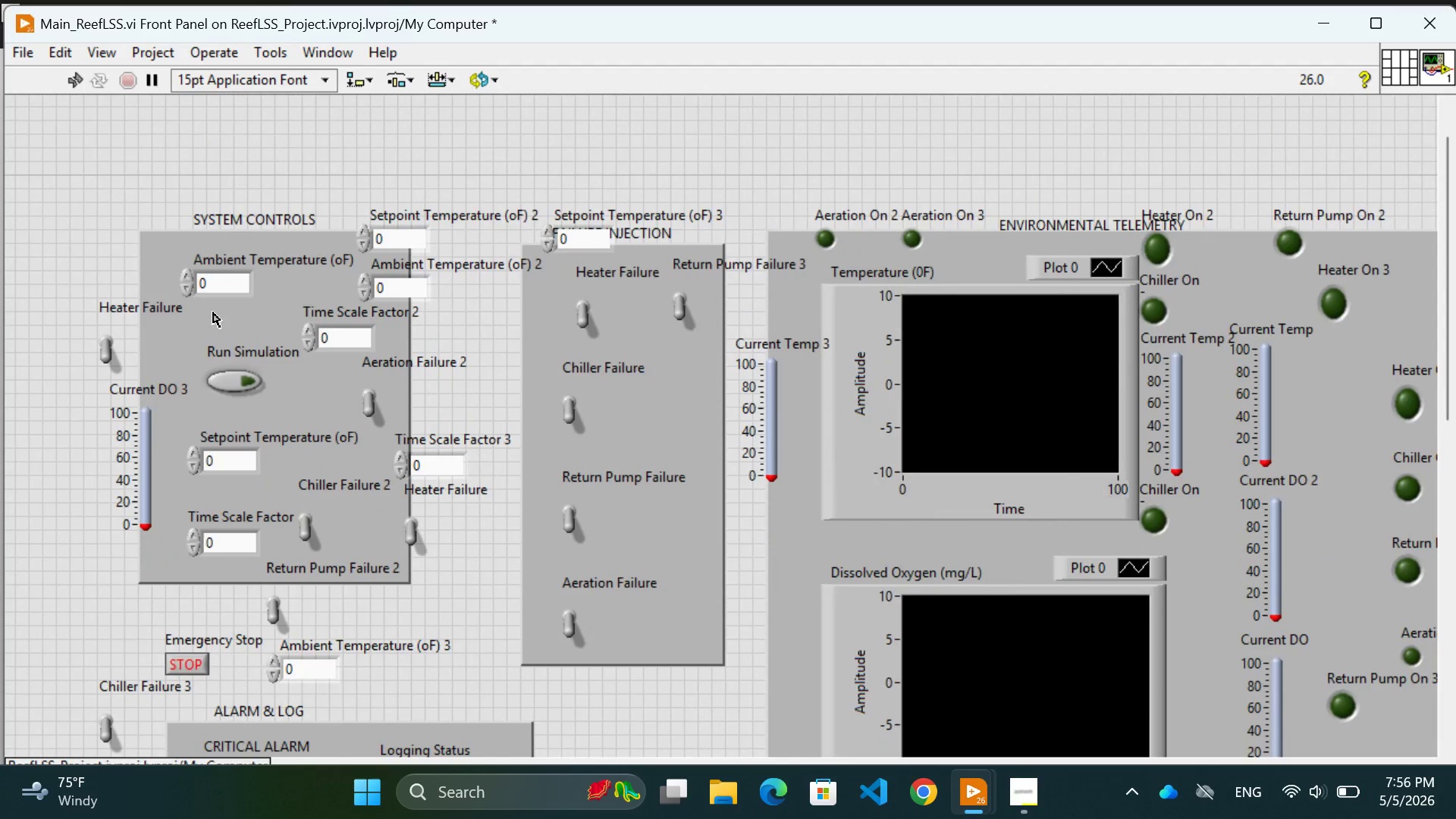 
scroll: coordinate [1006, 541], scroll_direction: down, amount: 27.0
 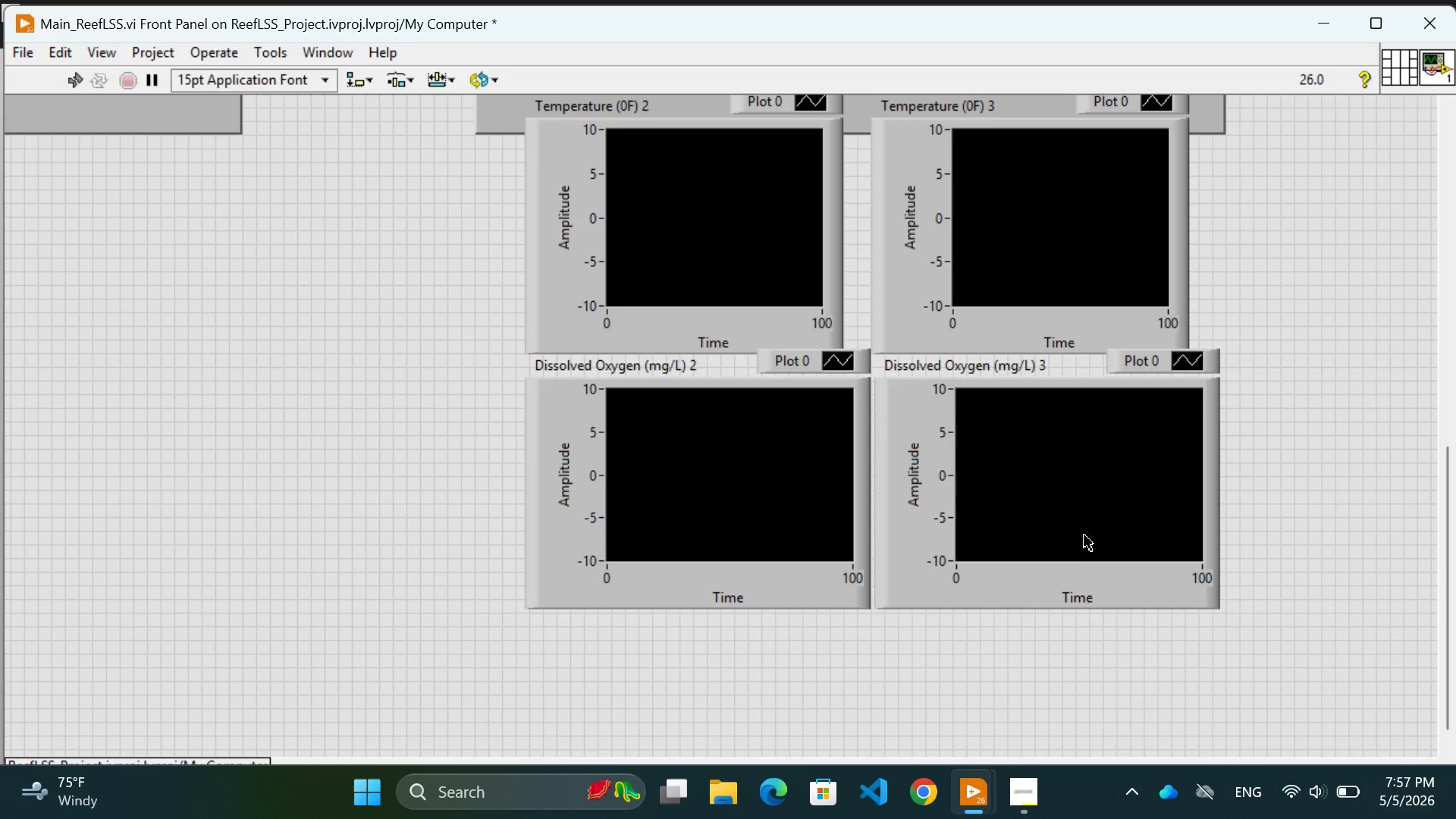 
scroll: coordinate [744, 417], scroll_direction: up, amount: 7.0
 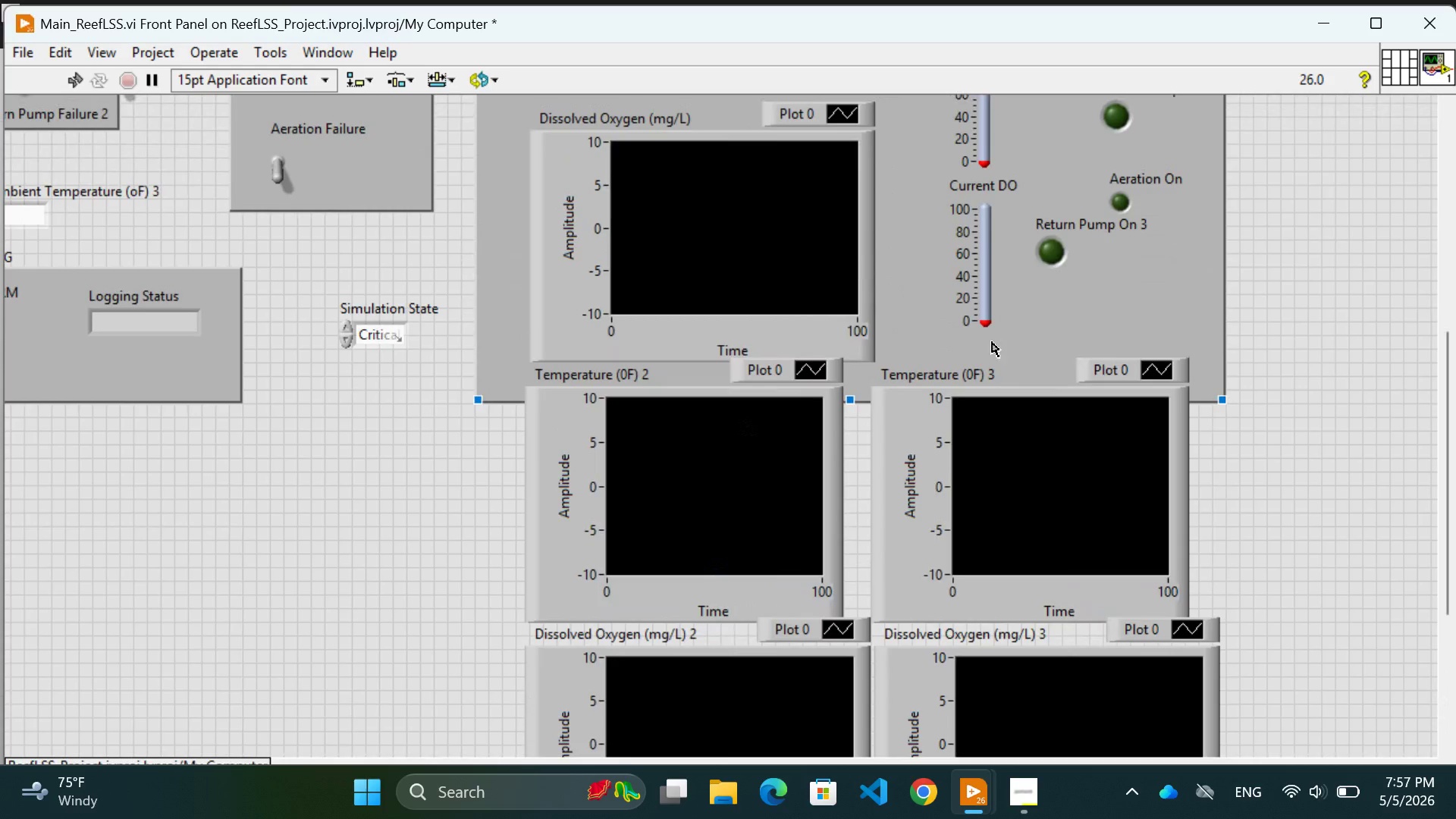 
scroll: coordinate [1031, 514], scroll_direction: down, amount: 7.0
 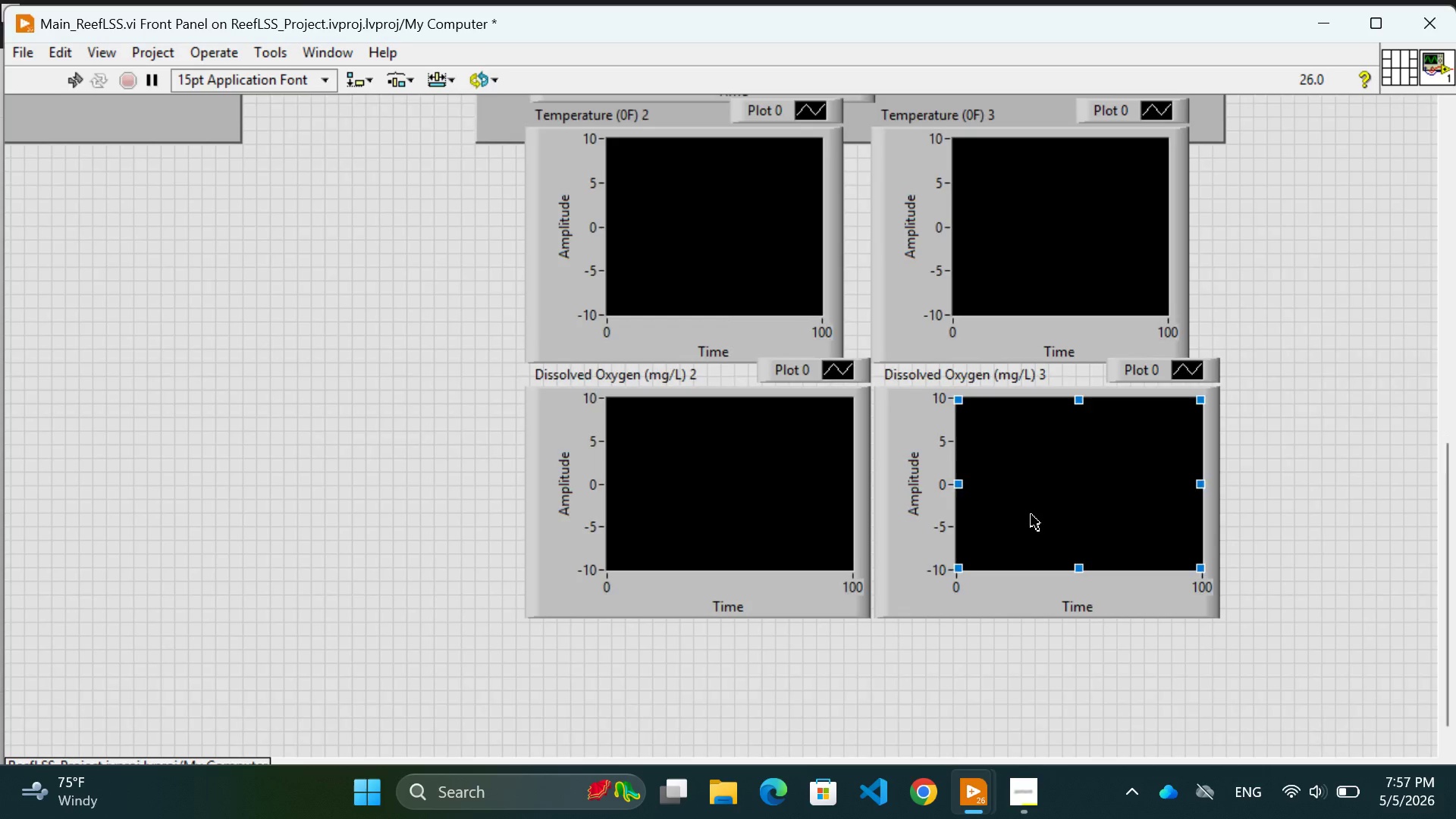 
scroll: coordinate [1031, 515], scroll_direction: up, amount: 9.0
 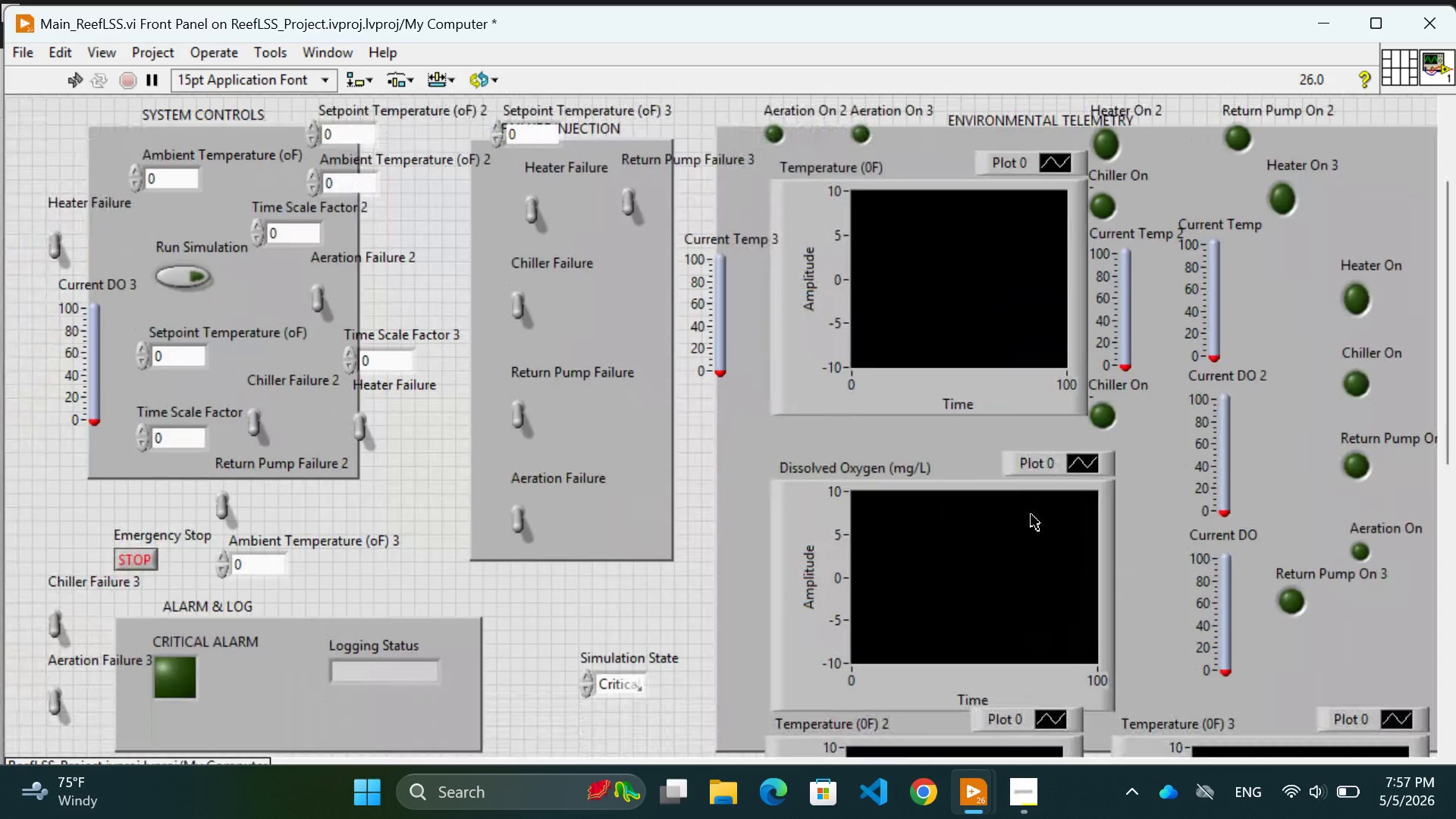 
wait(7.88)
 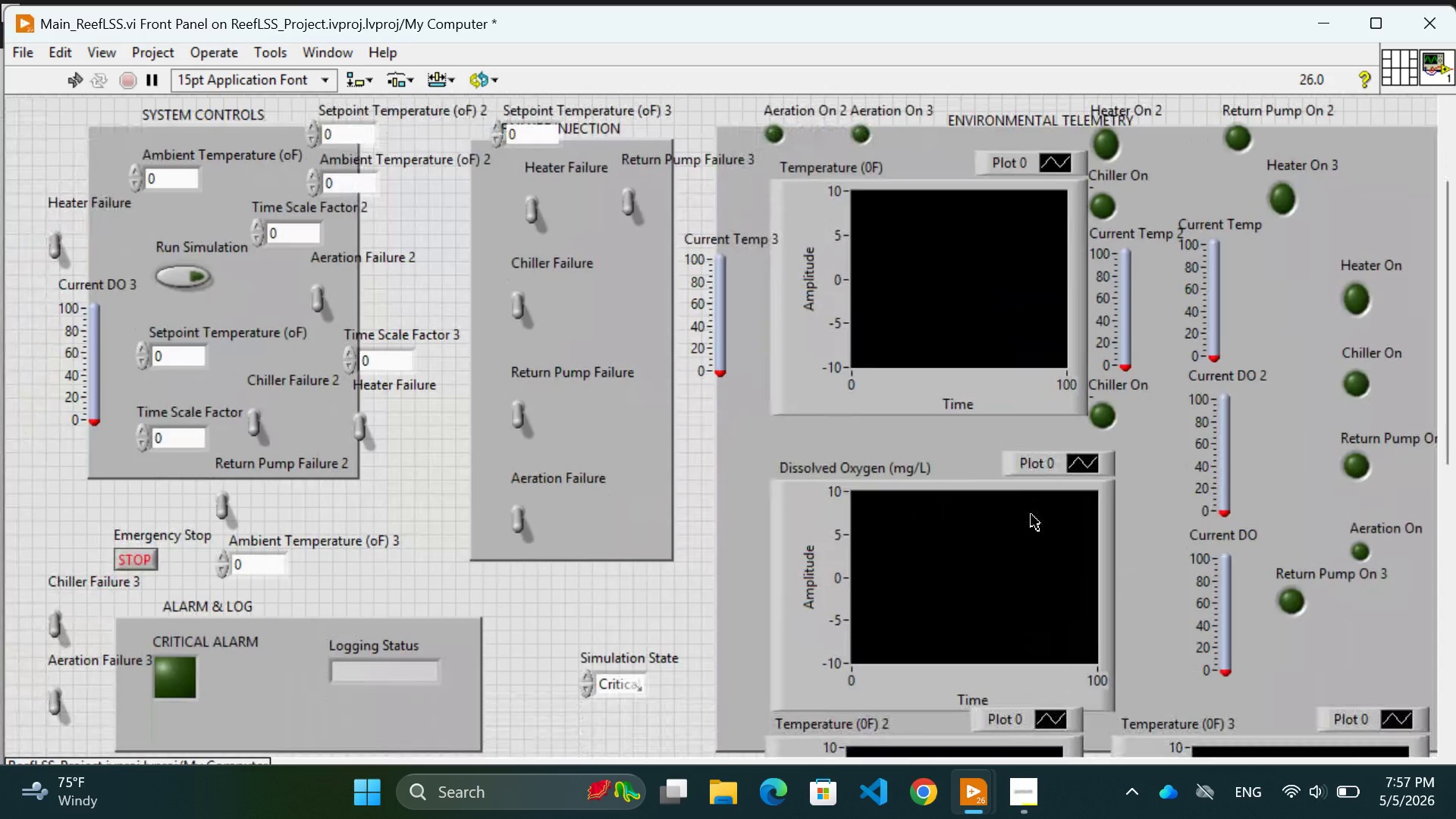 
scroll: coordinate [1031, 515], scroll_direction: down, amount: 1.0
 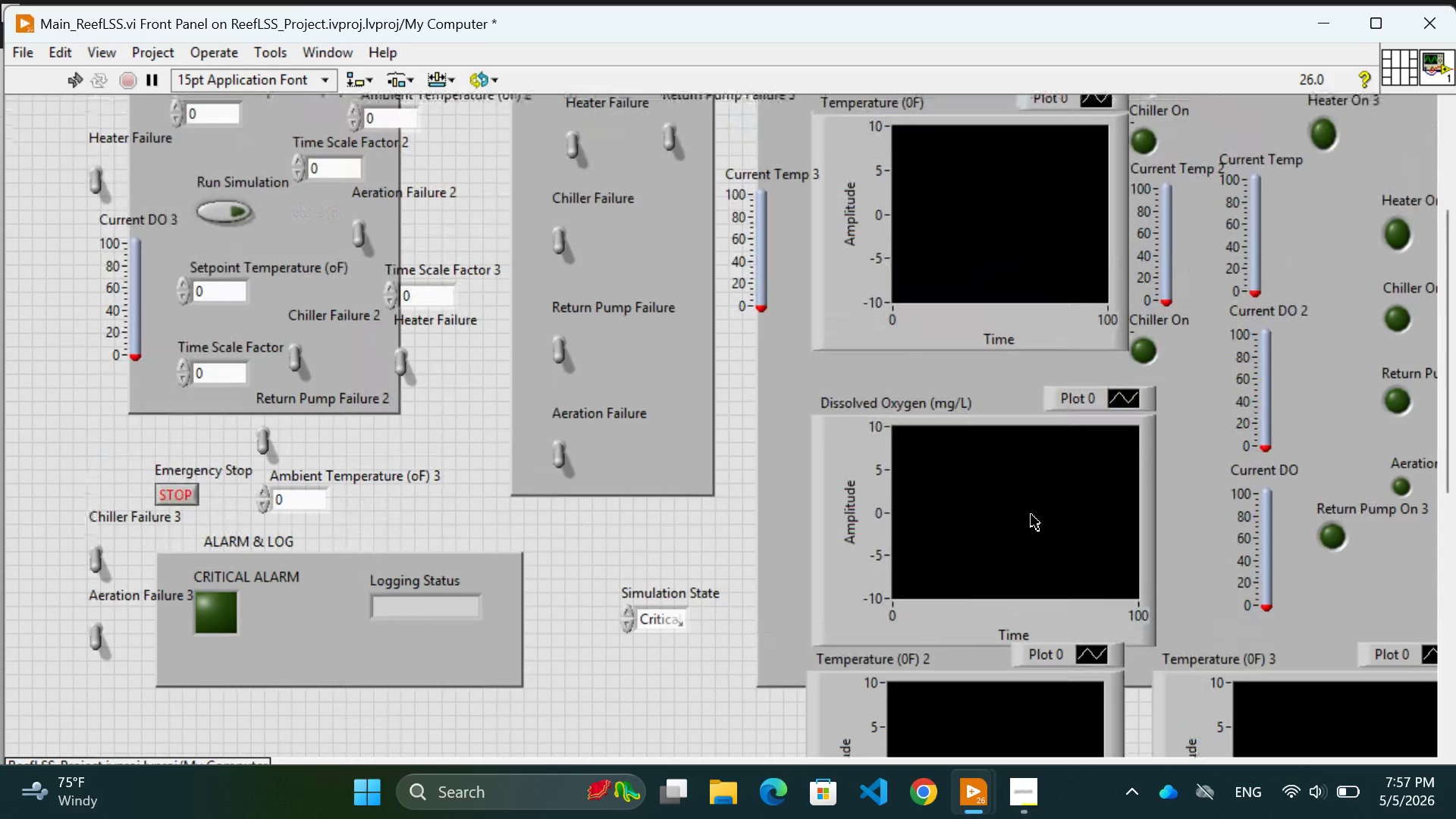 
scroll: coordinate [1031, 515], scroll_direction: up, amount: 4.0
 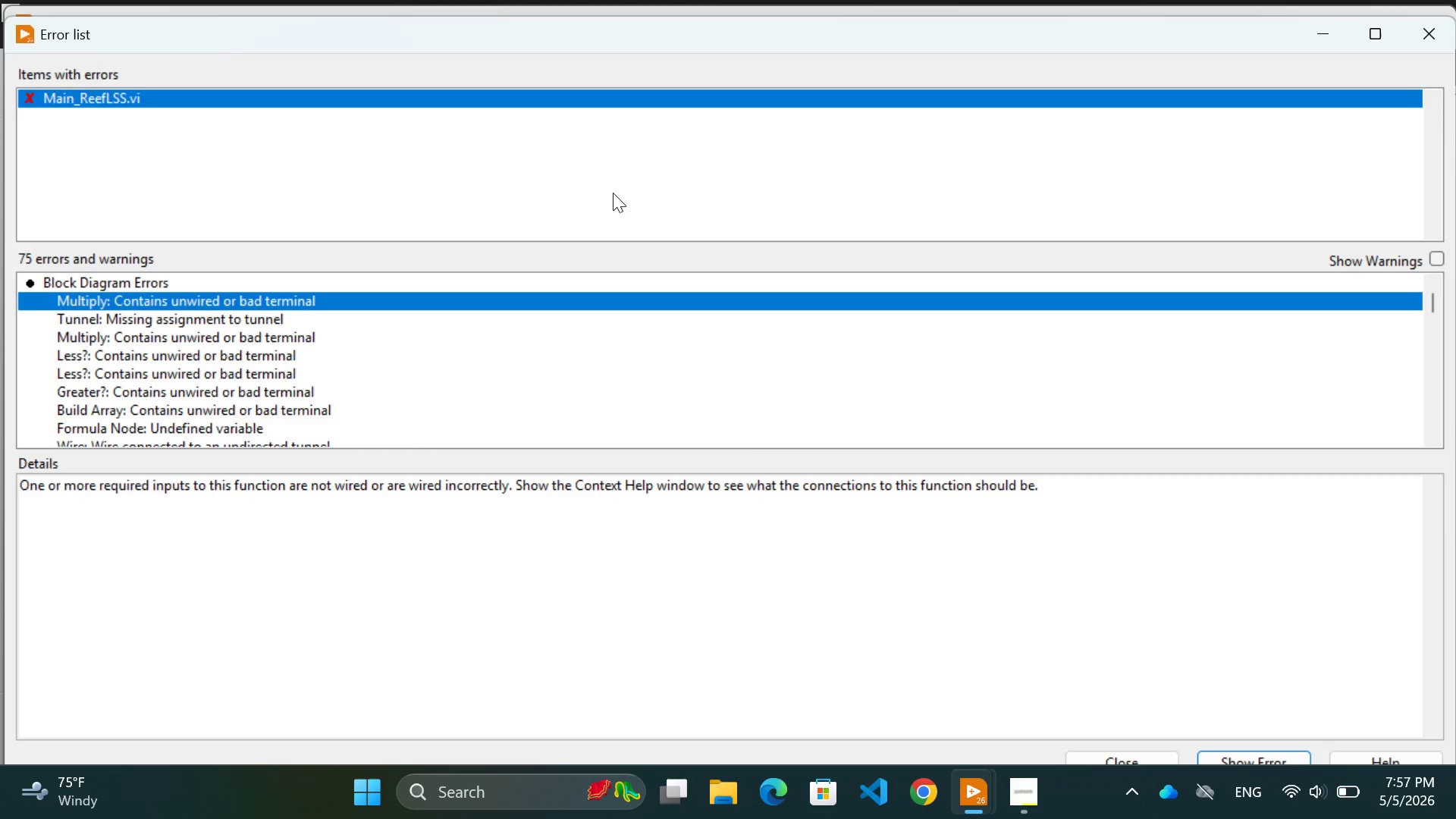 
wait(5.98)
 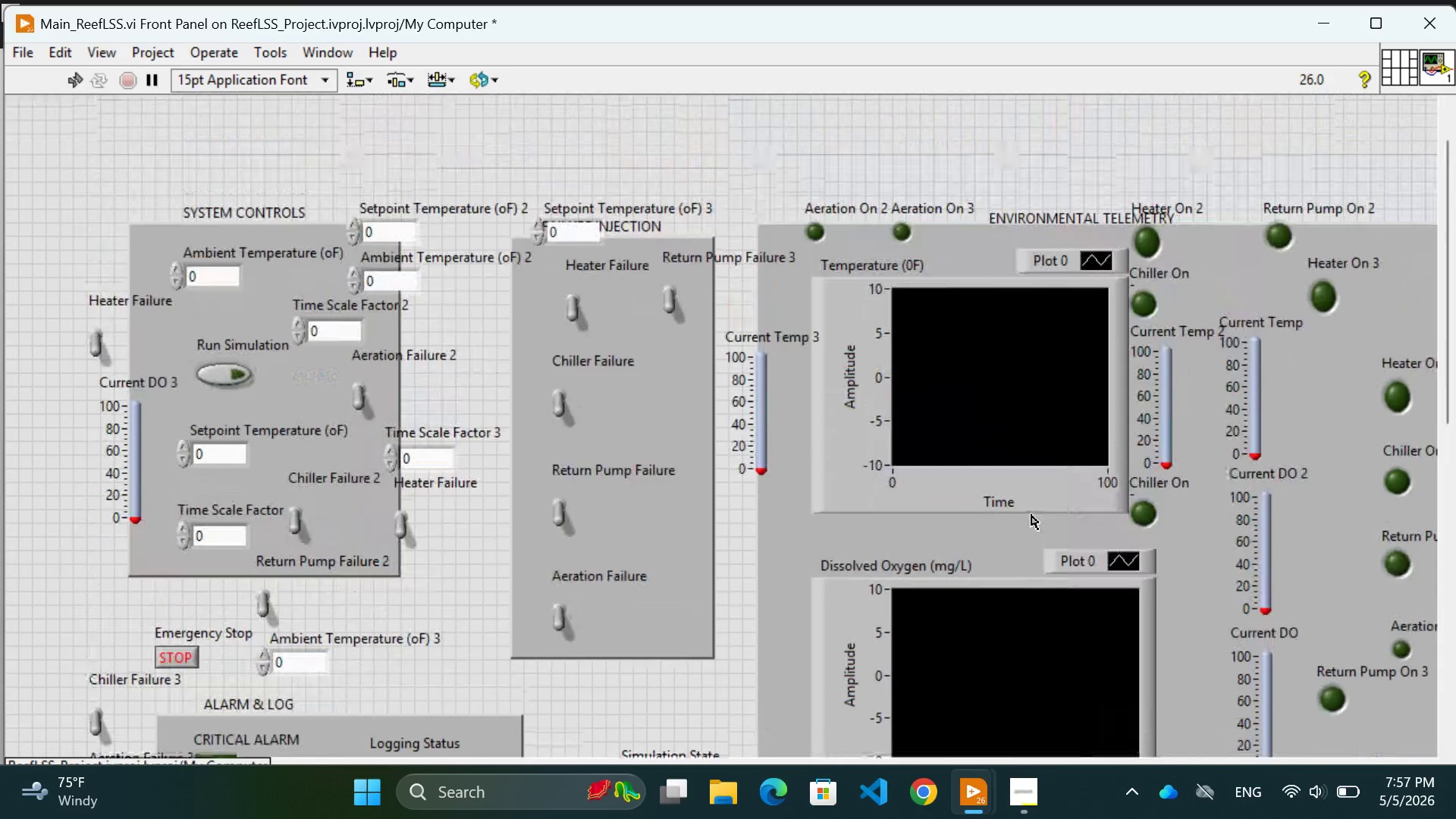 
left_click([1412, 28])
 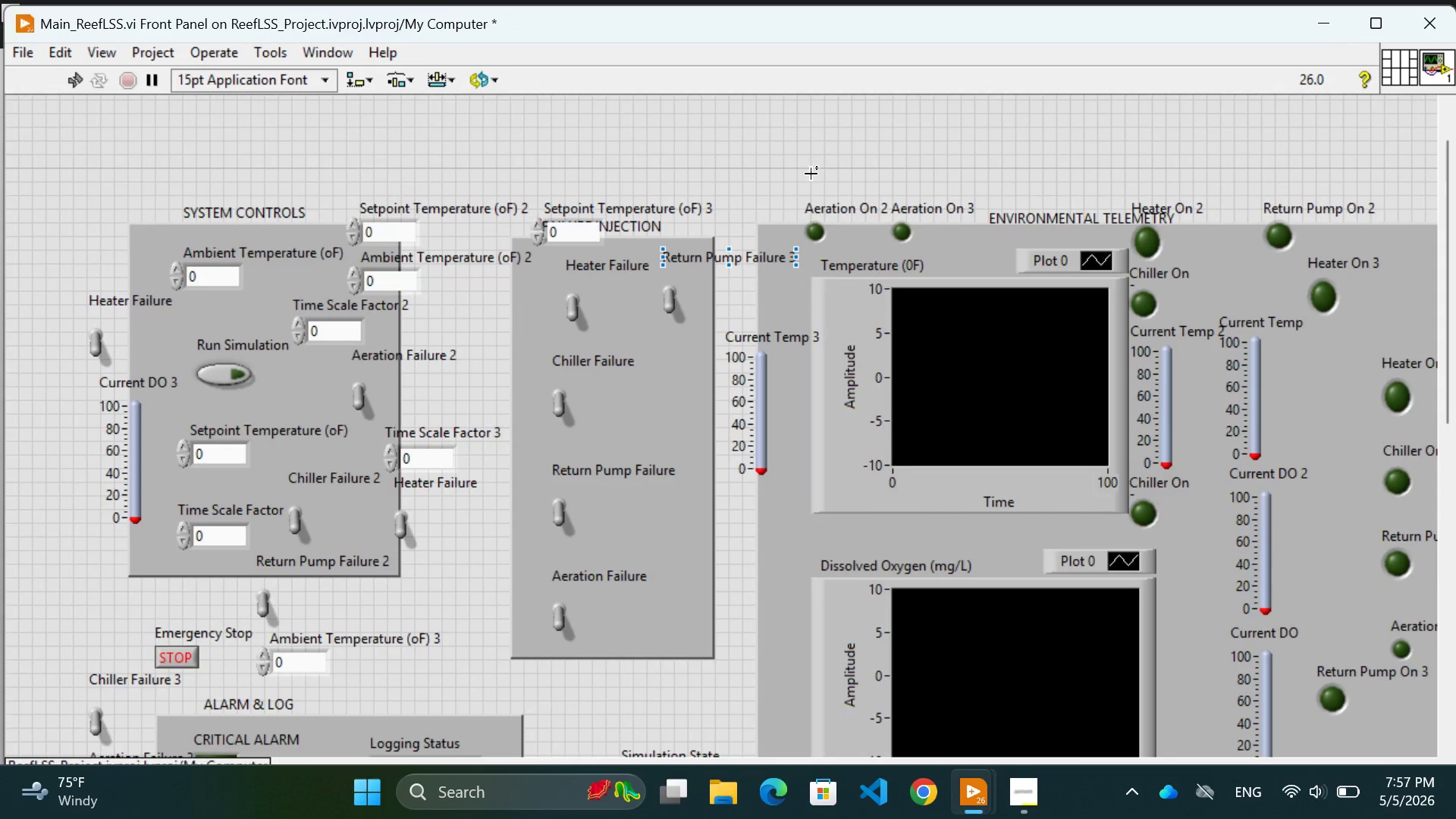 
left_click([810, 173])
 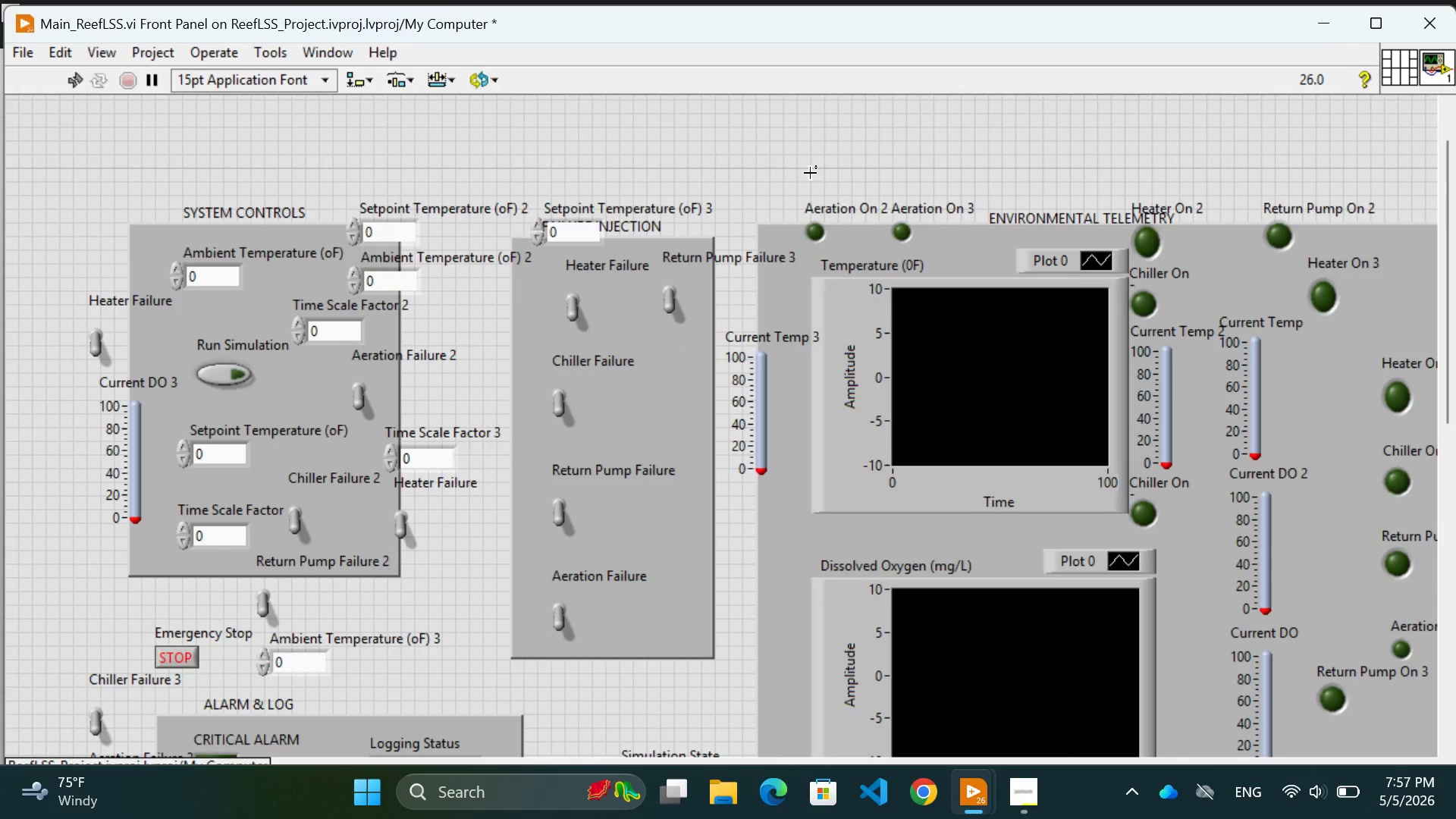 
key(Control+E)
 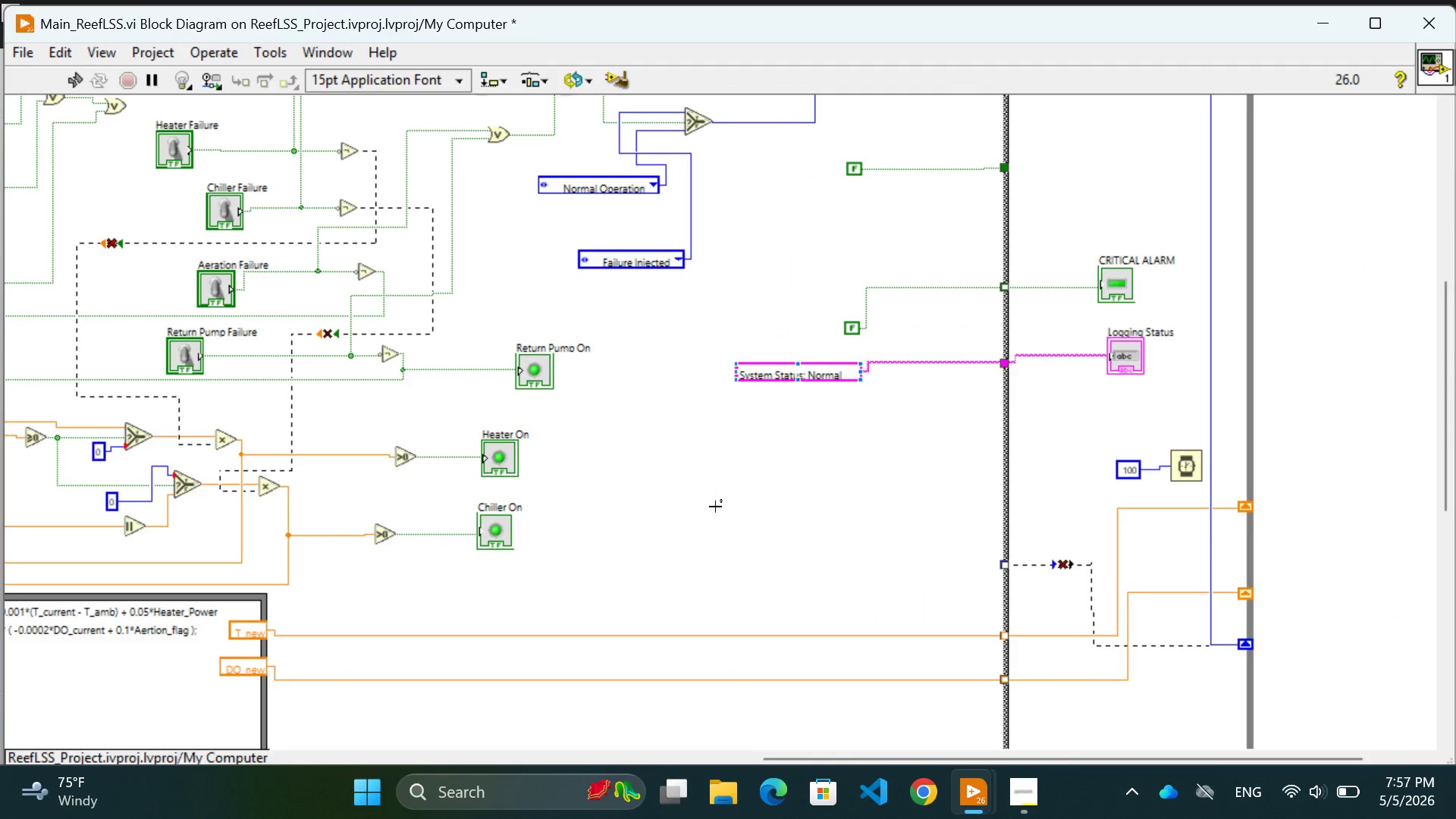 
left_click([714, 507])
 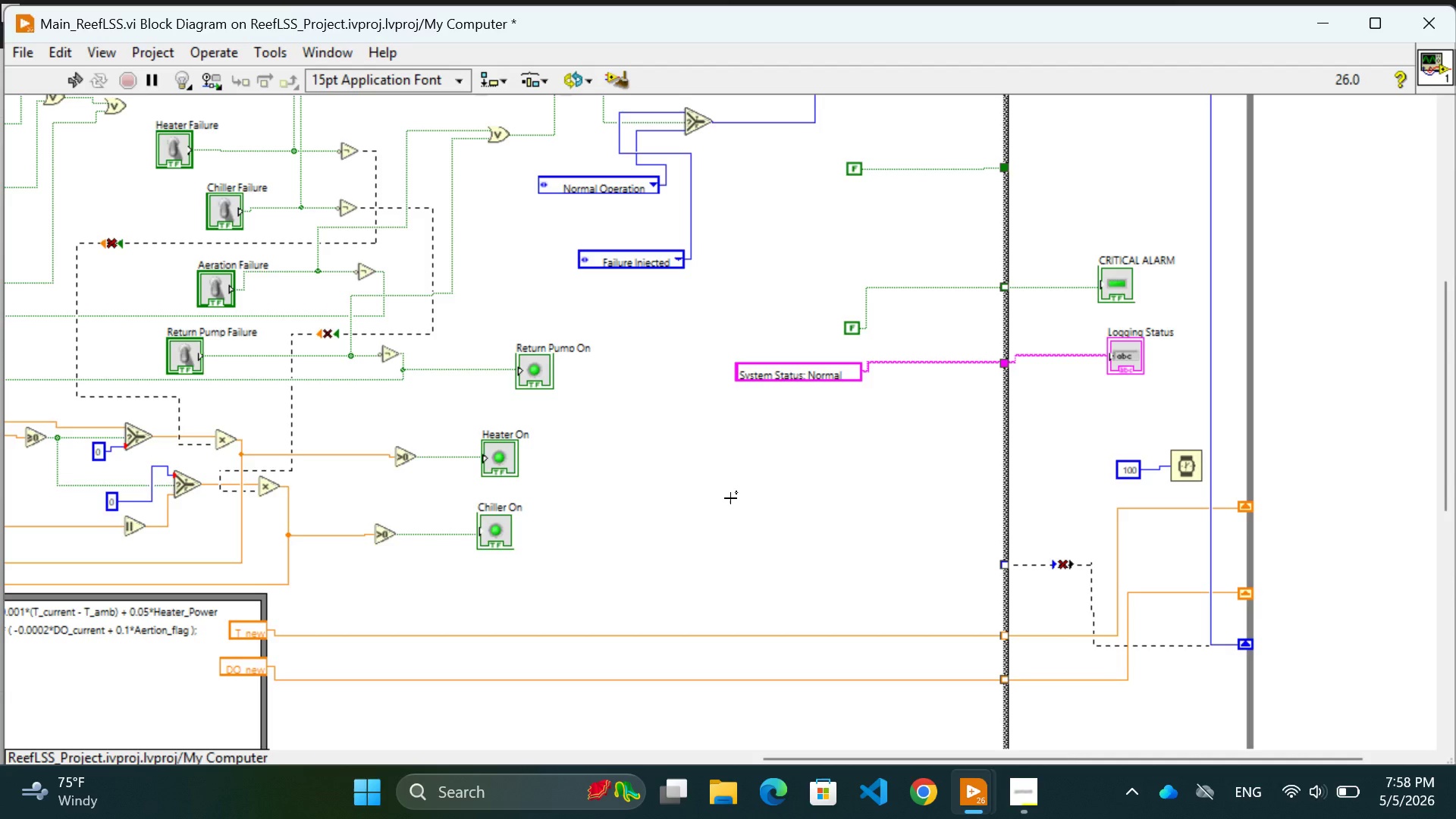 
wait(42.89)
 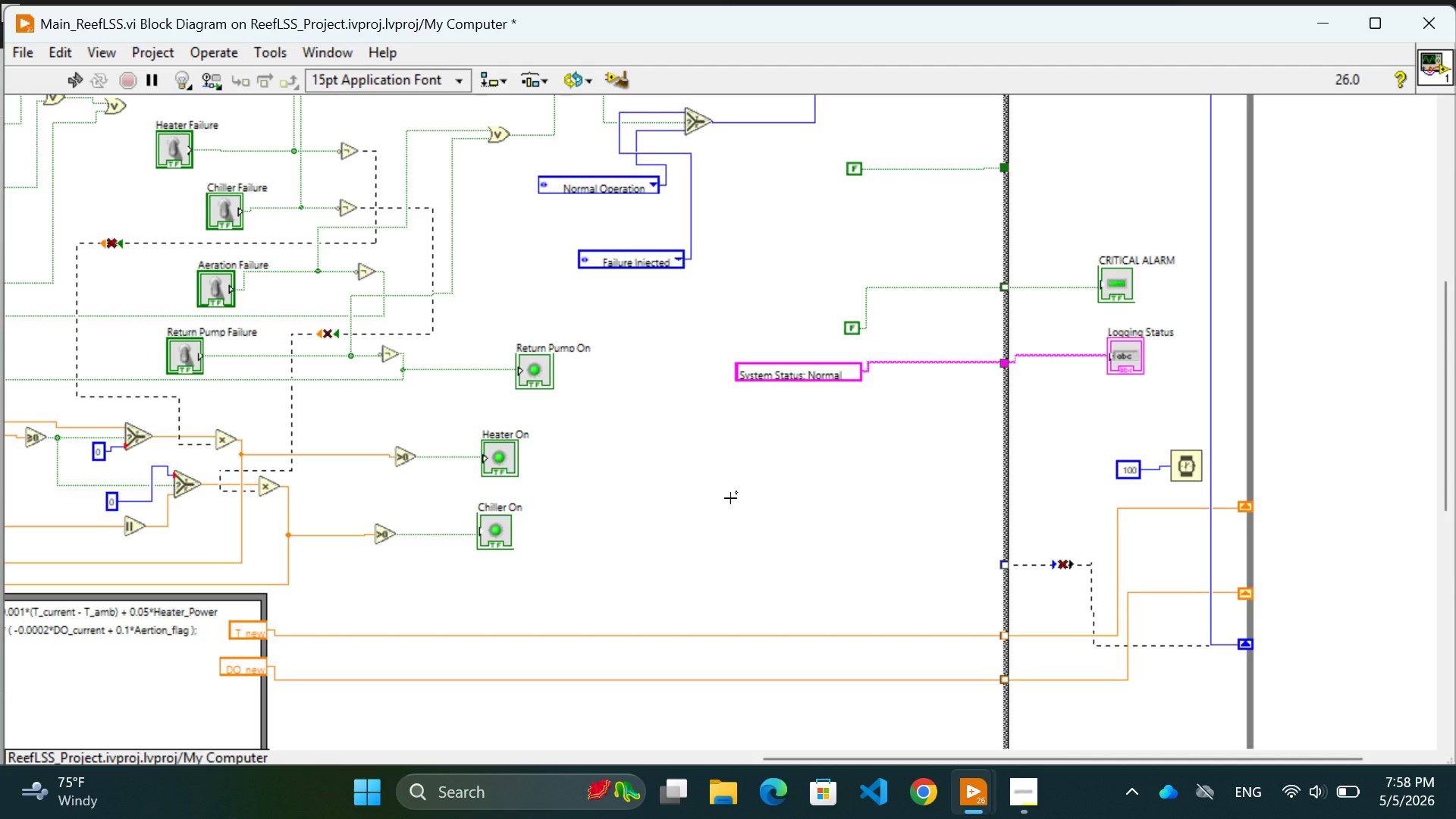 
left_click([704, 488])
 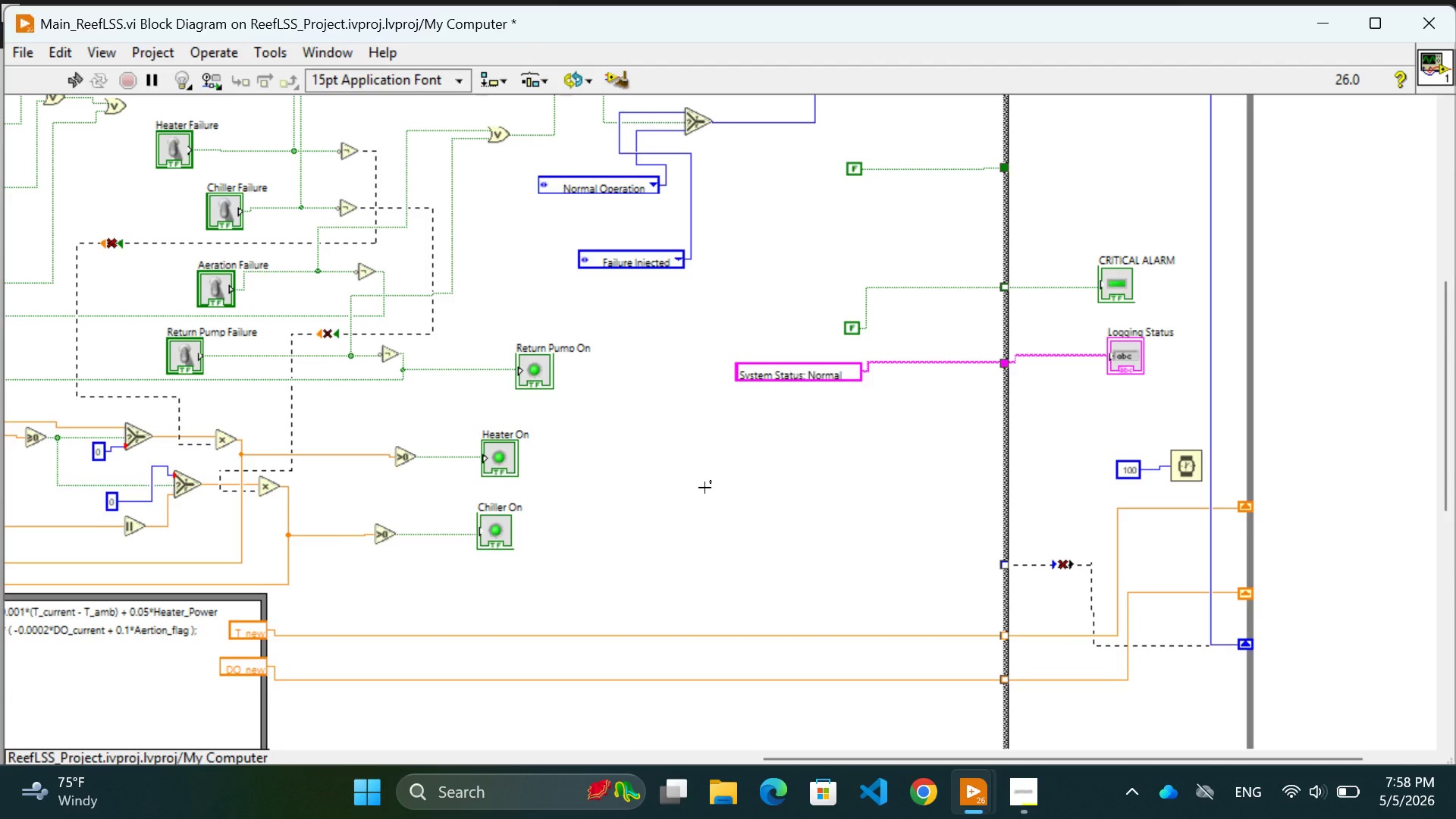 
wait(24.2)
 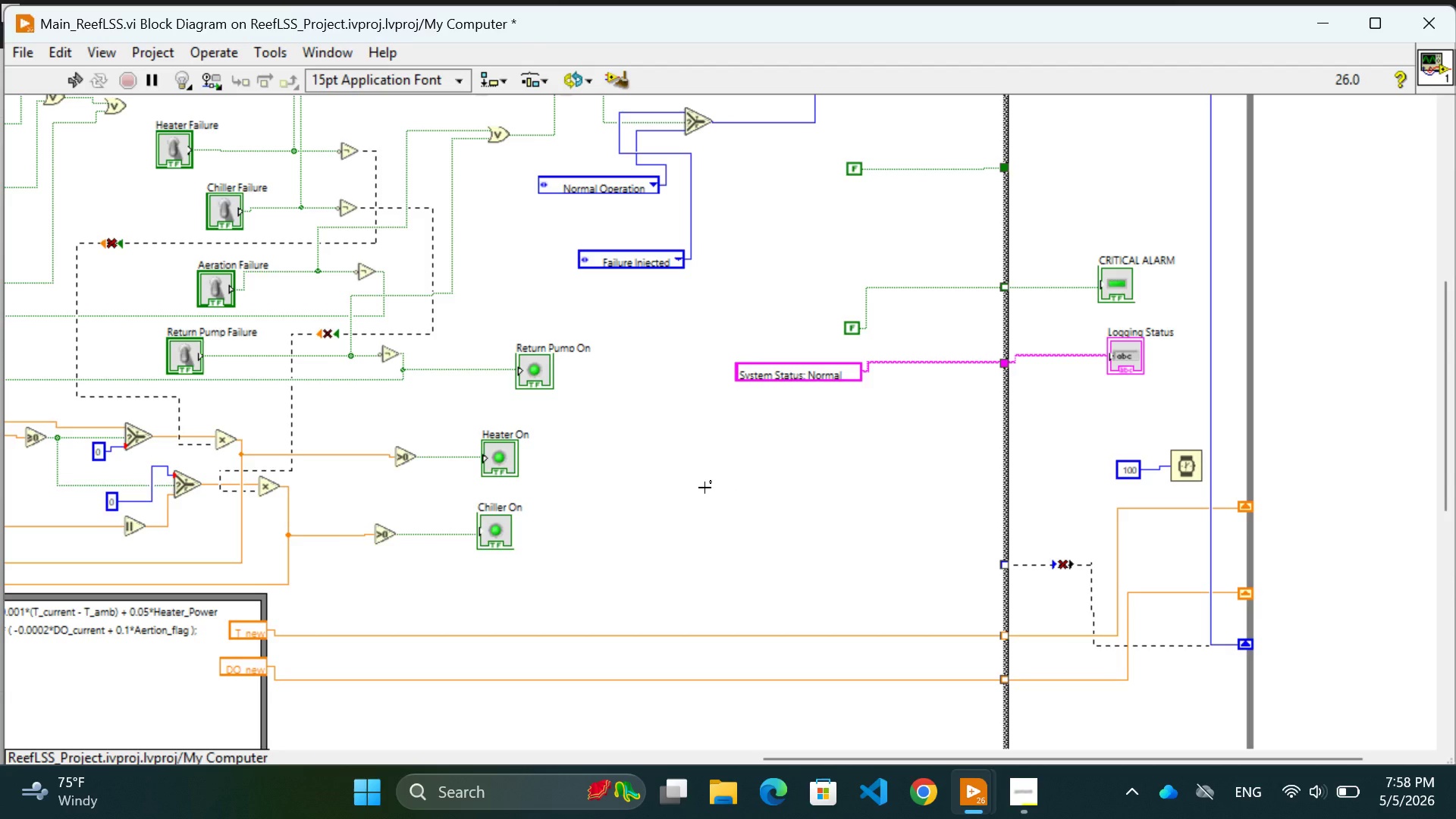 
key(Control+E)
 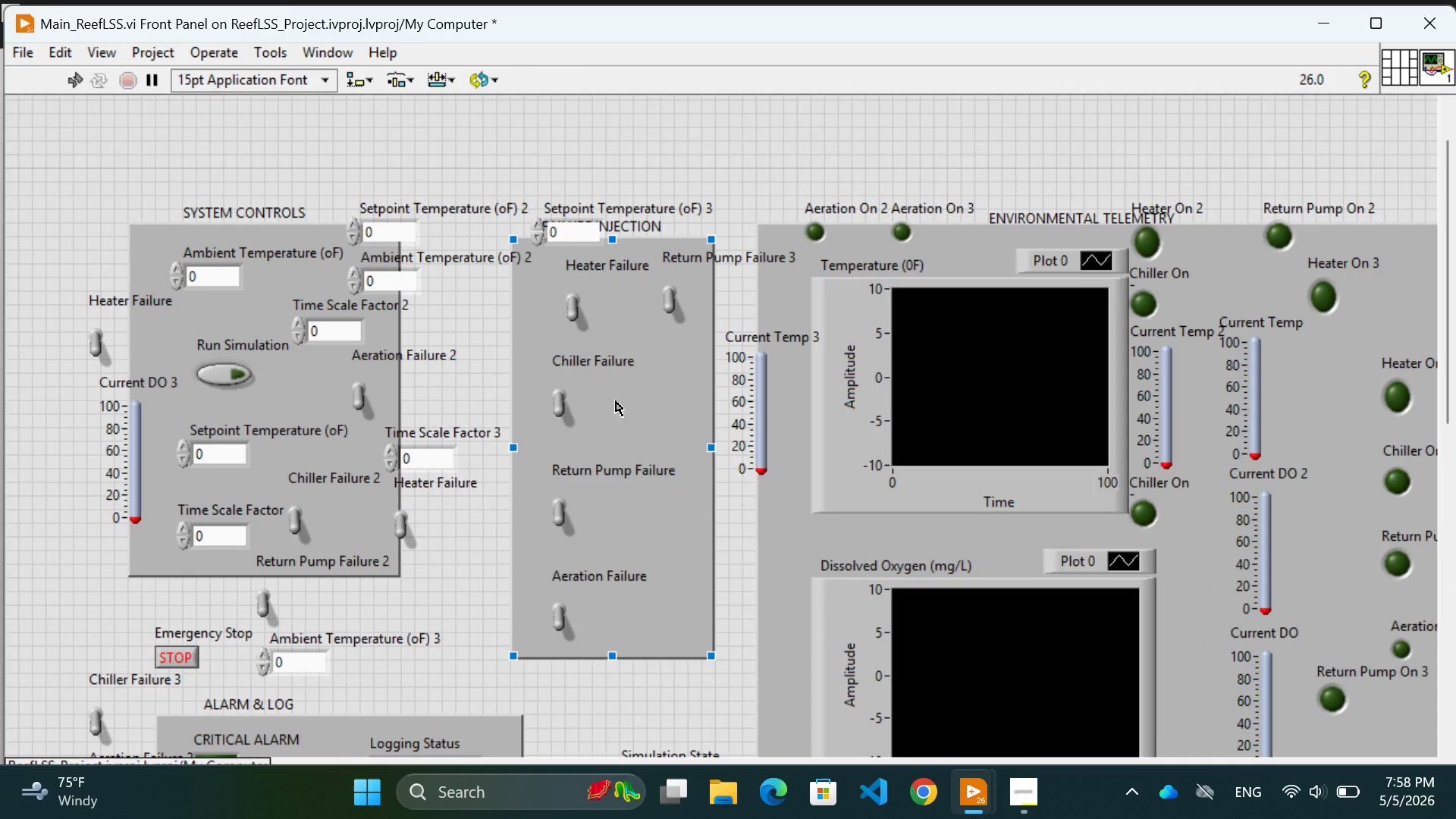 
wait(5.59)
 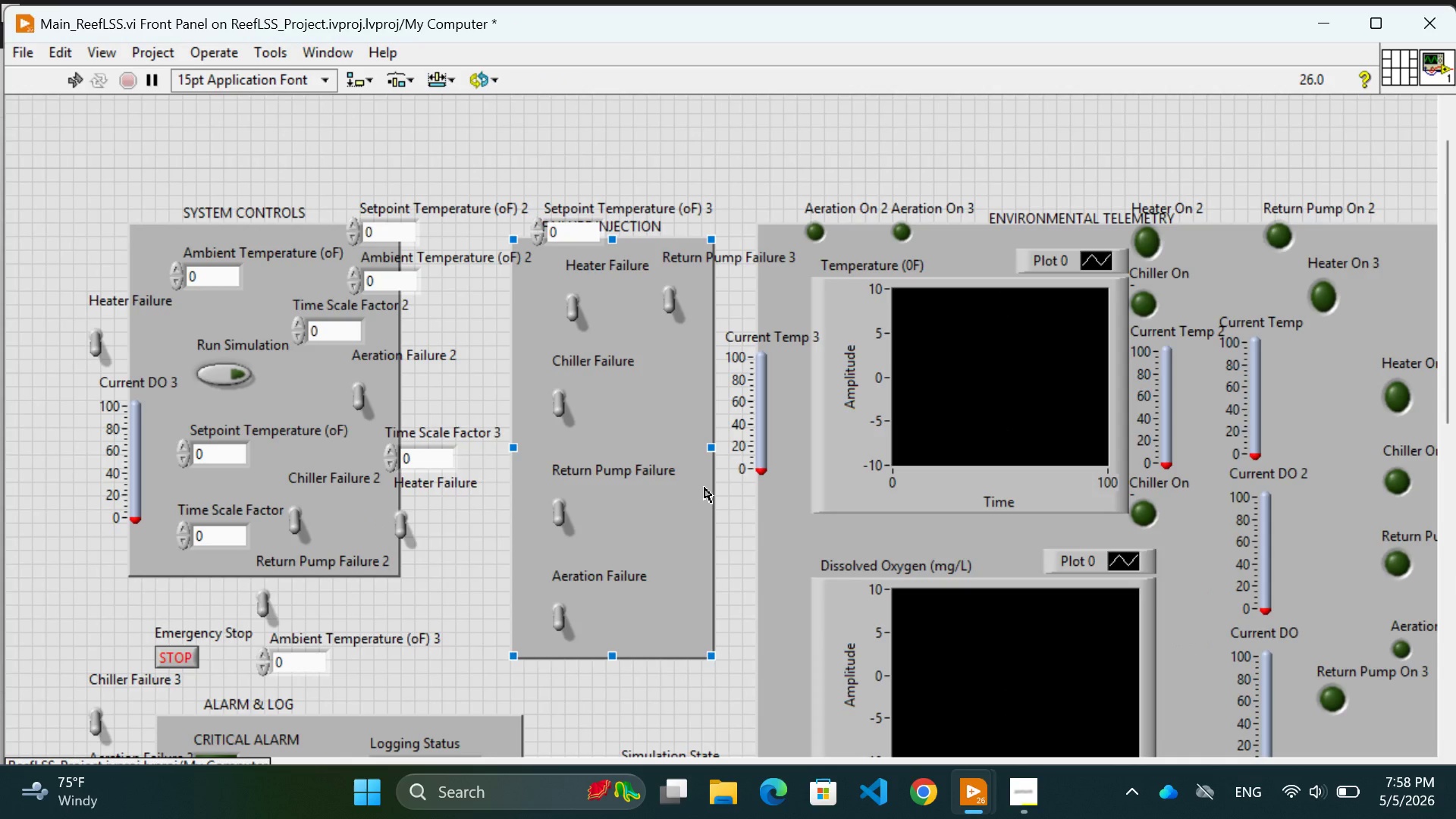 
left_click([49, 174])
 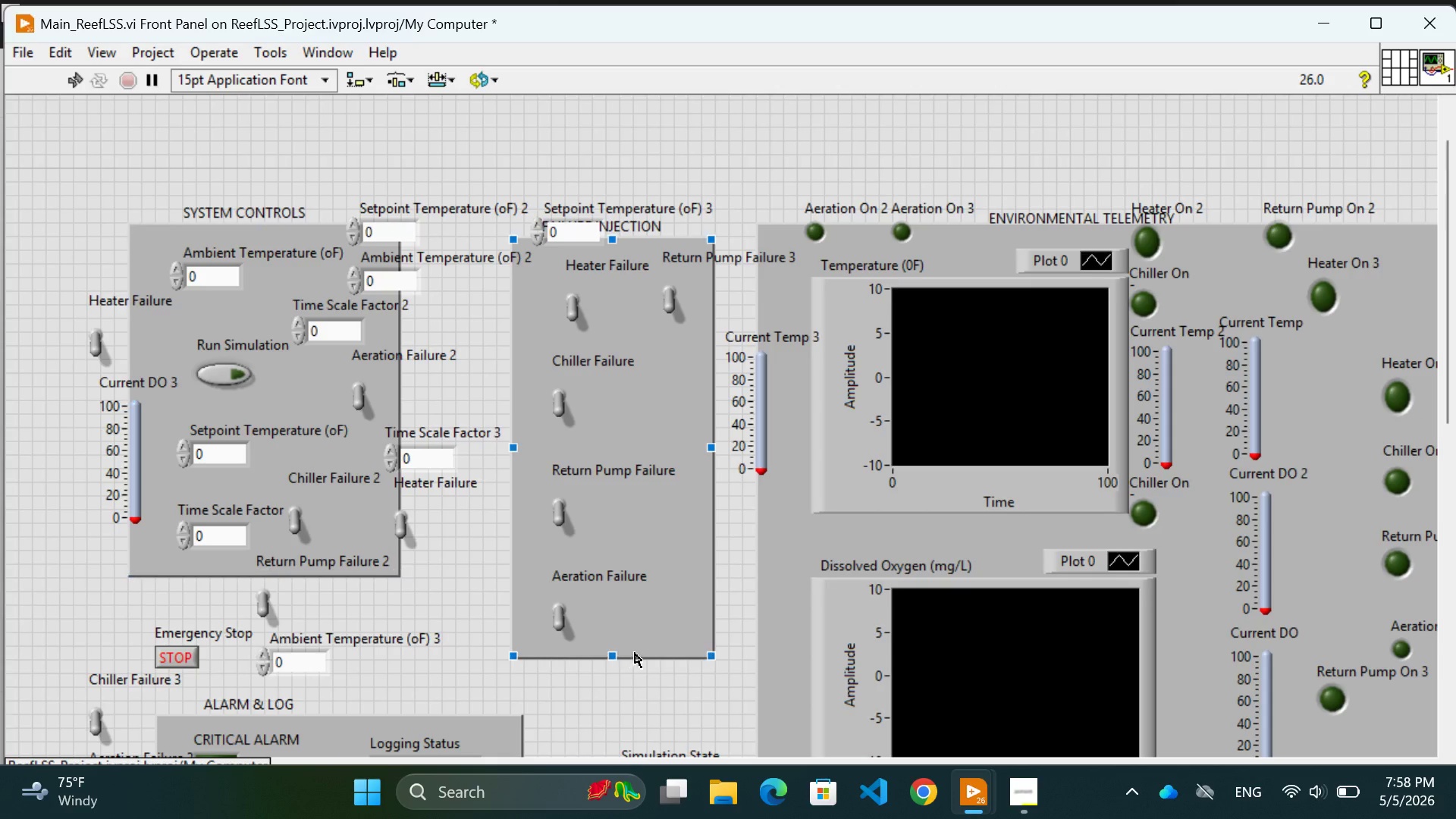 
scroll: coordinate [635, 653], scroll_direction: down, amount: 8.0
 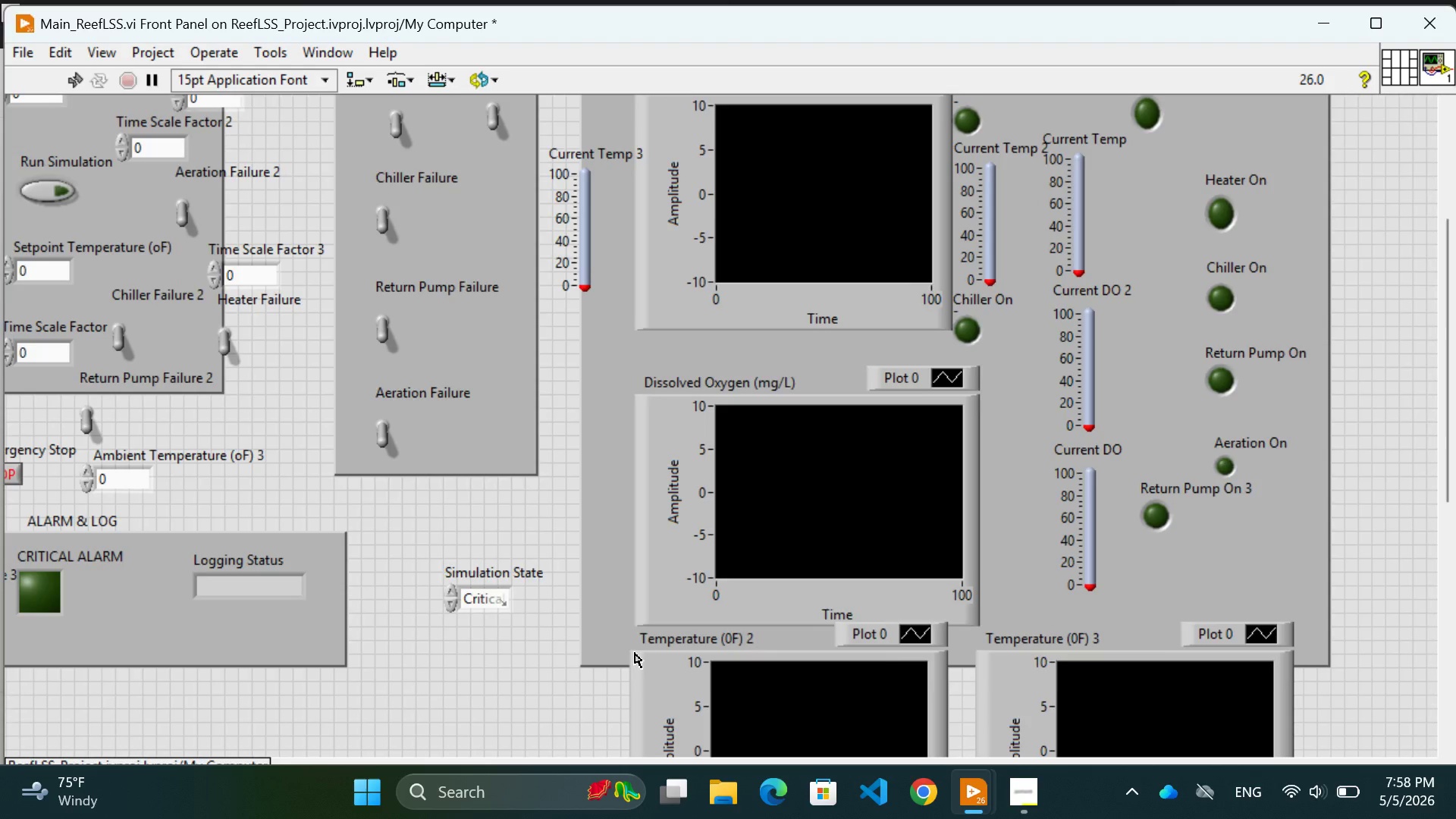 
scroll: coordinate [635, 653], scroll_direction: up, amount: 4.0
 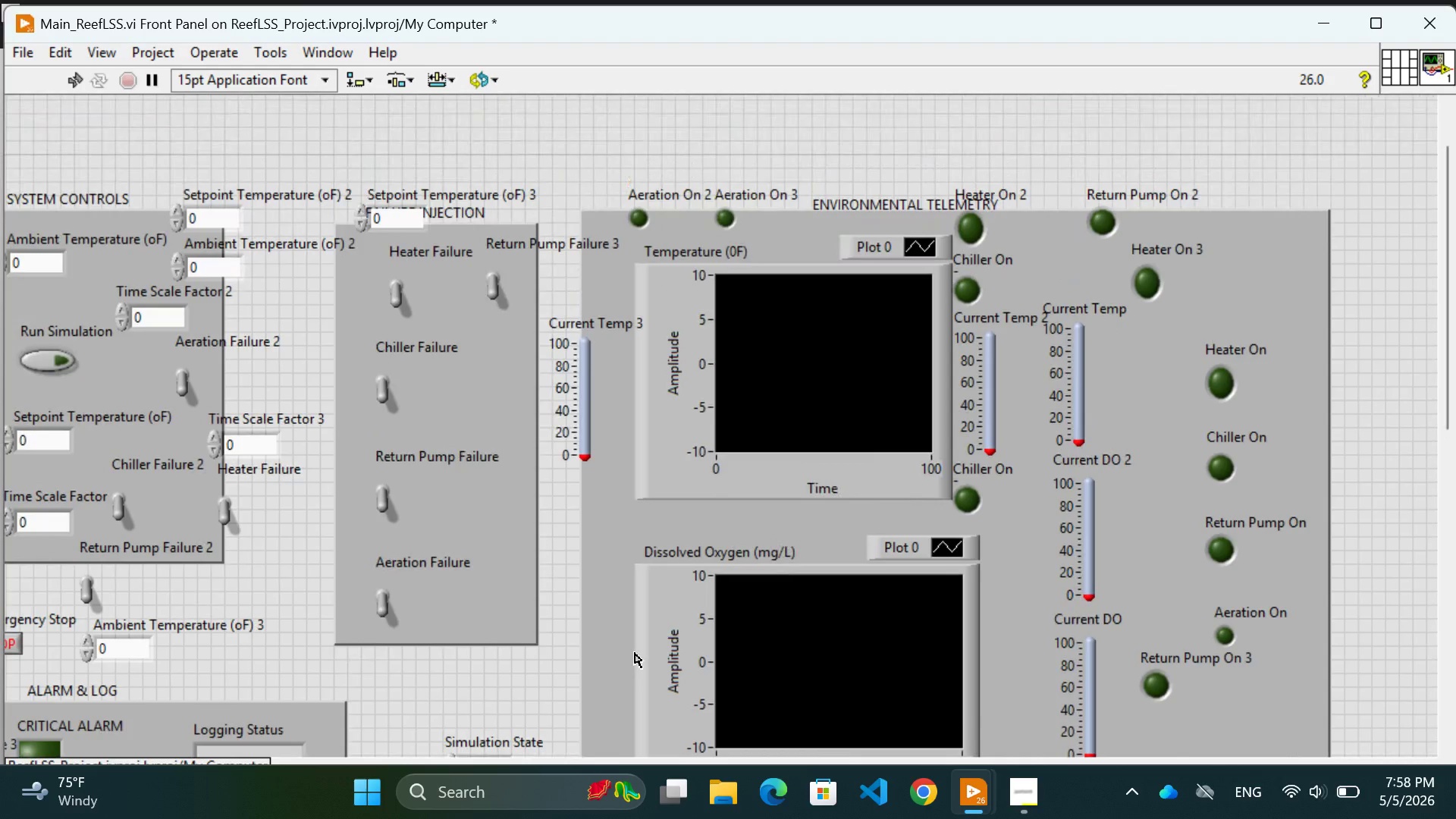 
scroll: coordinate [635, 653], scroll_direction: down, amount: 22.0
 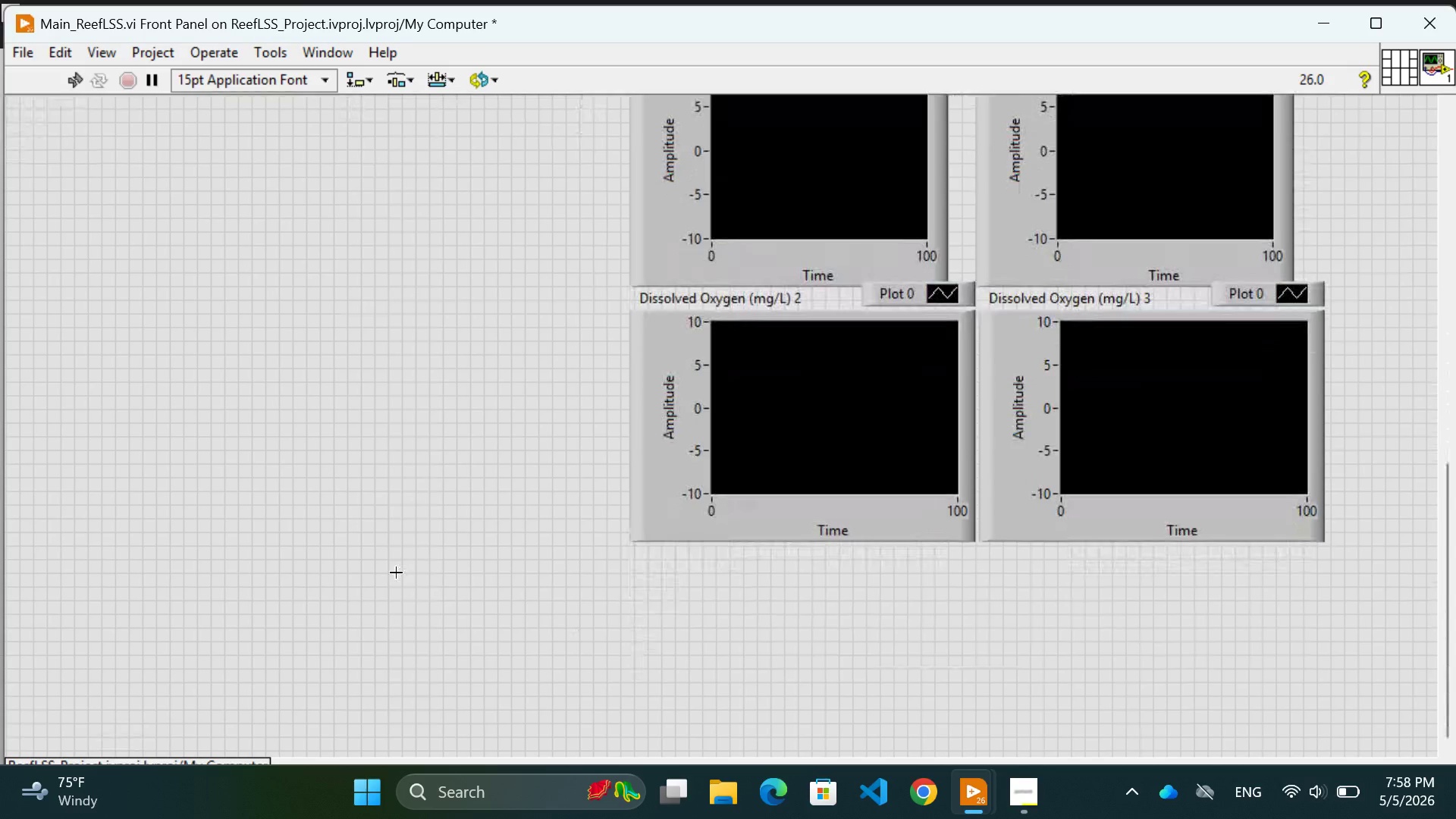 
left_click([396, 573])
 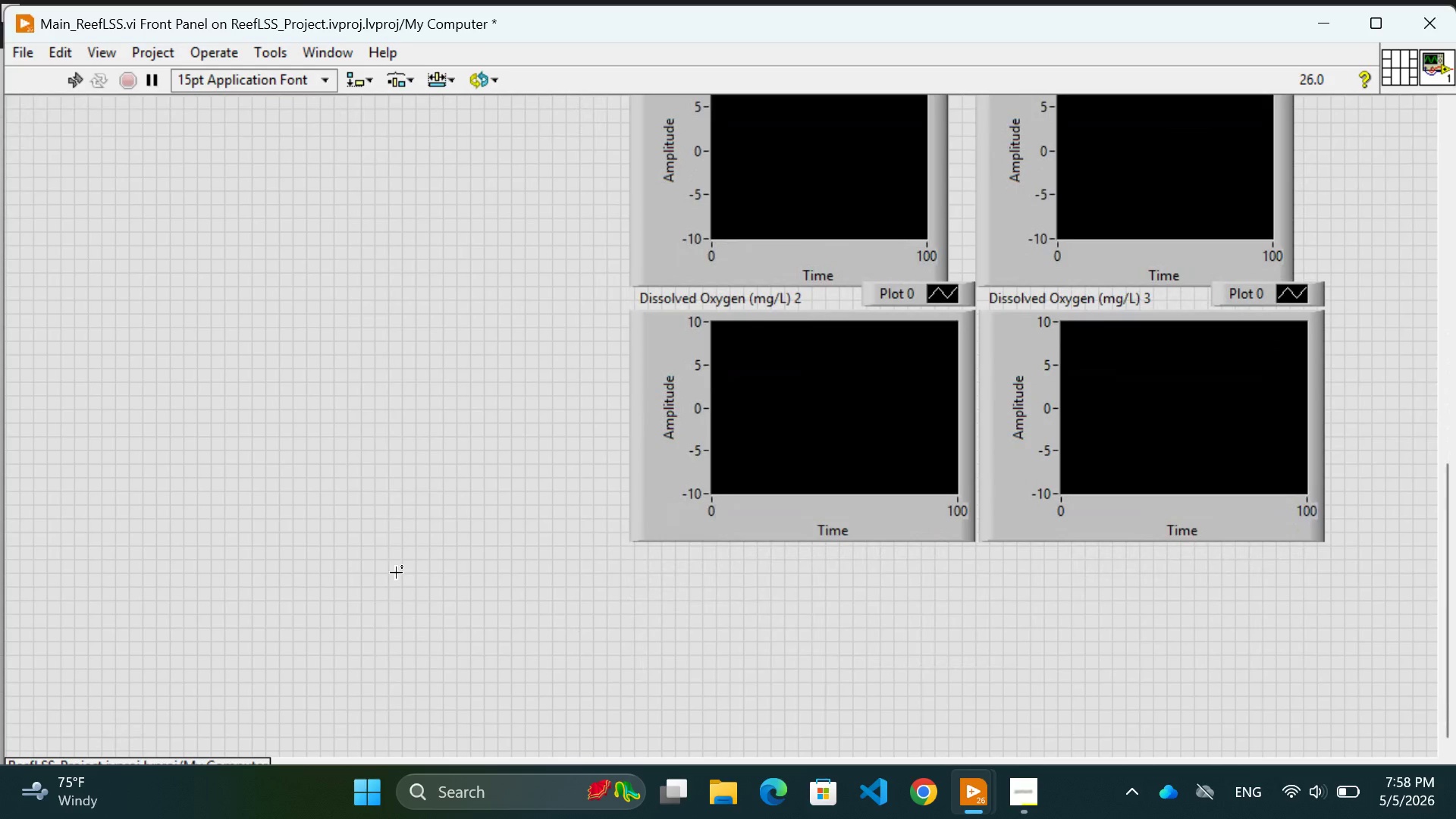 
right_click([396, 573])
 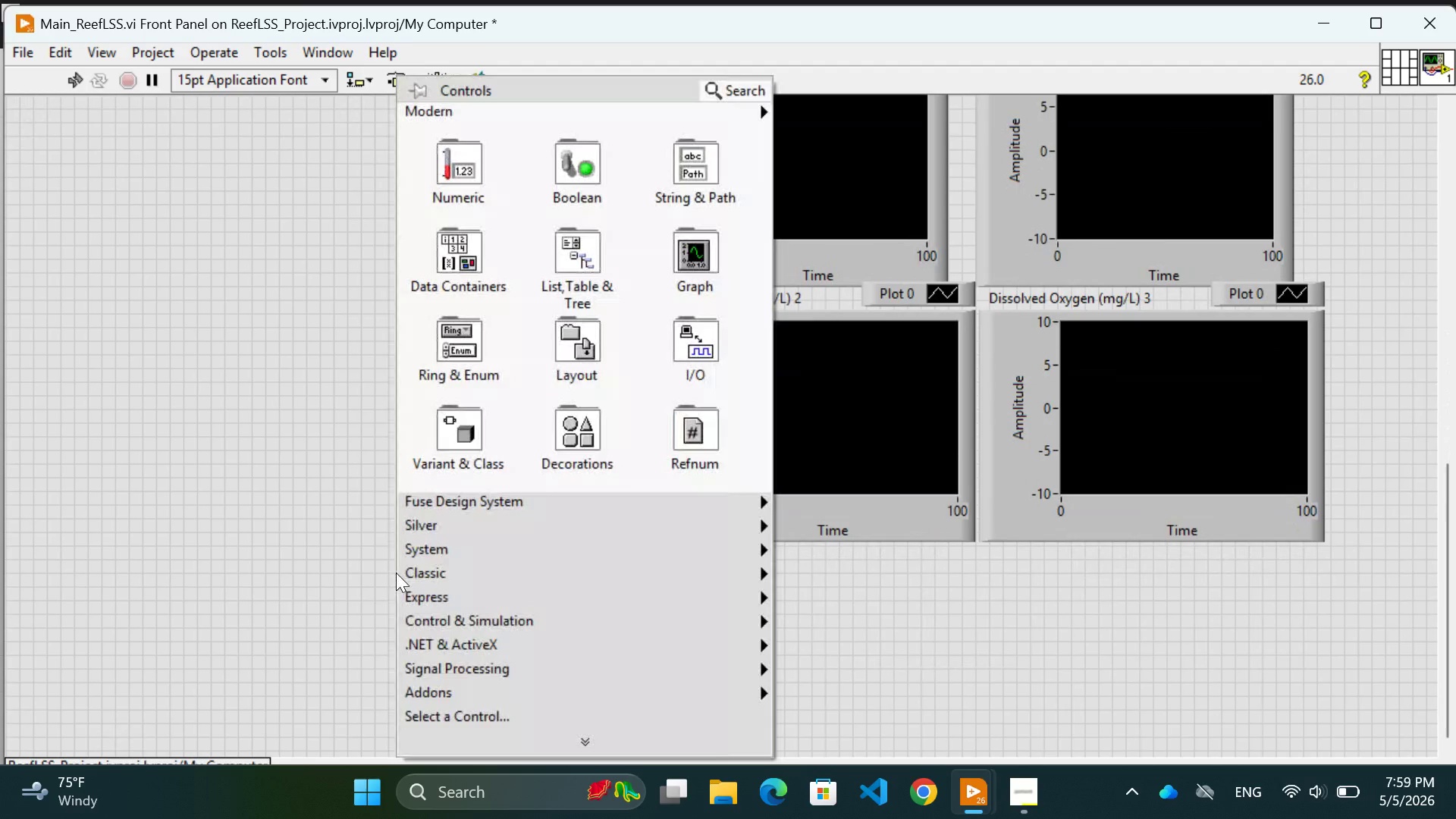 
mouse_move([472, 221])
 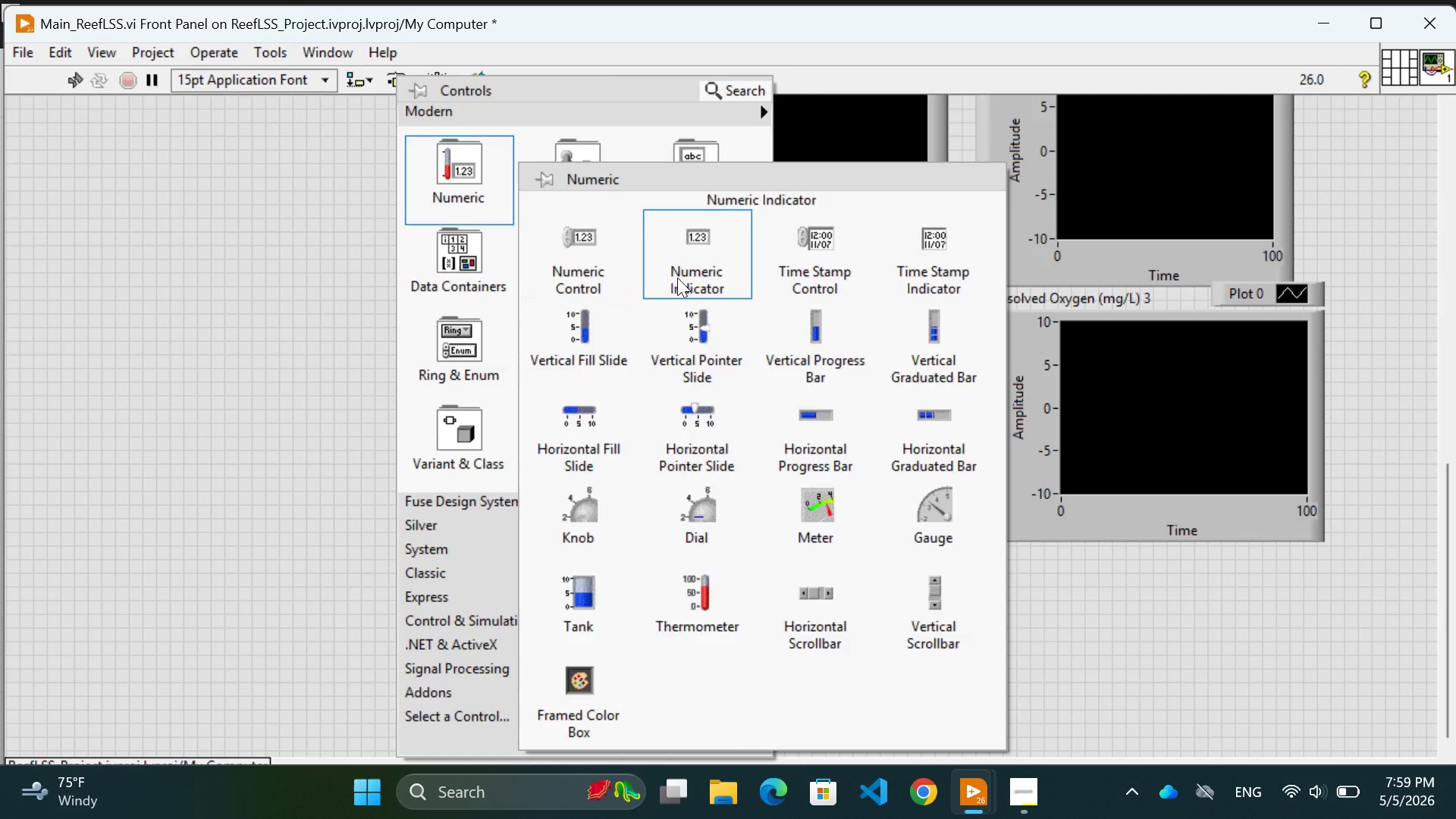 
left_click([679, 278])
 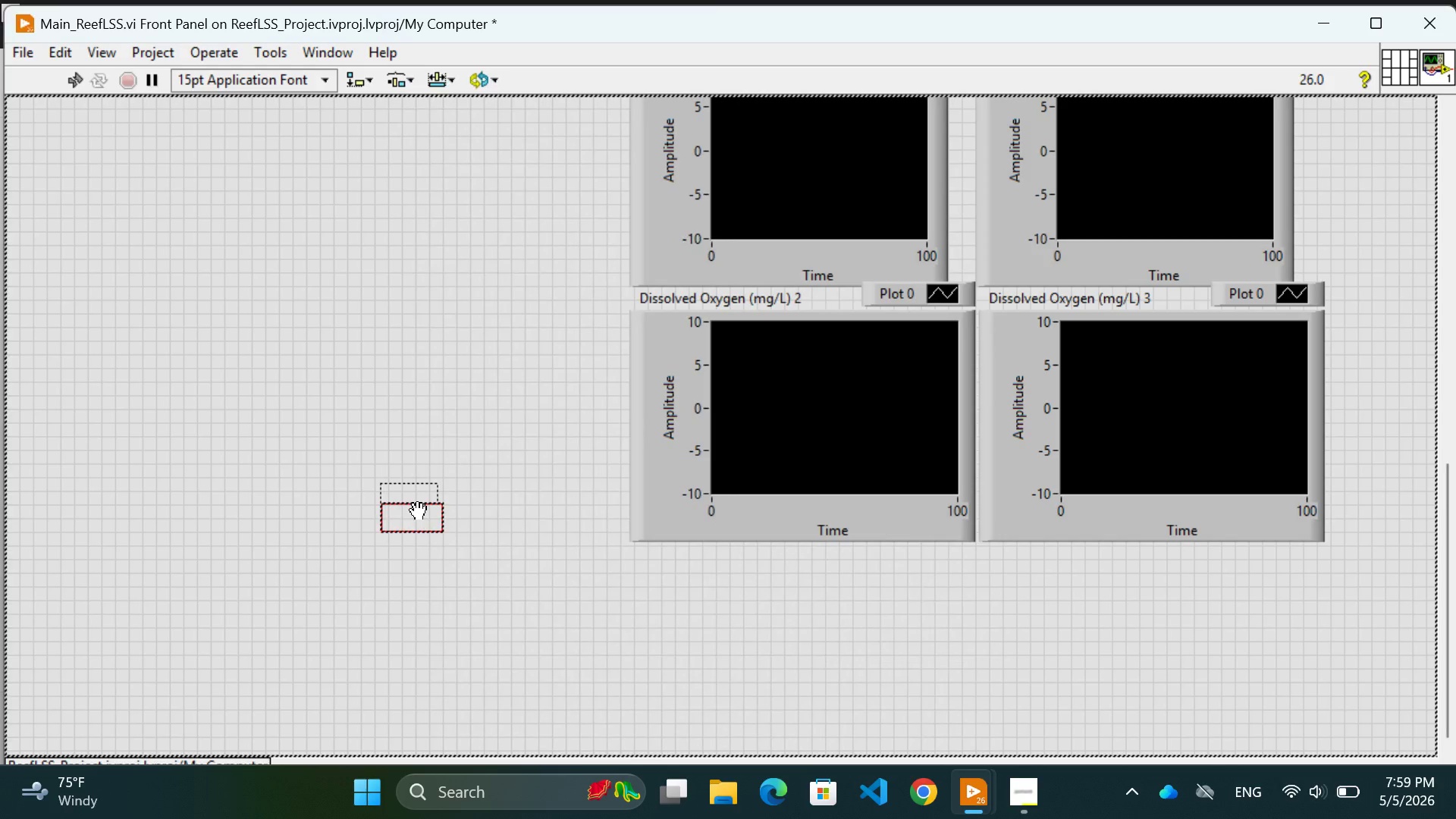 
left_click([418, 512])
 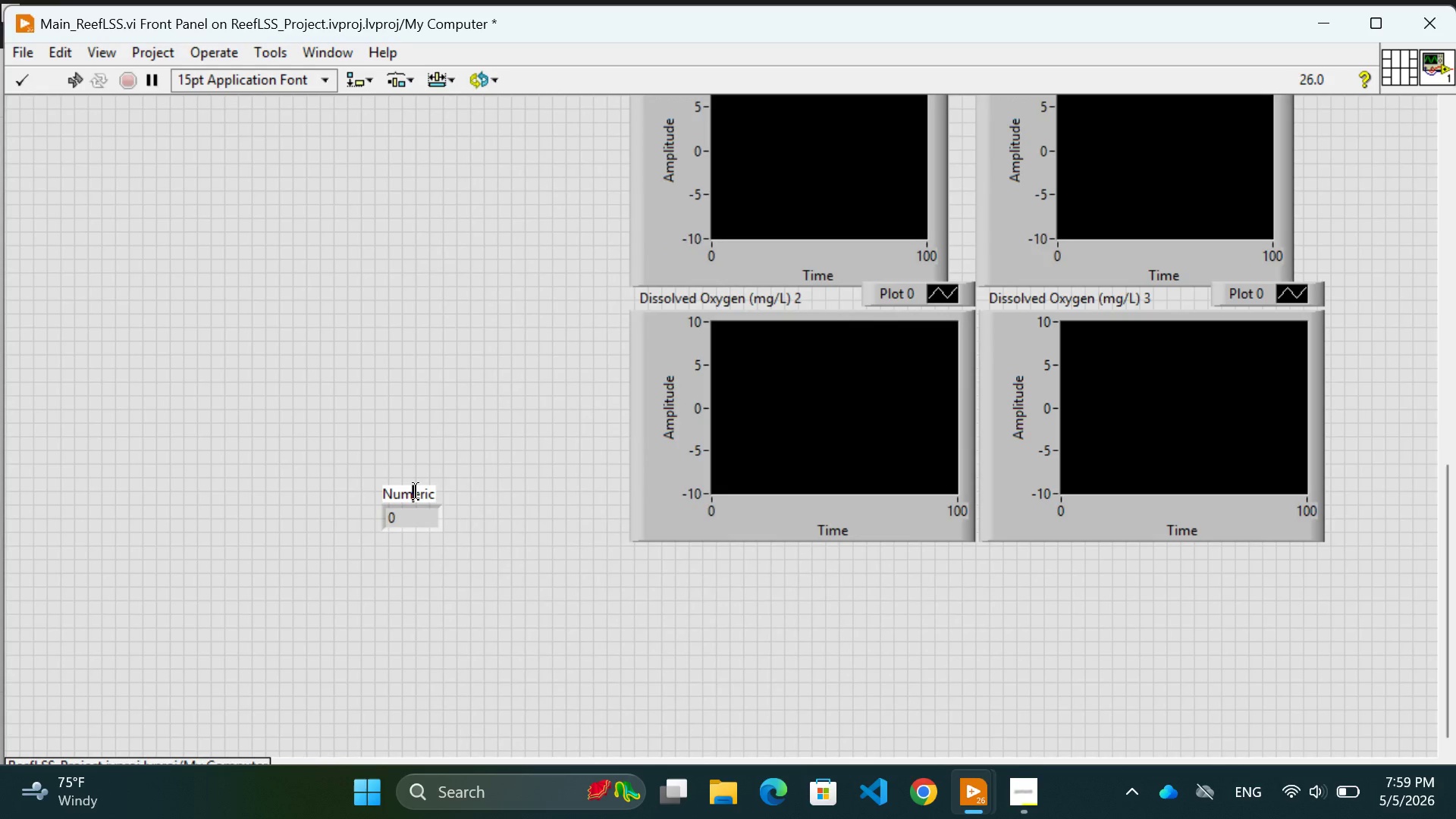 
double_click([416, 491])
 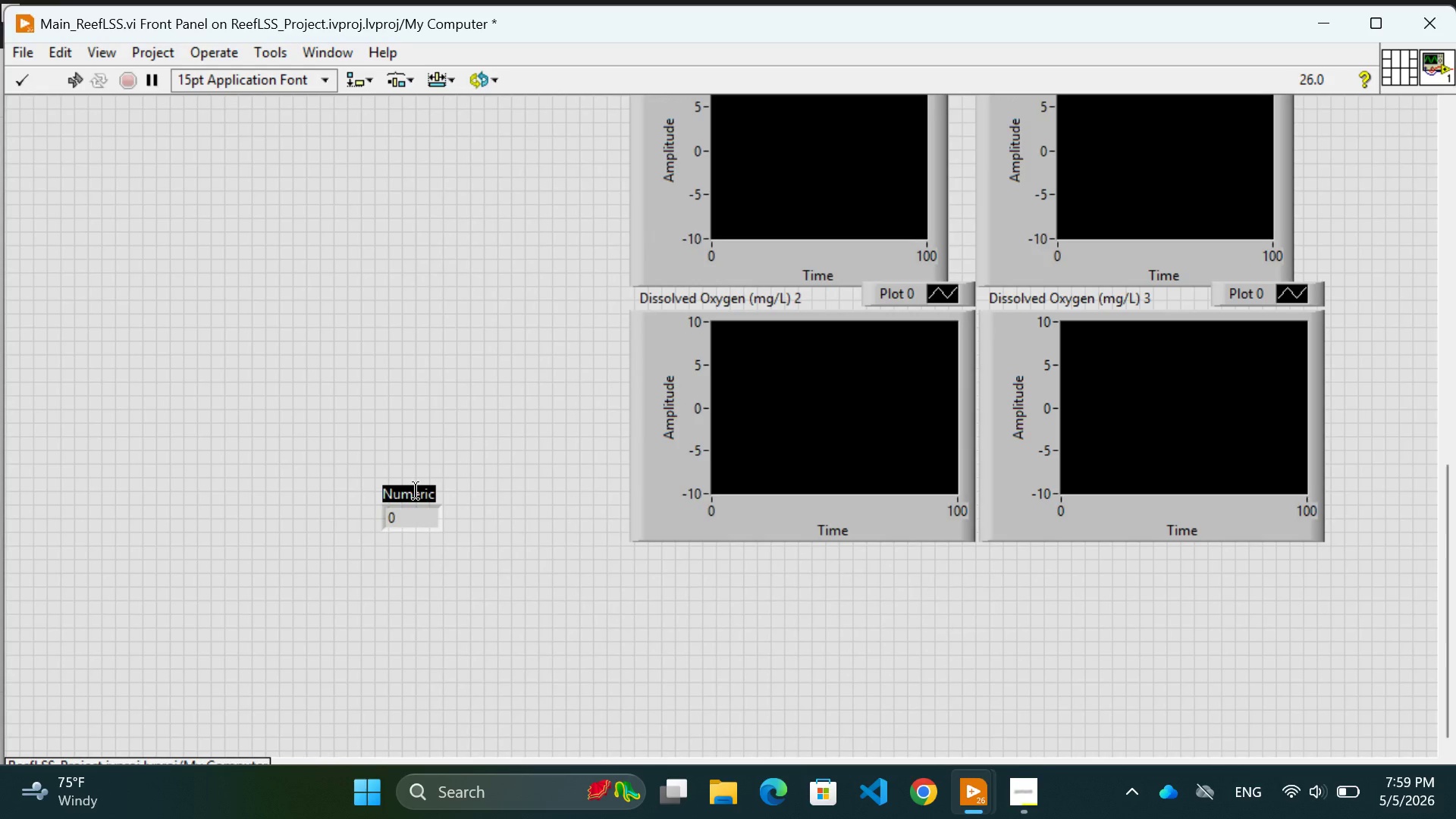 
type(Simulated Tu)
key(Backspace)
type(ime (min))
 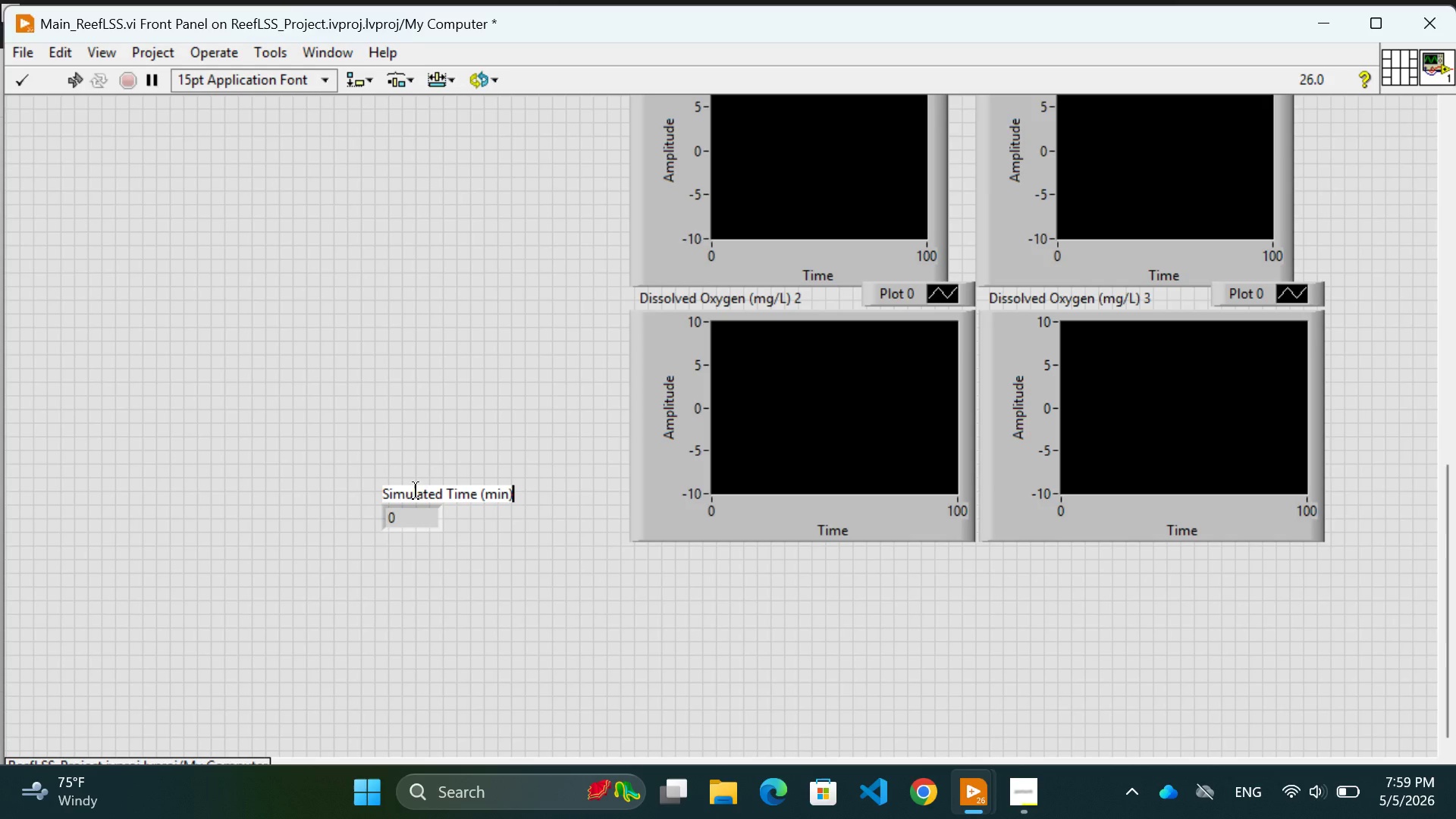 
left_click([498, 677])
 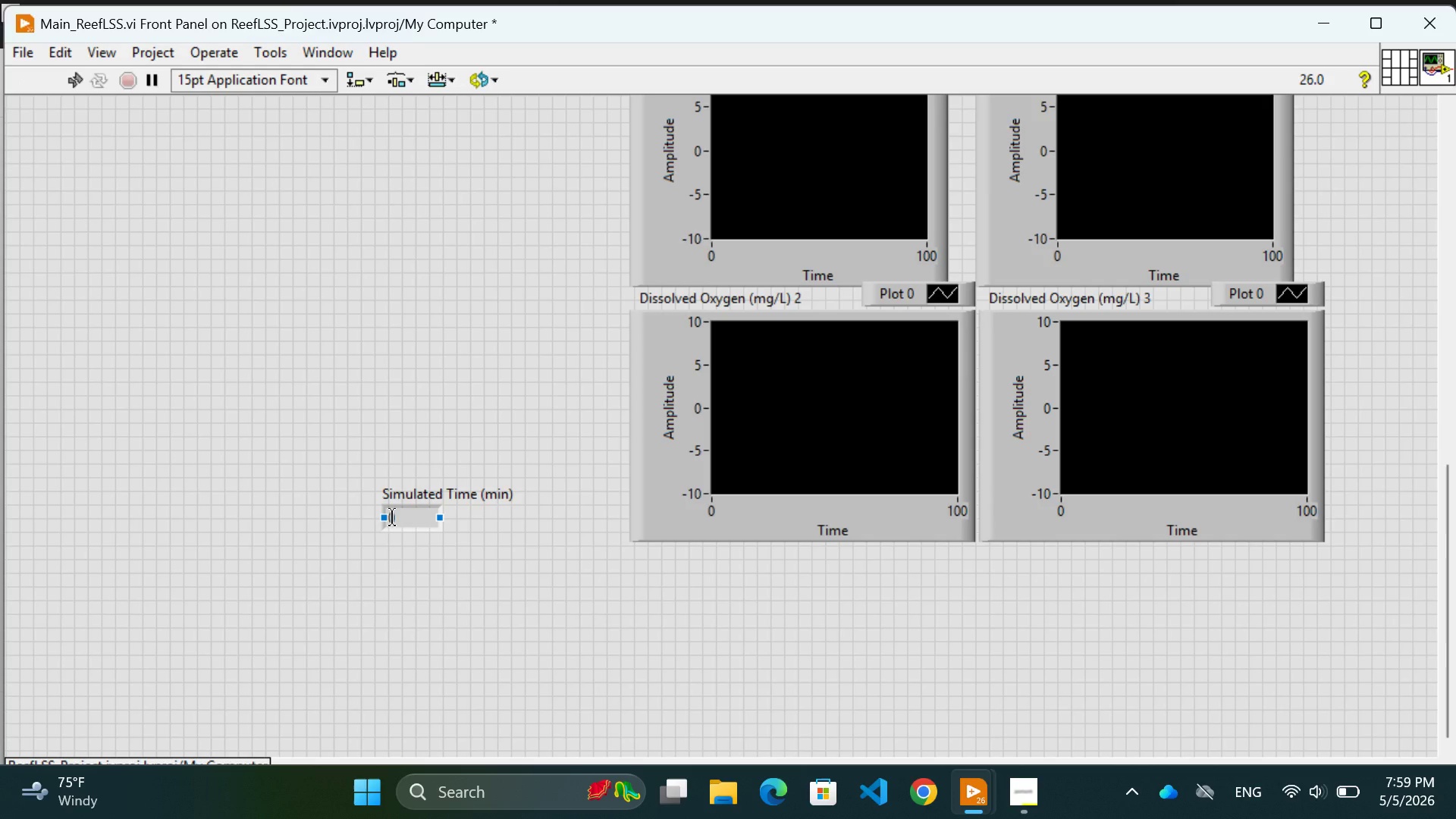 
wait(6.88)
 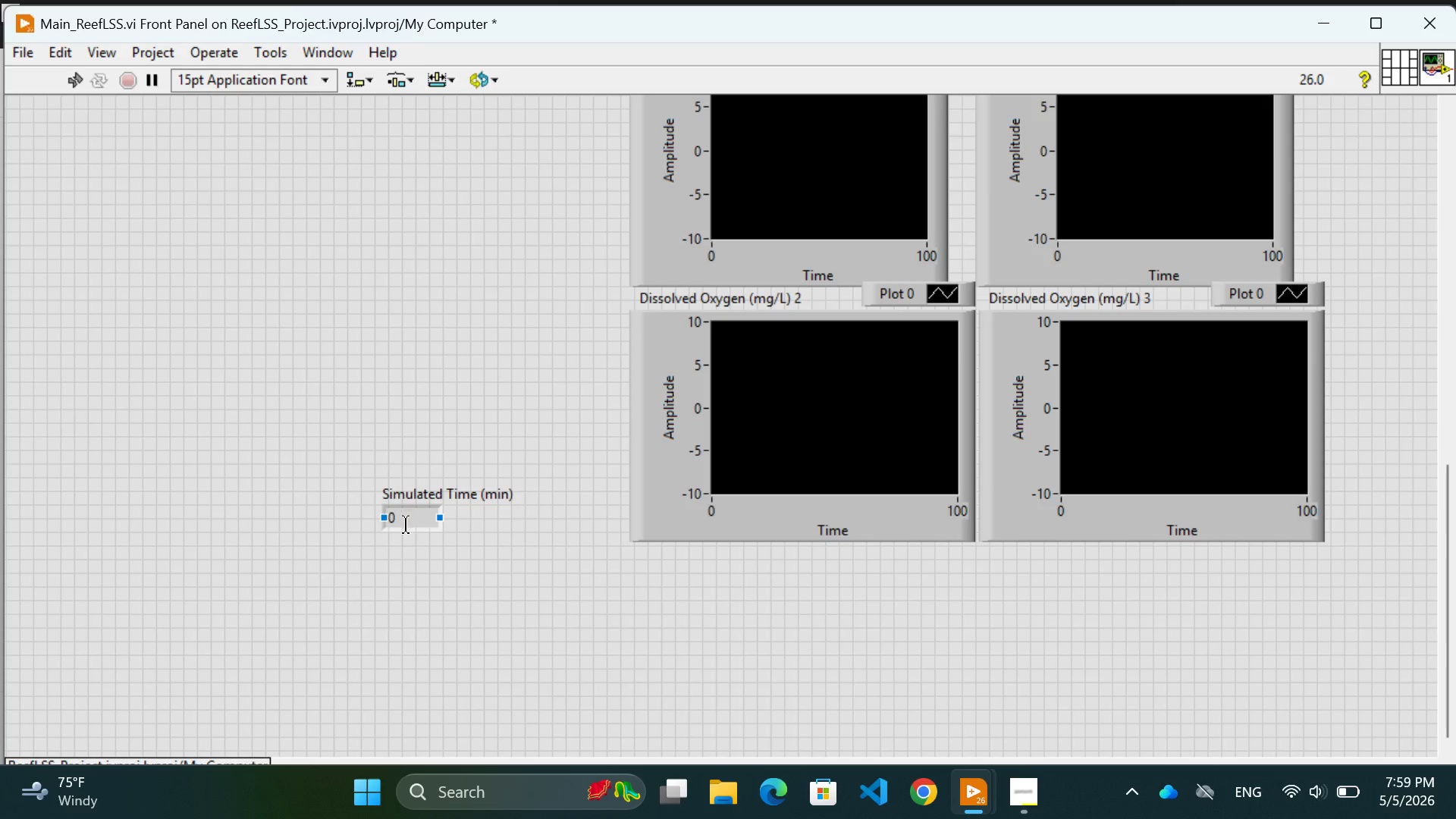 
left_click_drag(start_coordinate=[406, 505], to_coordinate=[443, 172])
 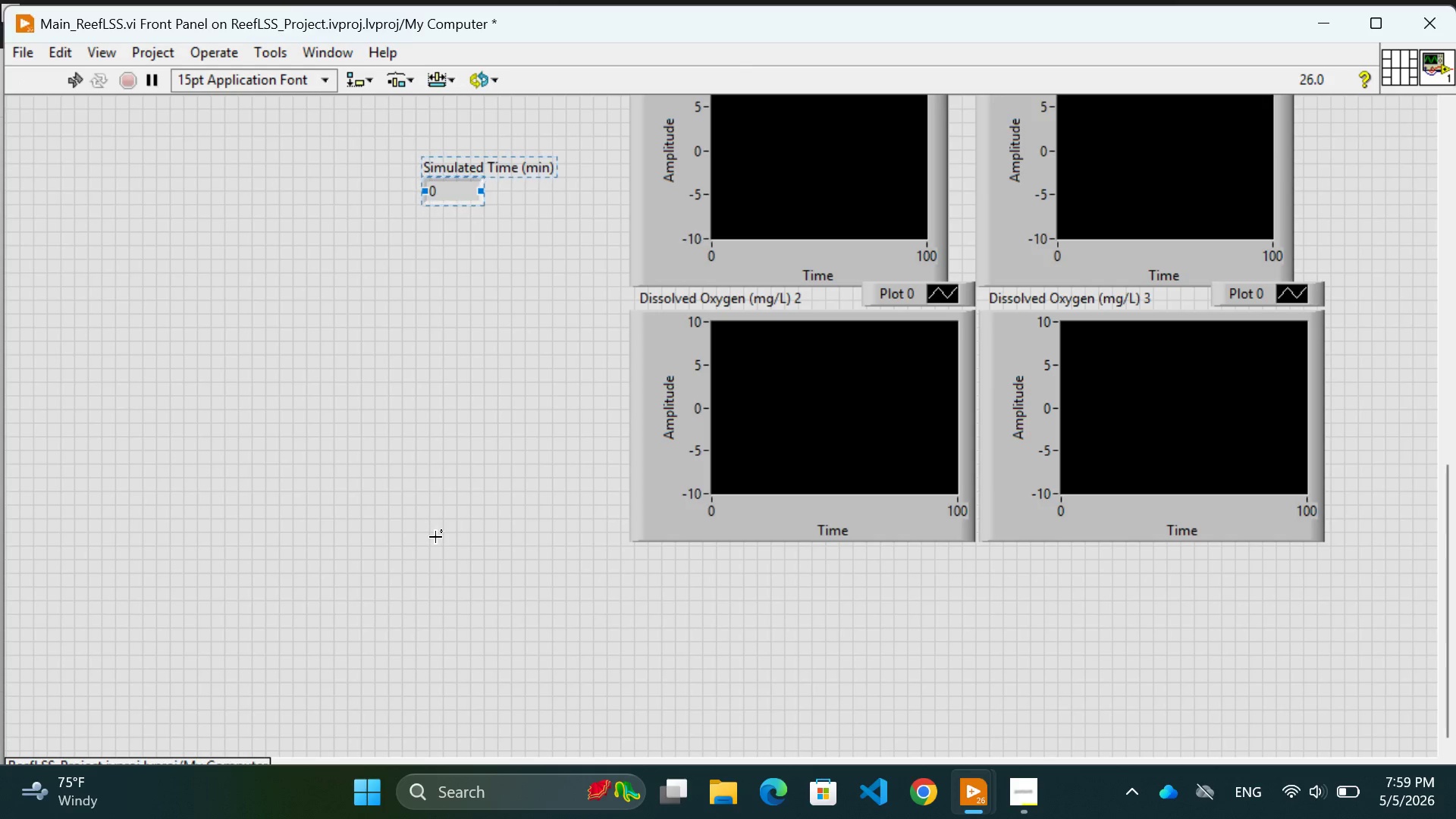 
left_click([520, 552])
 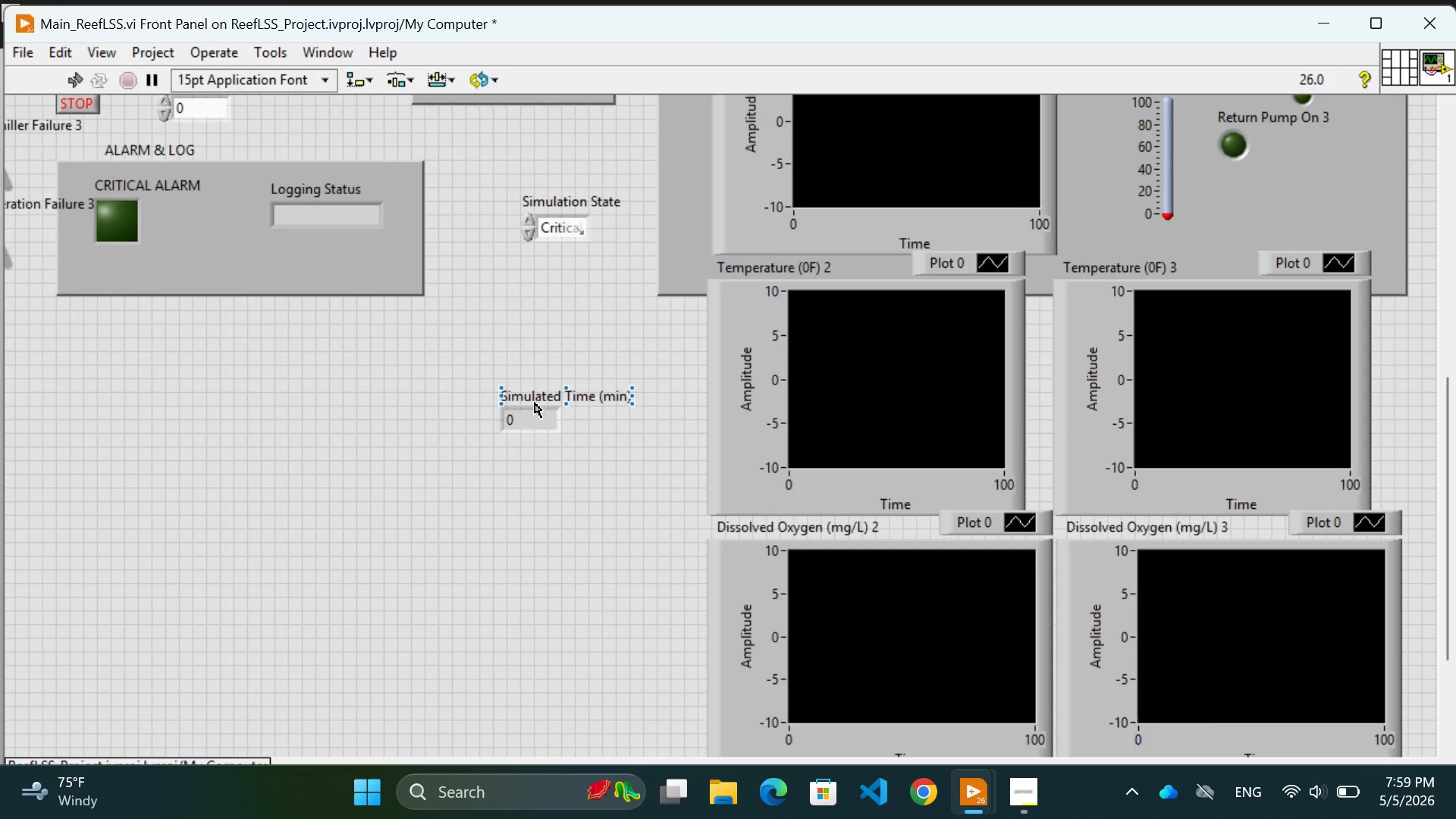 
scroll: coordinate [435, 537], scroll_direction: up, amount: 7.0
 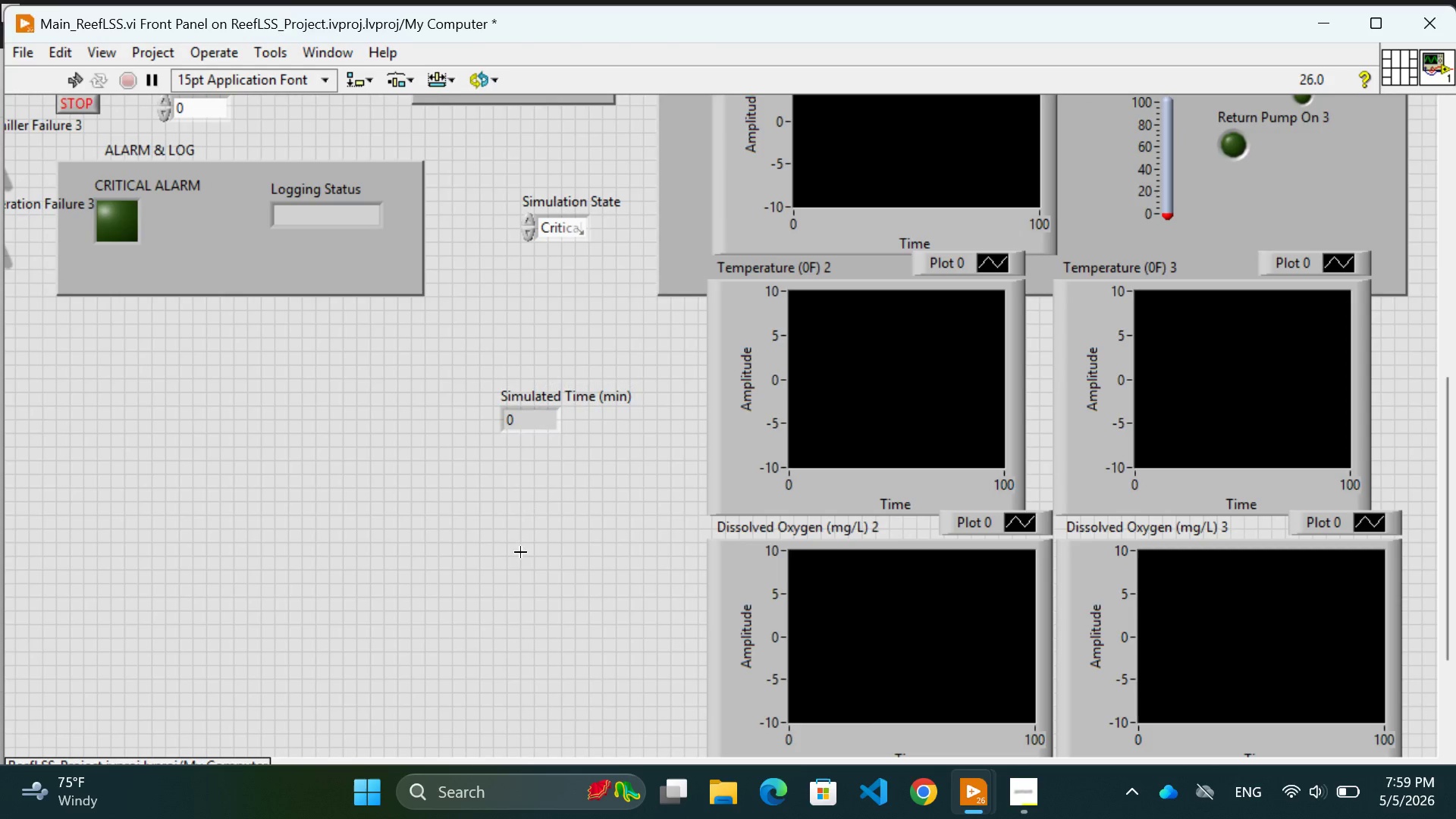 
left_click_drag(start_coordinate=[533, 406], to_coordinate=[504, 347])
 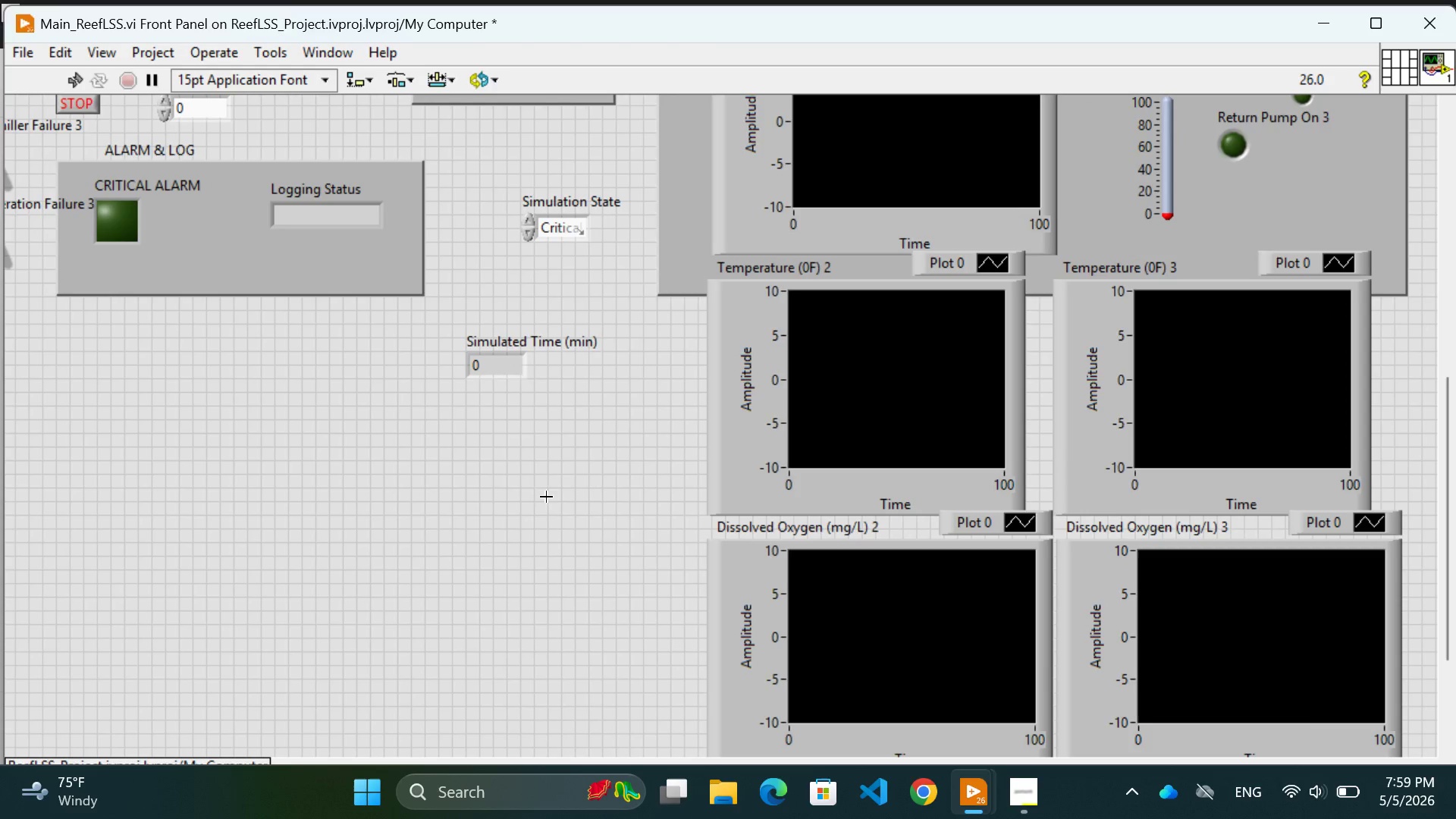 
left_click([546, 497])
 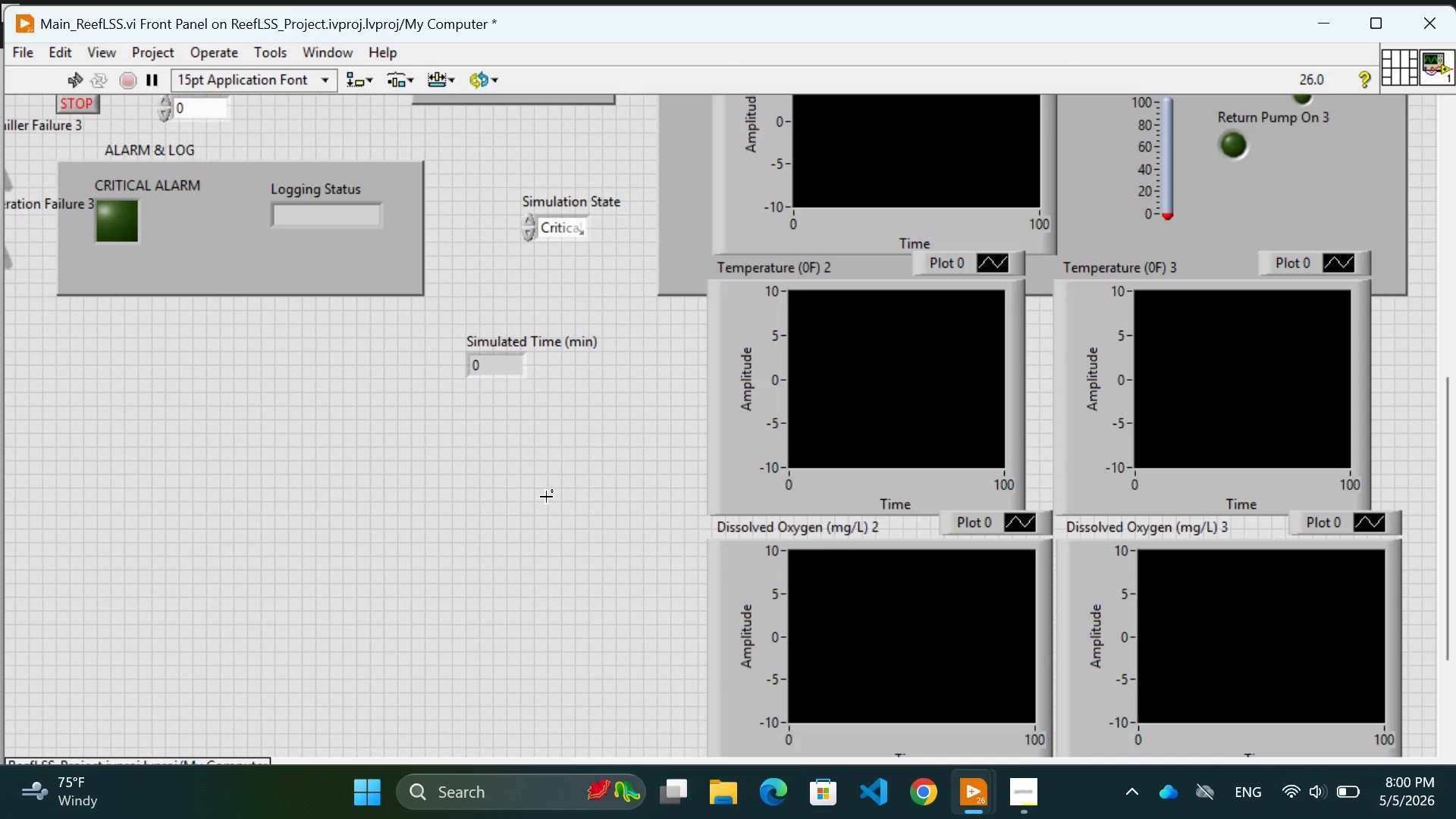 
wait(58.02)
 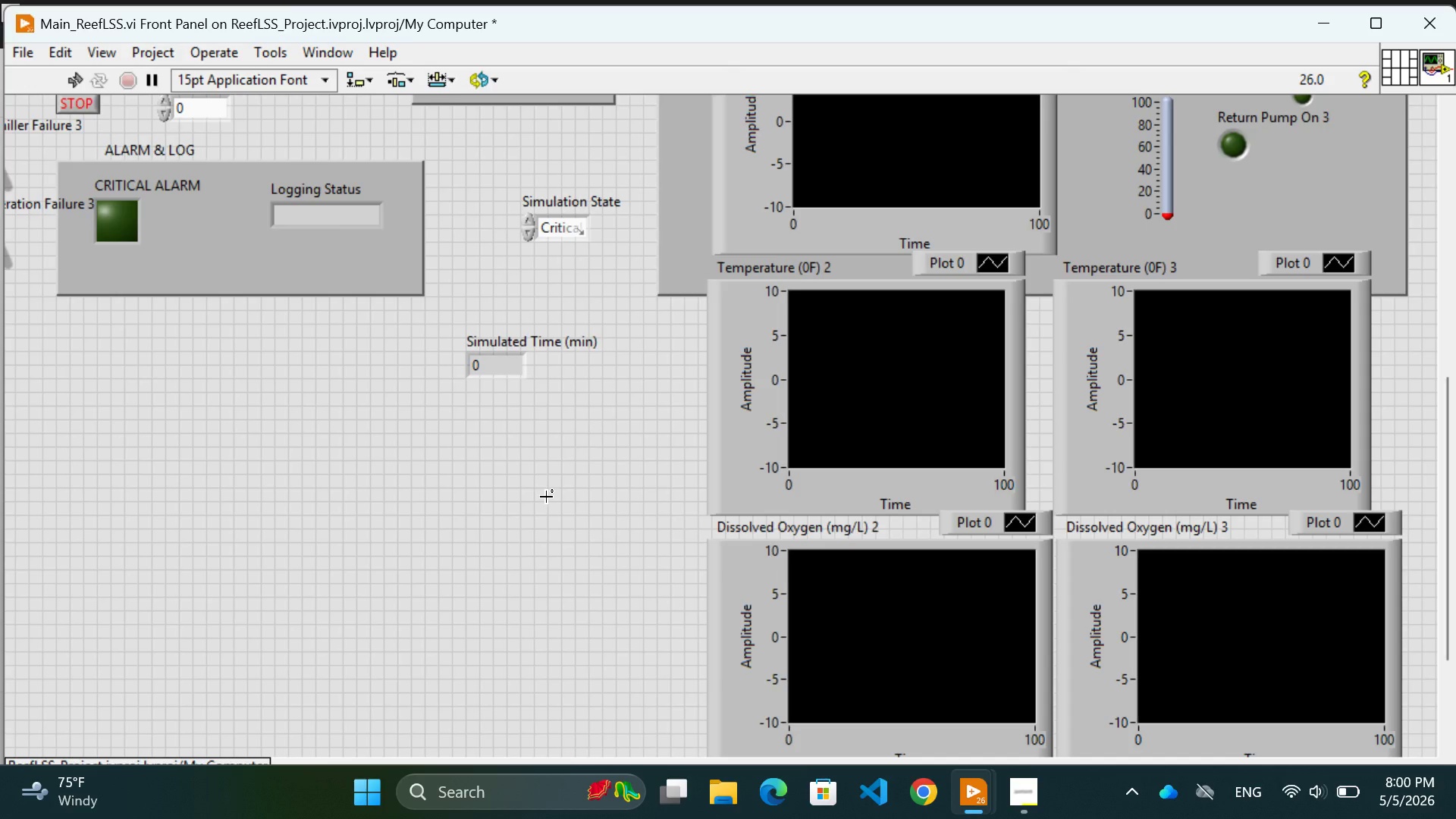 
key(Control+E)
 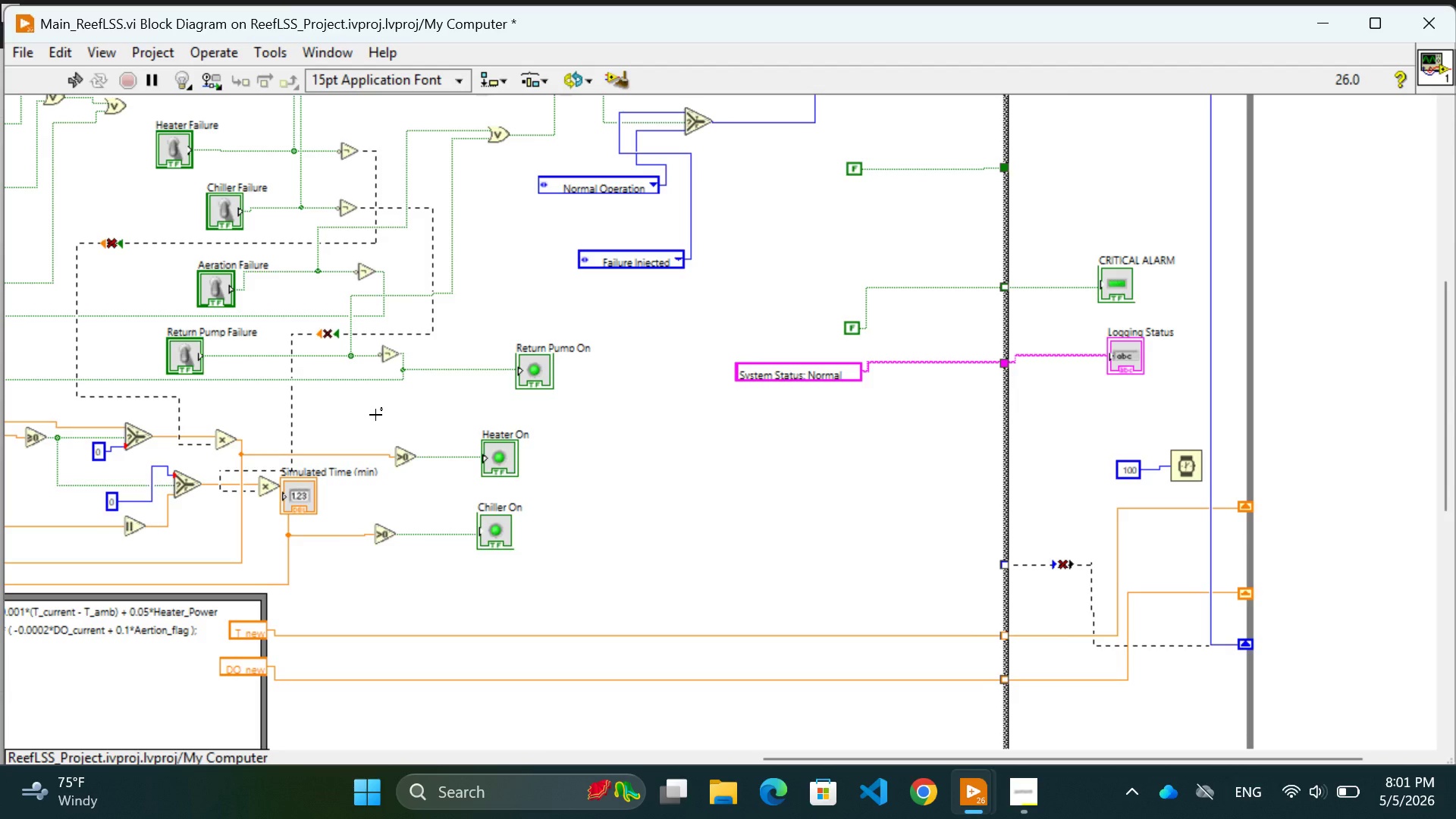 
wait(60.23)
 